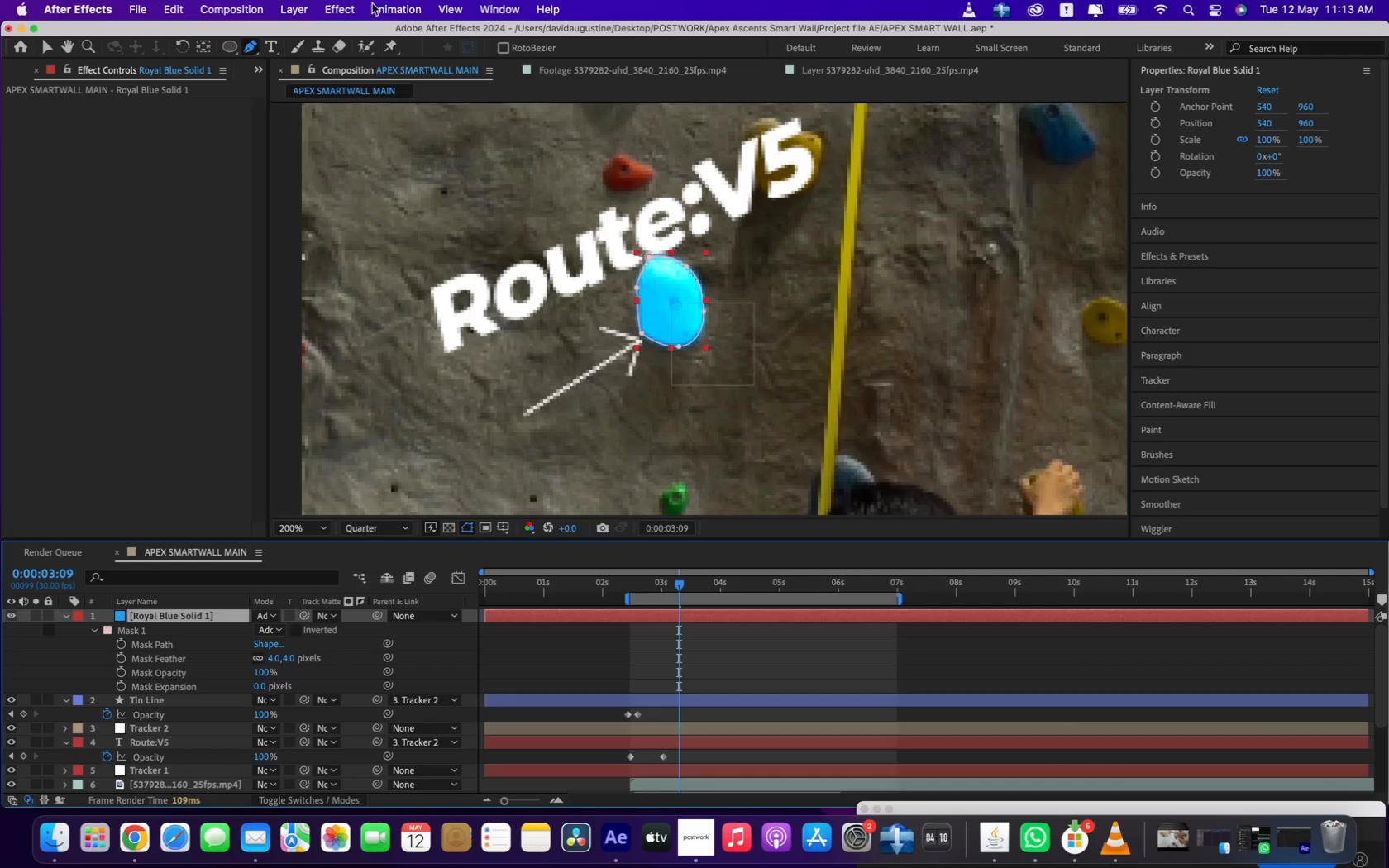 
left_click([341, 6])
 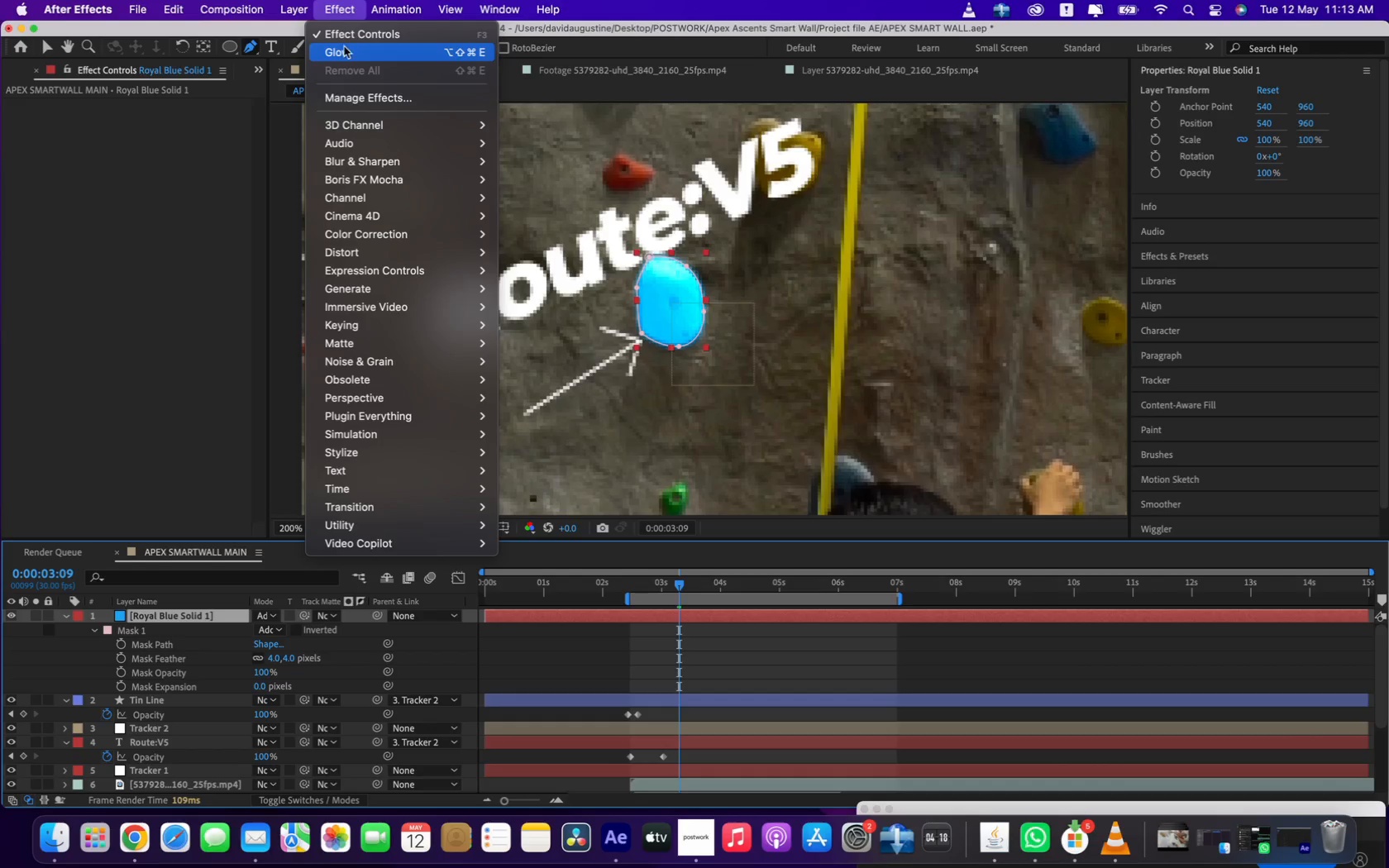 
left_click([344, 48])
 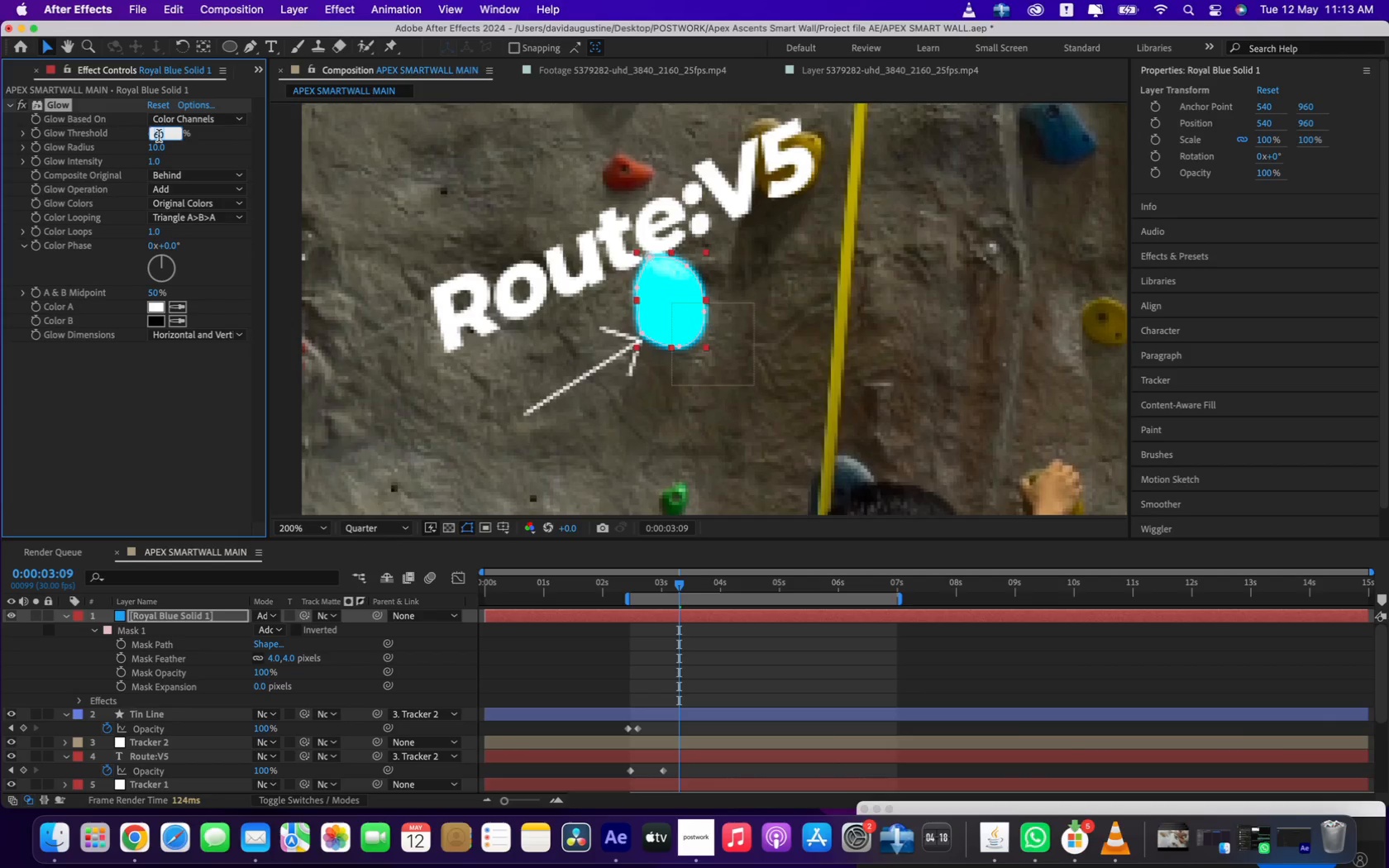 
wait(10.96)
 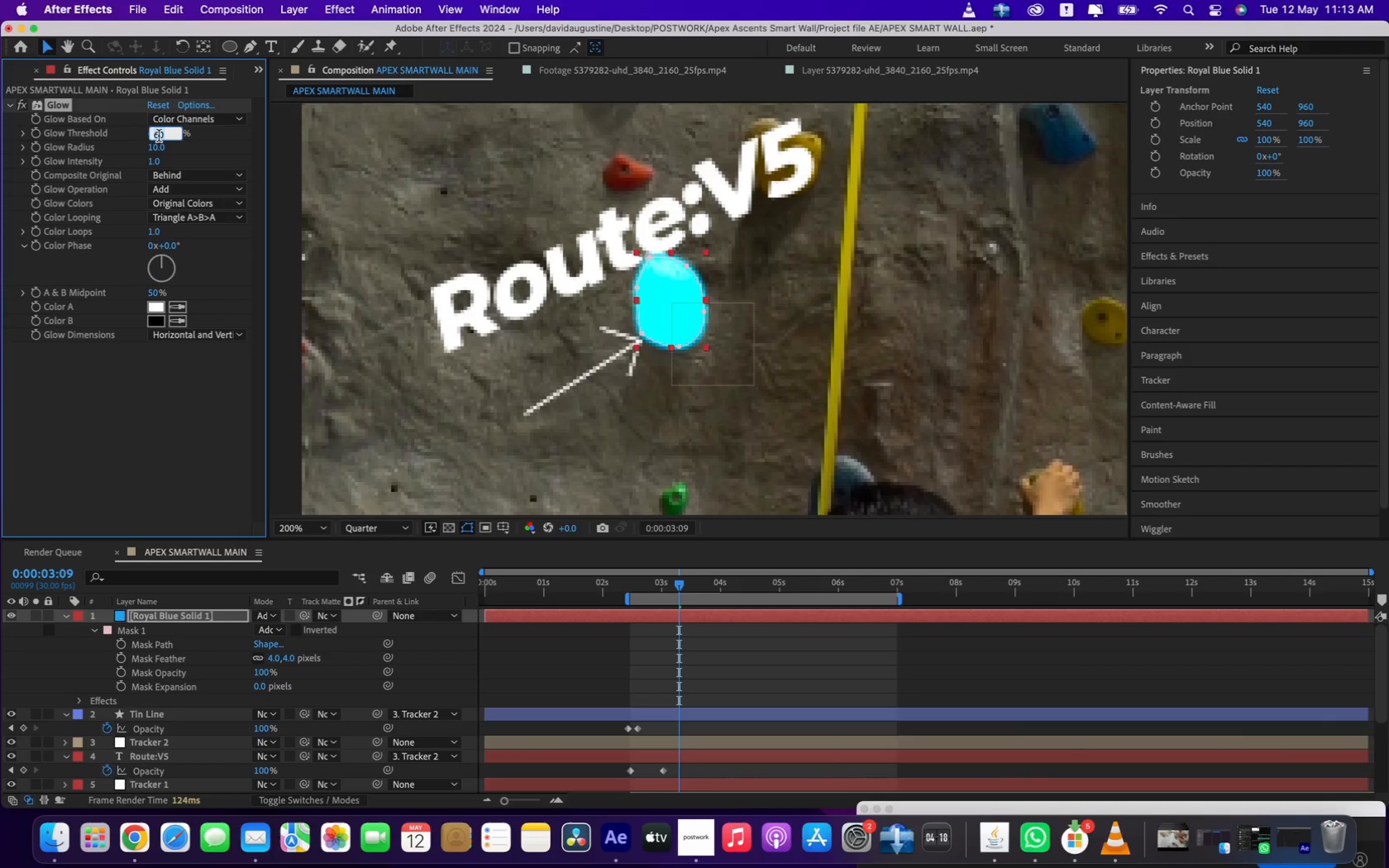 
left_click([158, 150])
 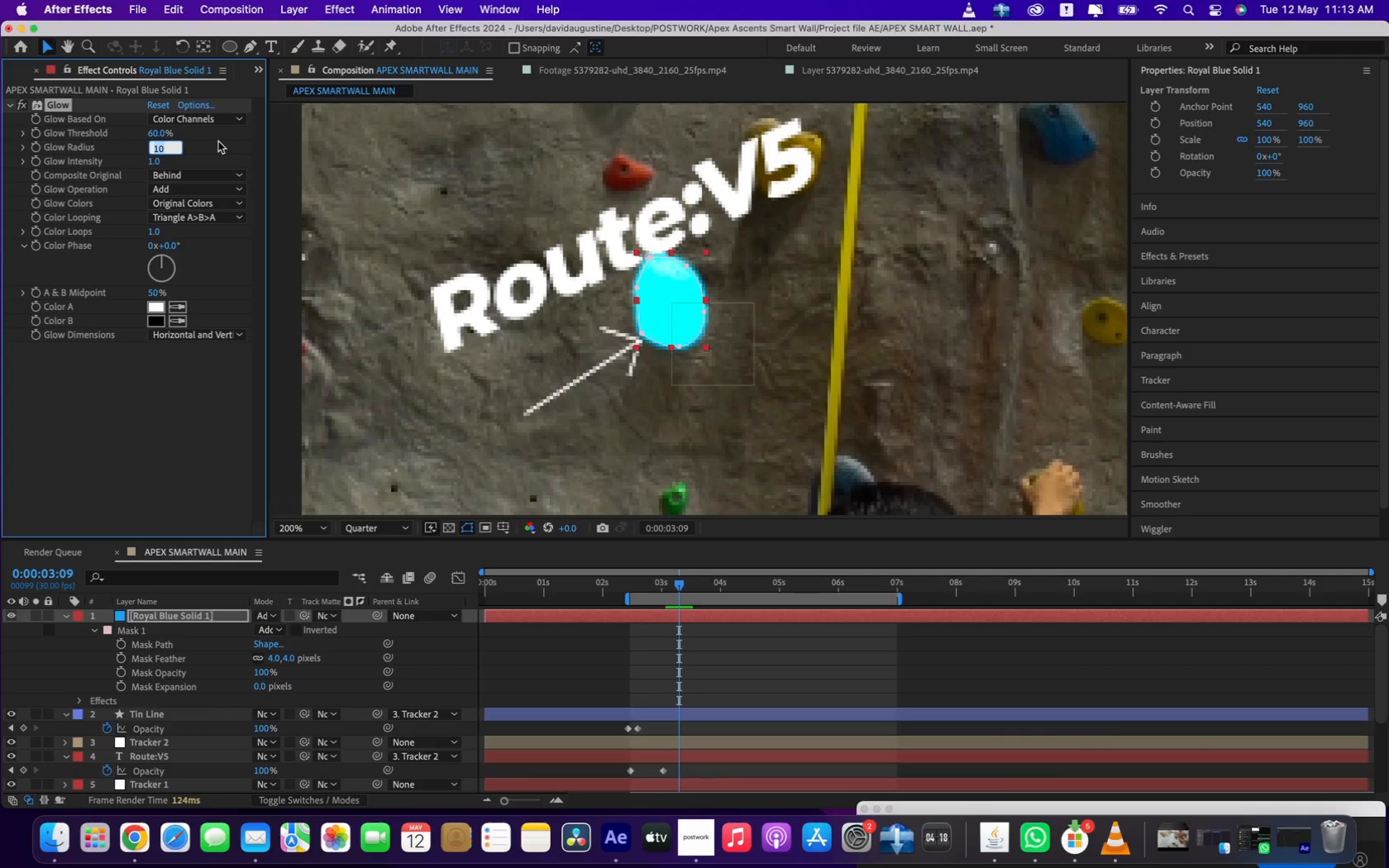 
type(50)
 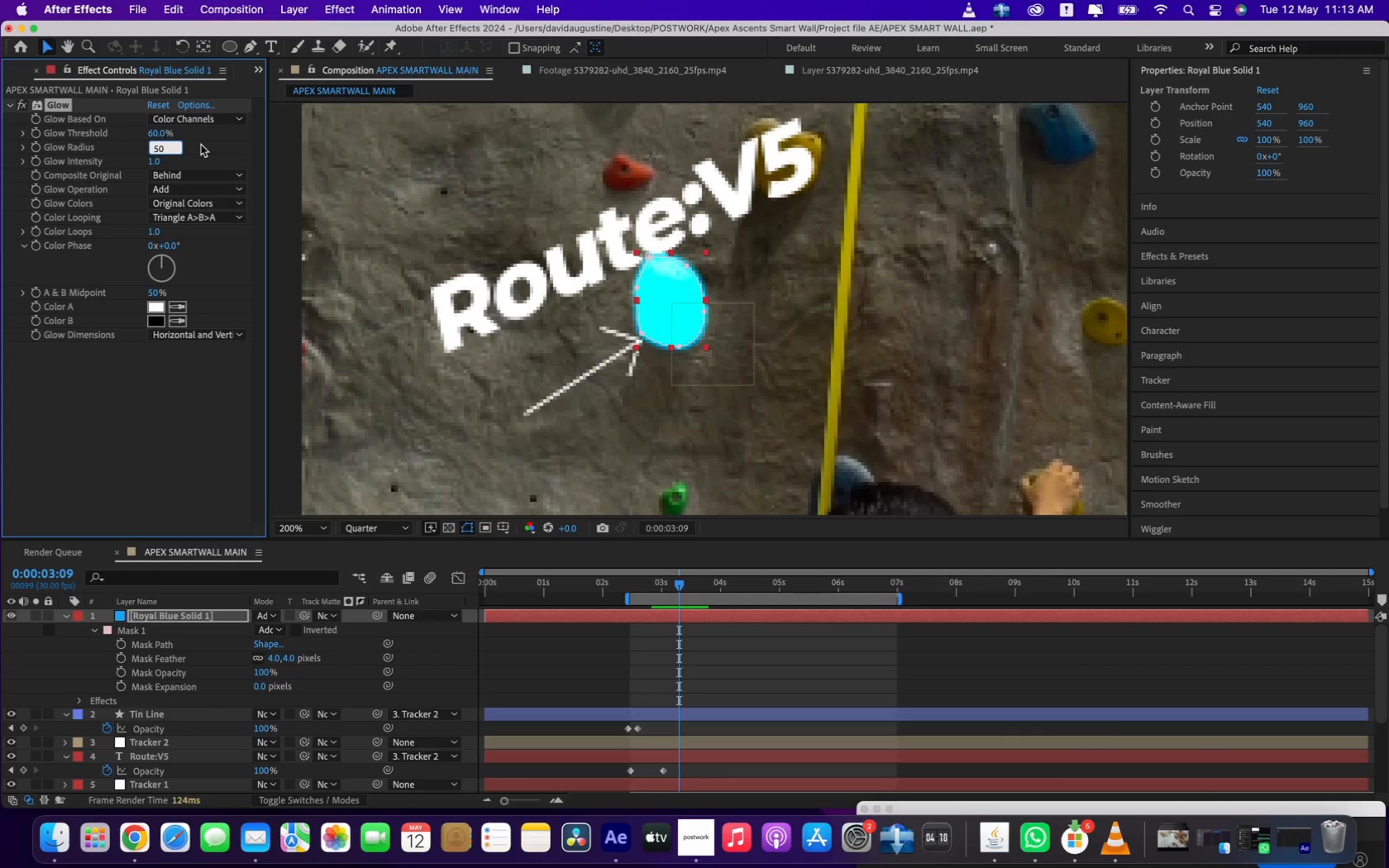 
left_click([201, 145])
 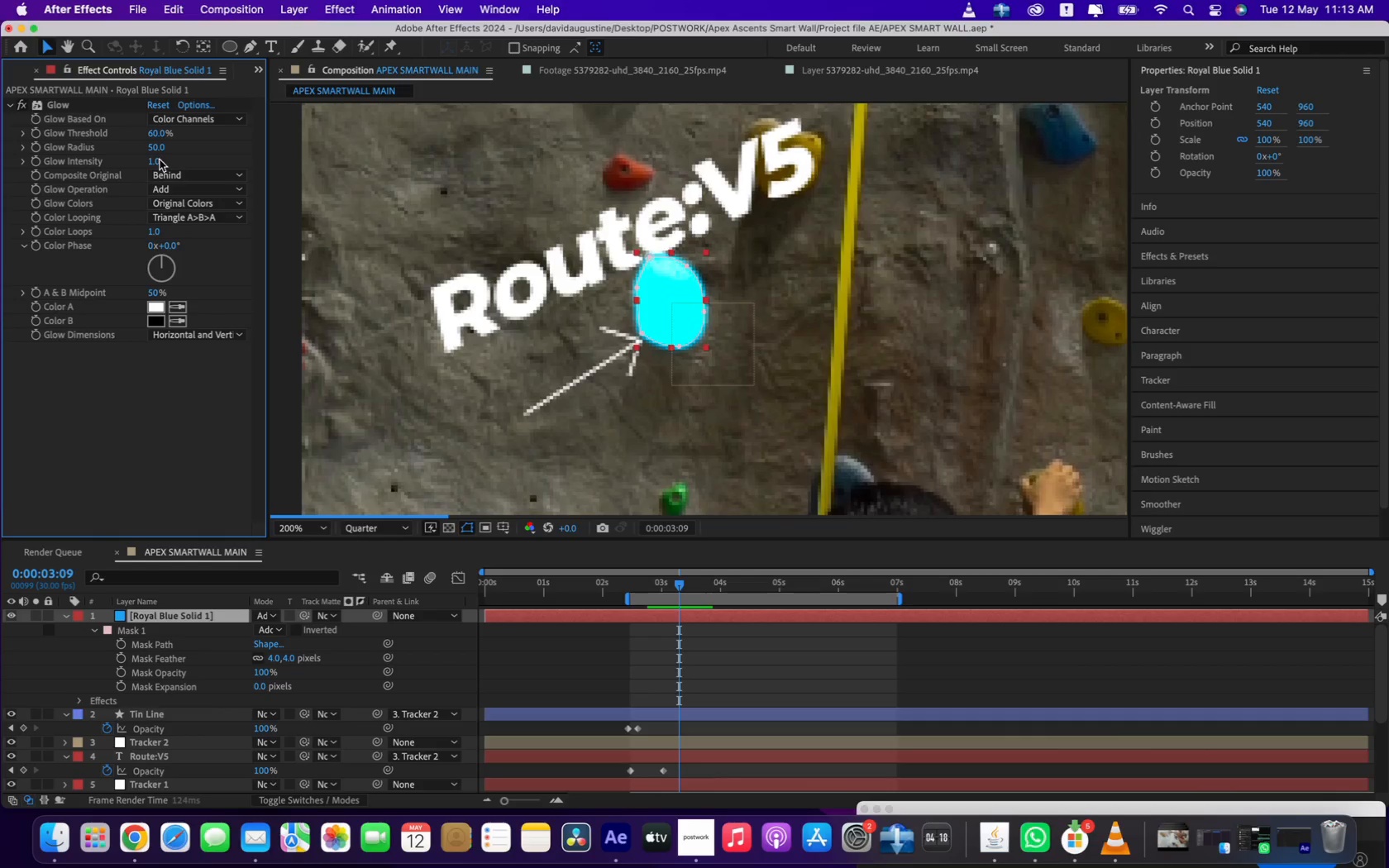 
left_click([160, 160])
 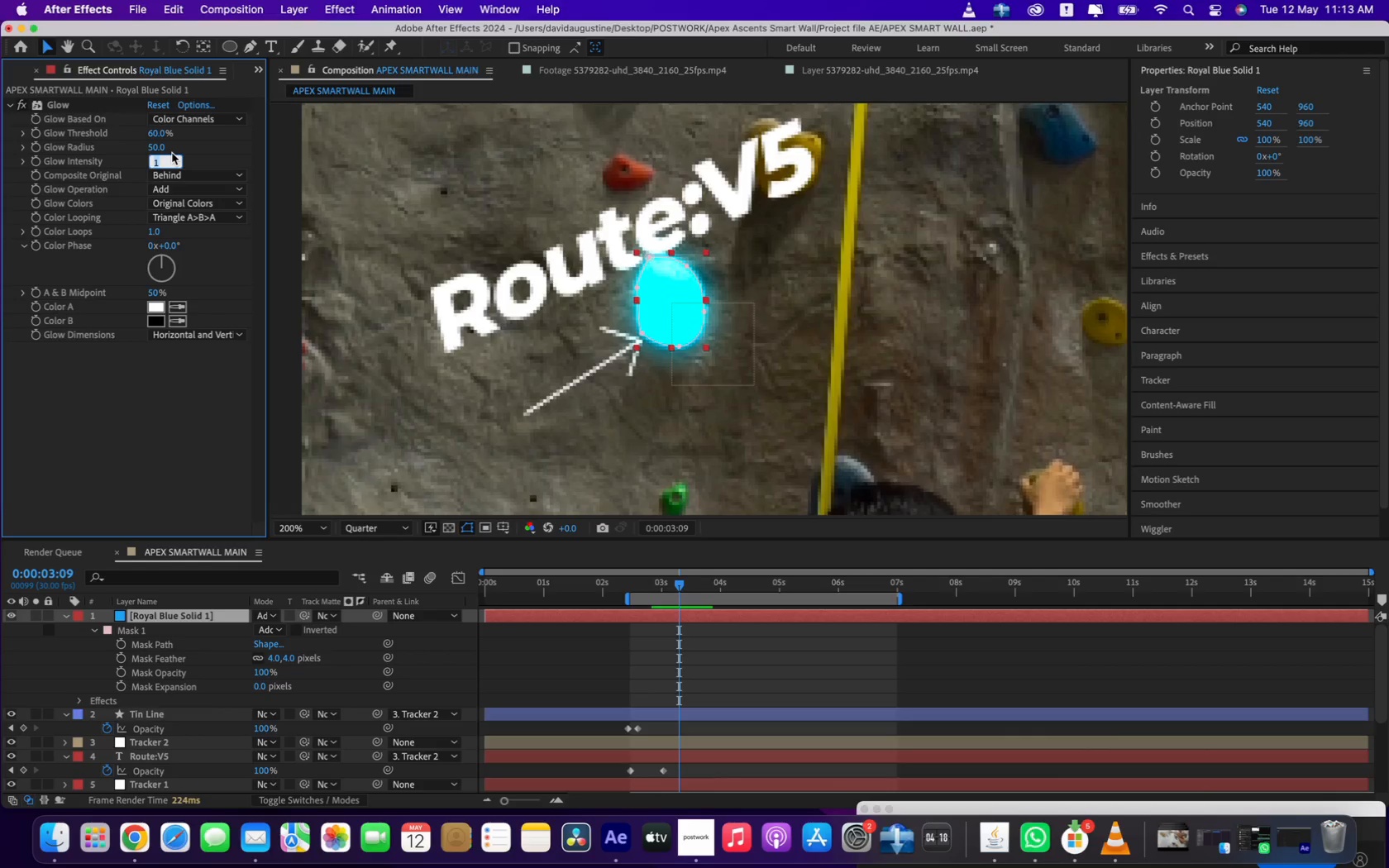 
key(1)
 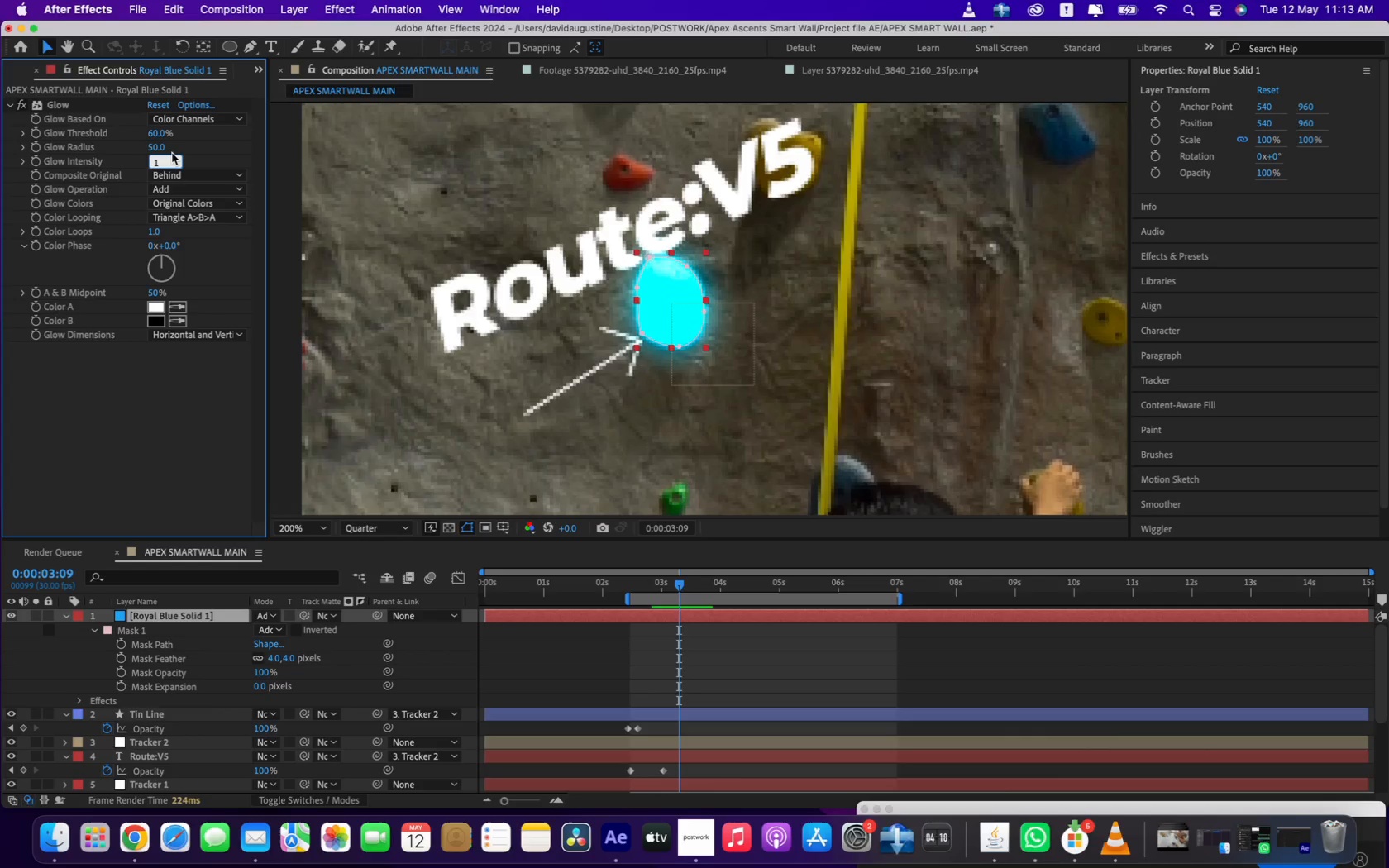 
key(Period)
 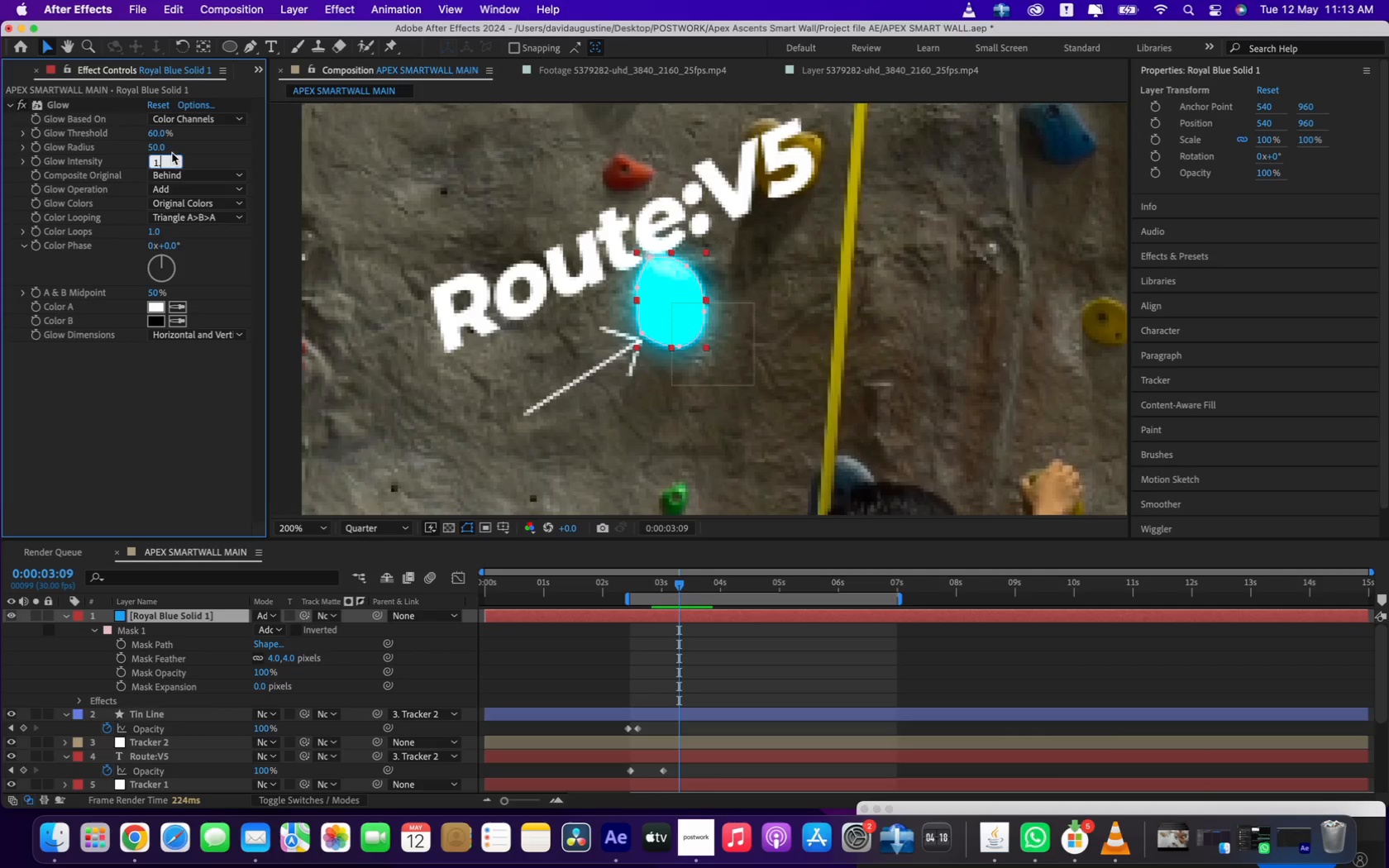 
key(5)
 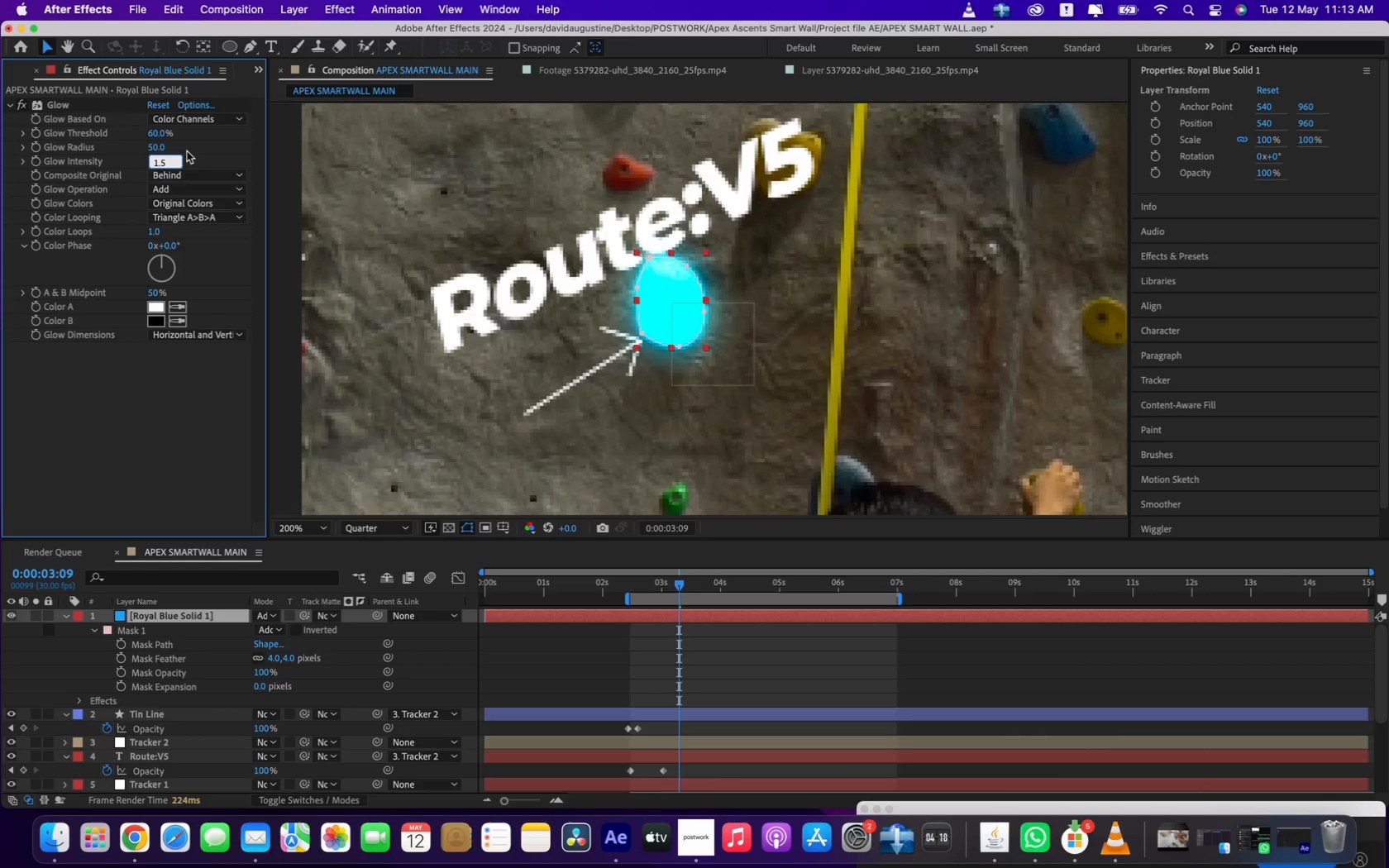 
left_click([187, 151])
 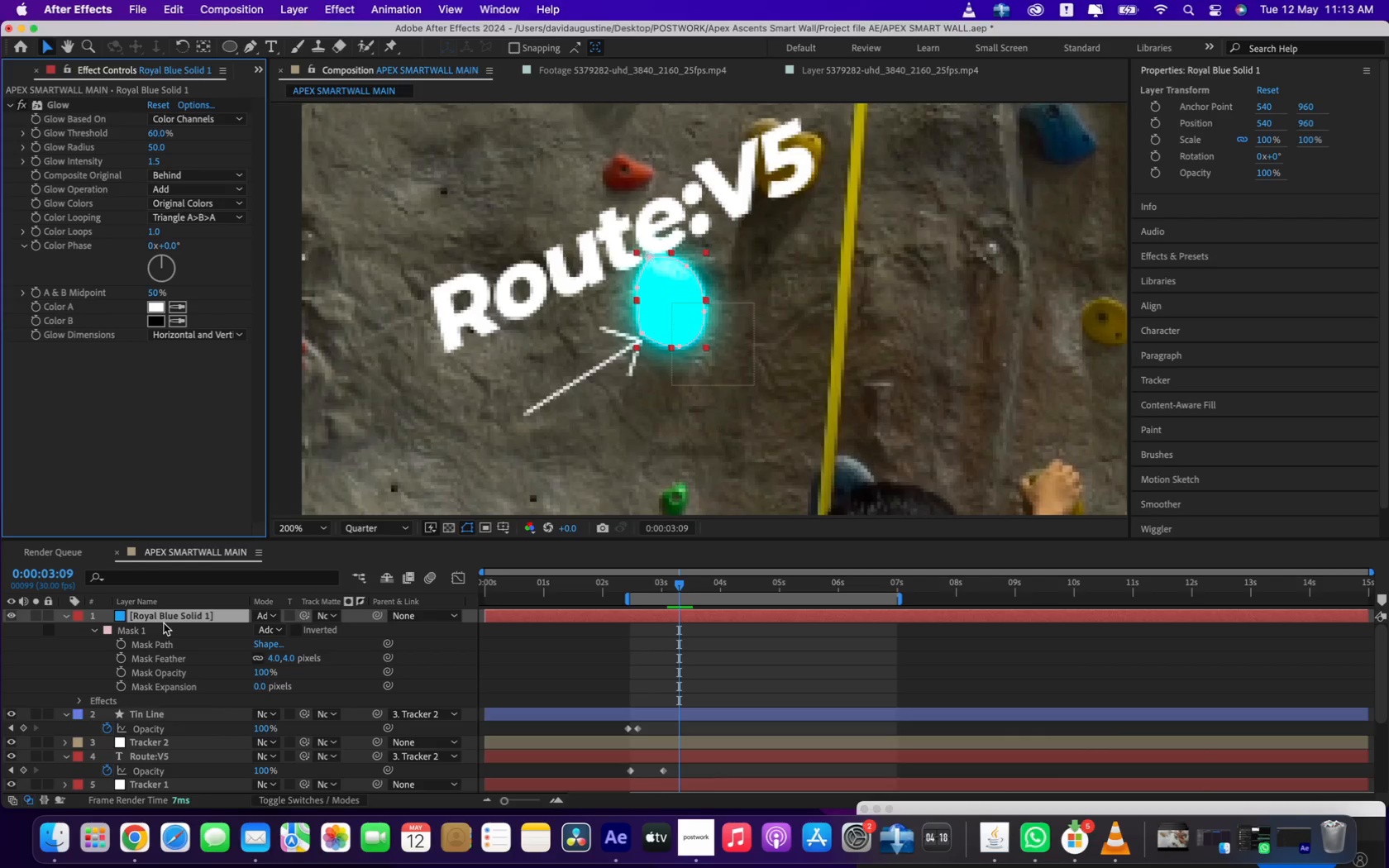 
wait(16.75)
 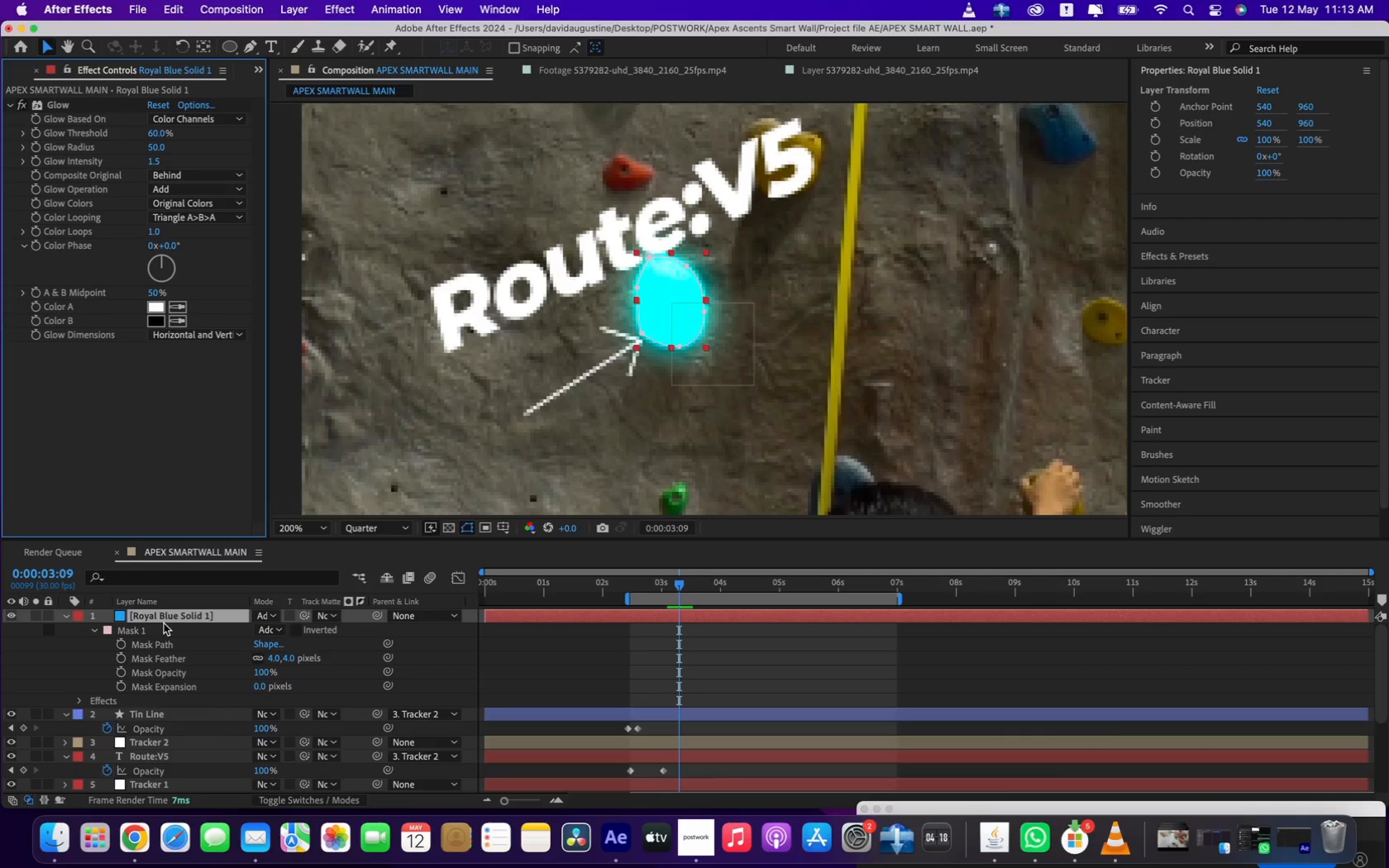 
key(O)
 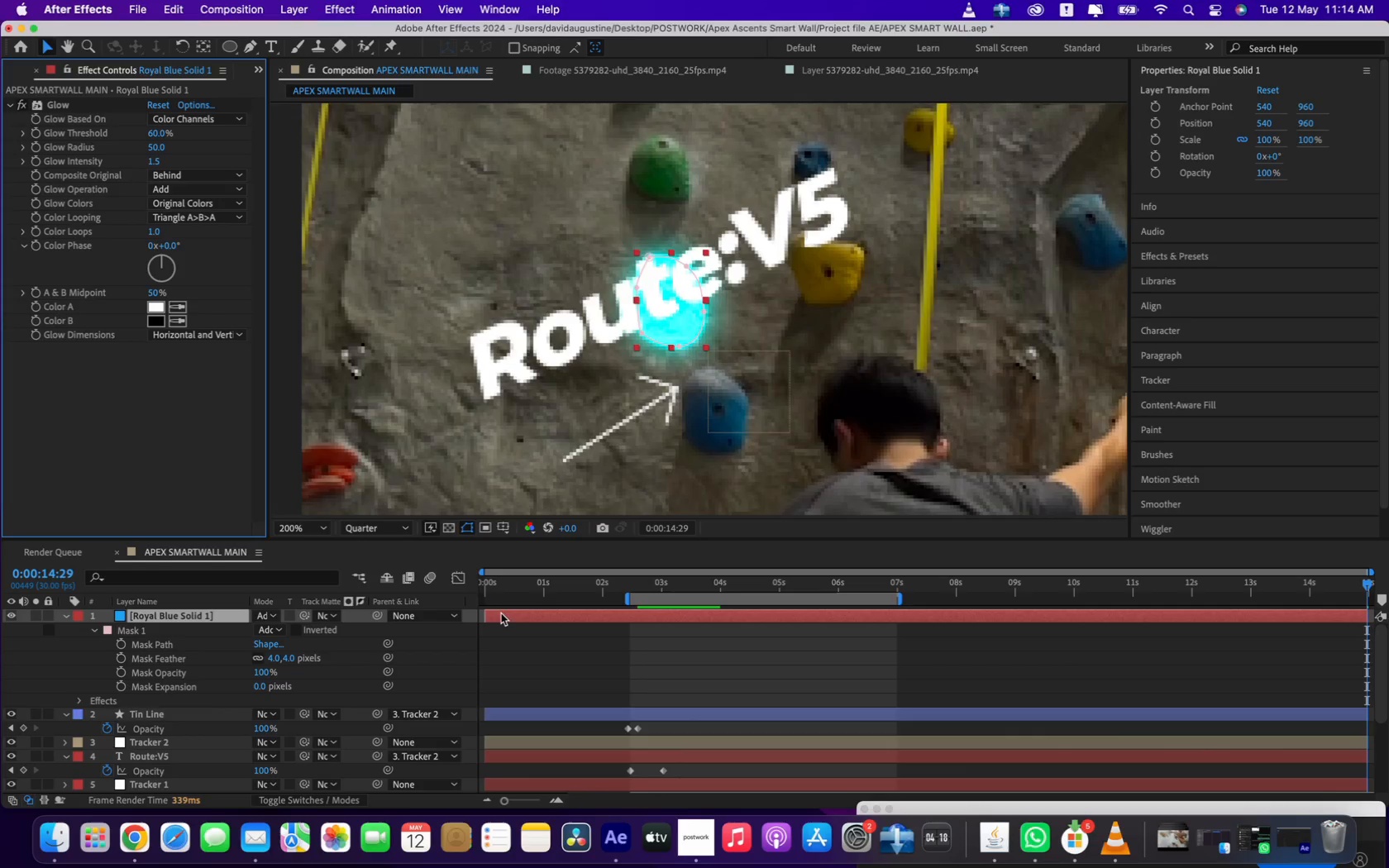 
left_click([656, 586])
 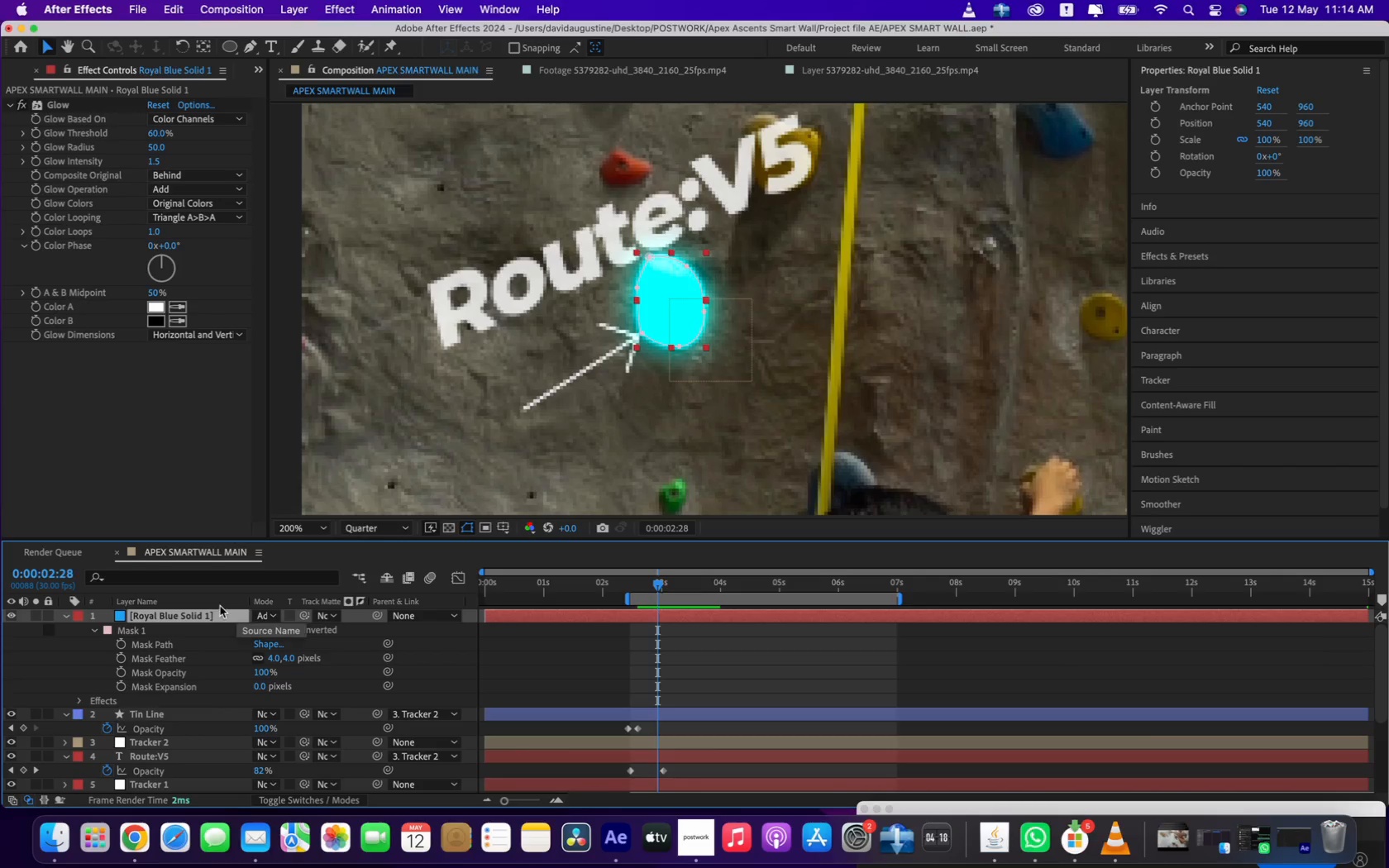 
left_click([197, 615])
 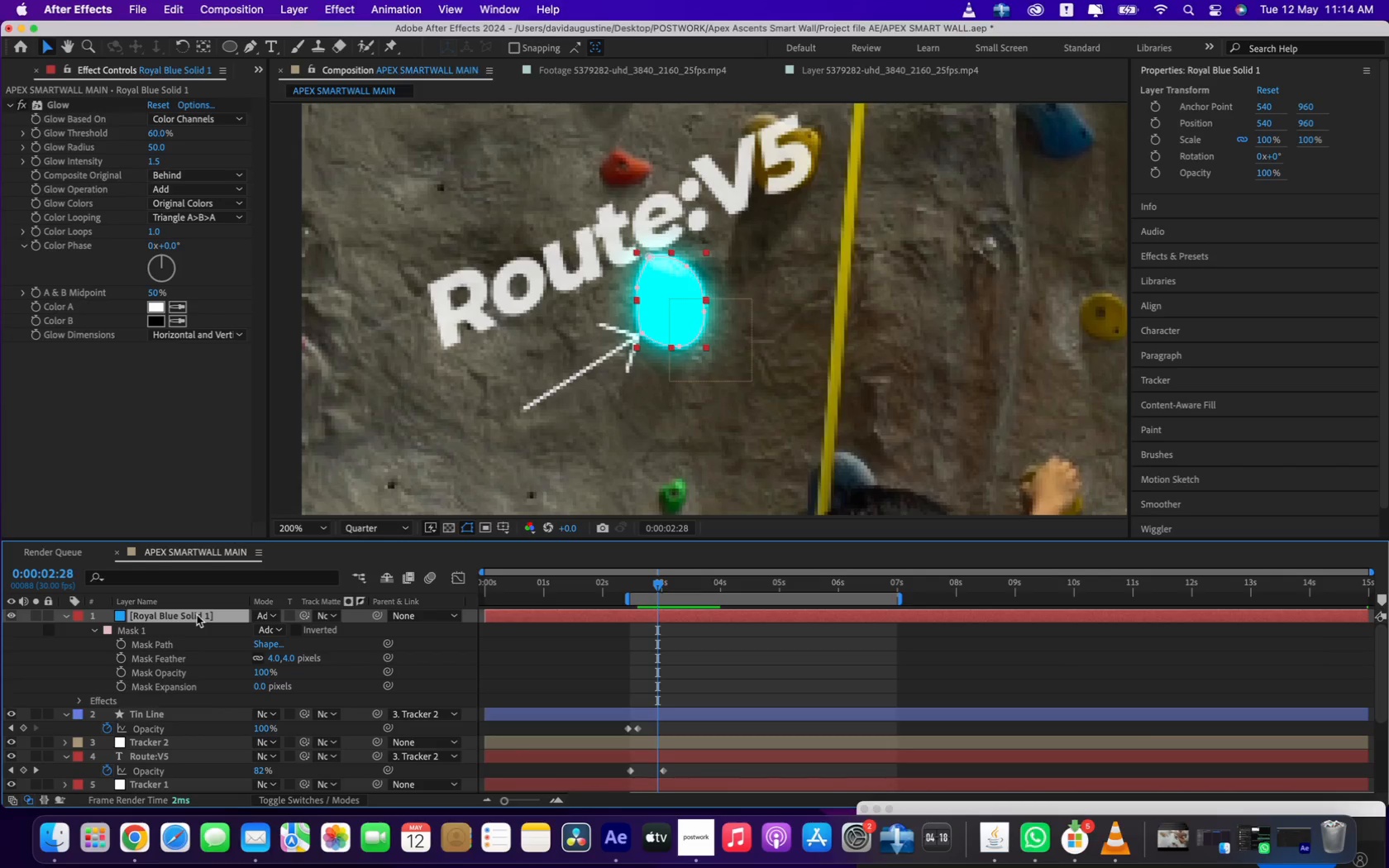 
key(T)
 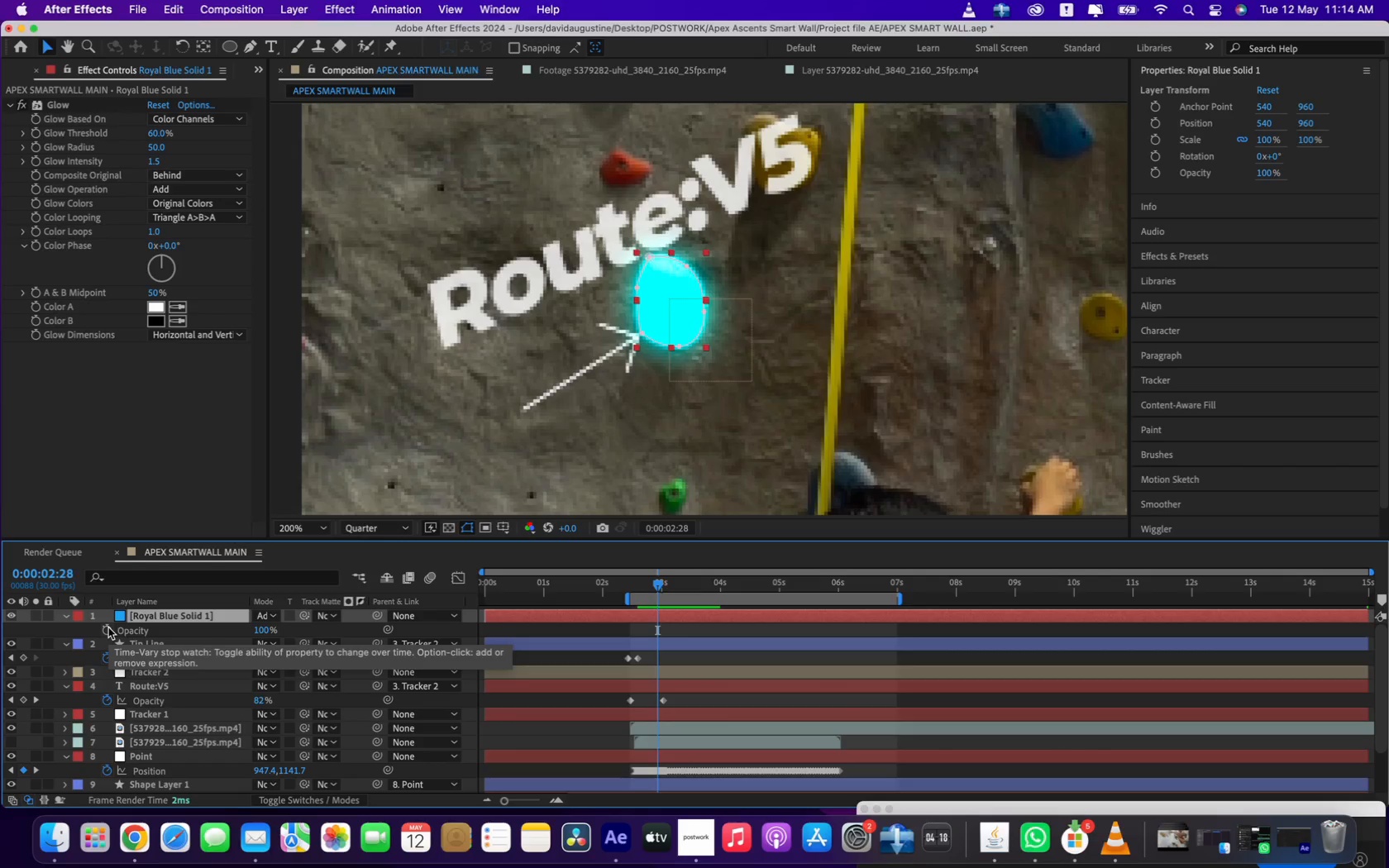 
hold_key(key=OptionLeft, duration=1.73)
left_click([108, 627])
 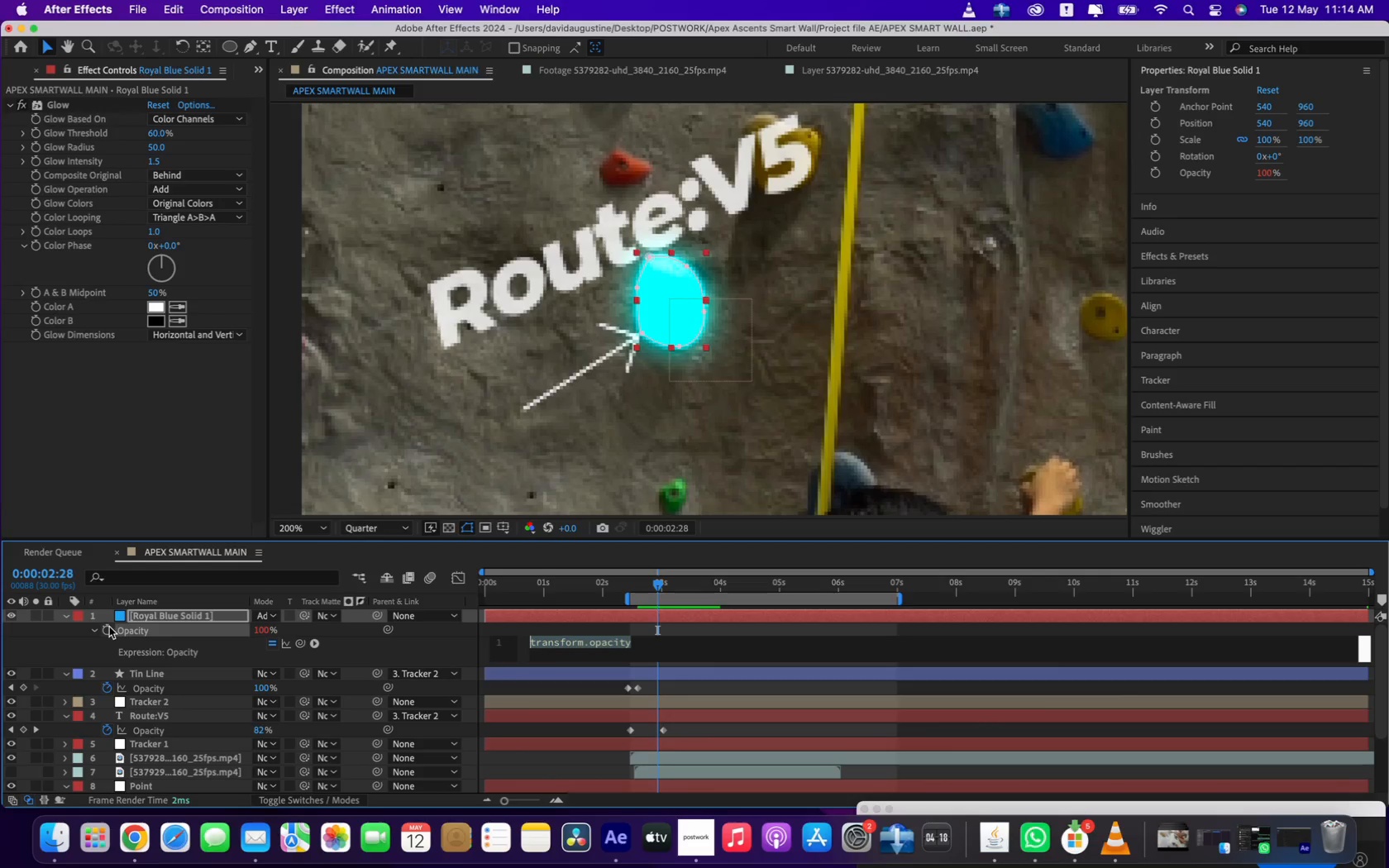 
wait(13.45)
 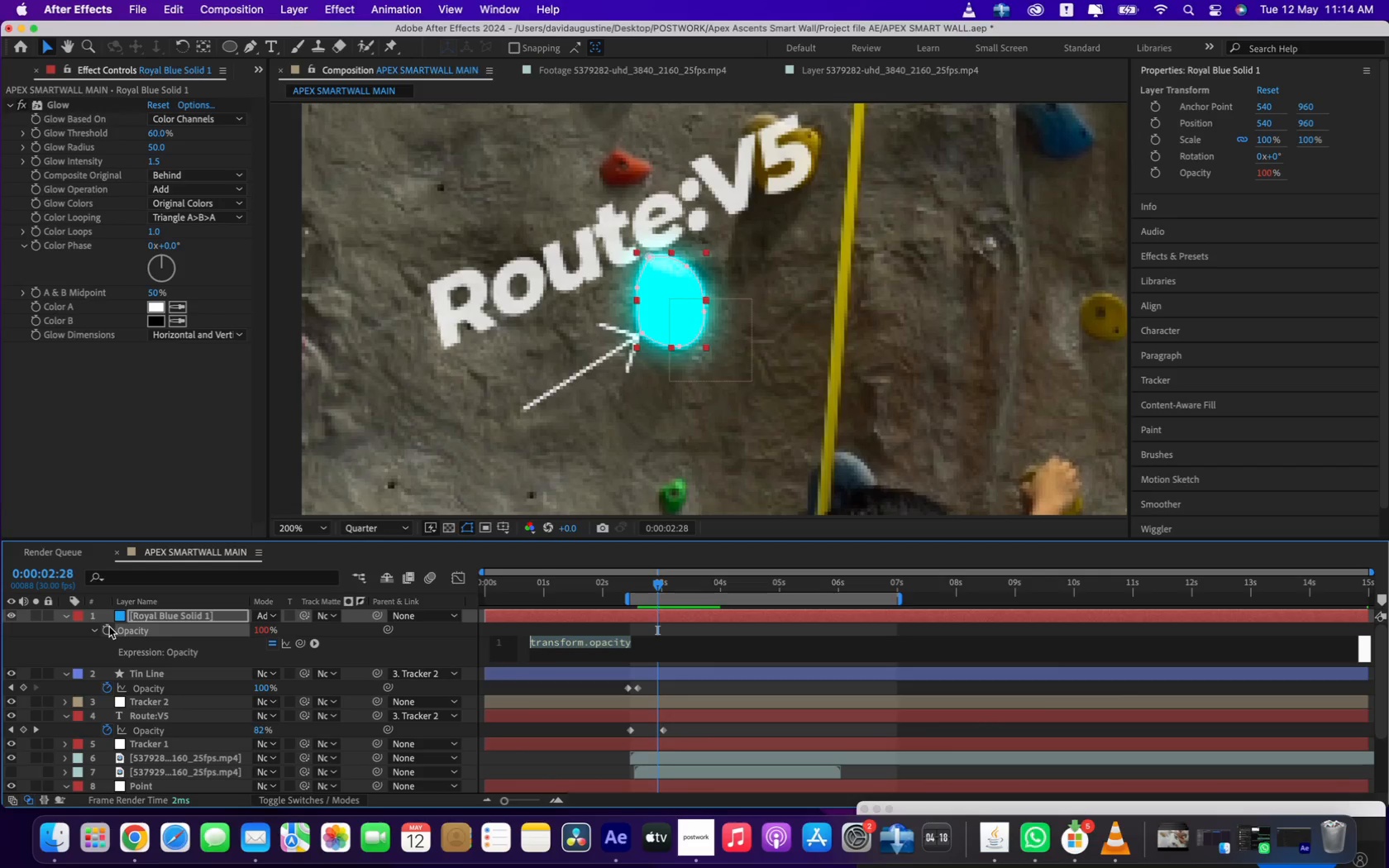 
type(loo)
 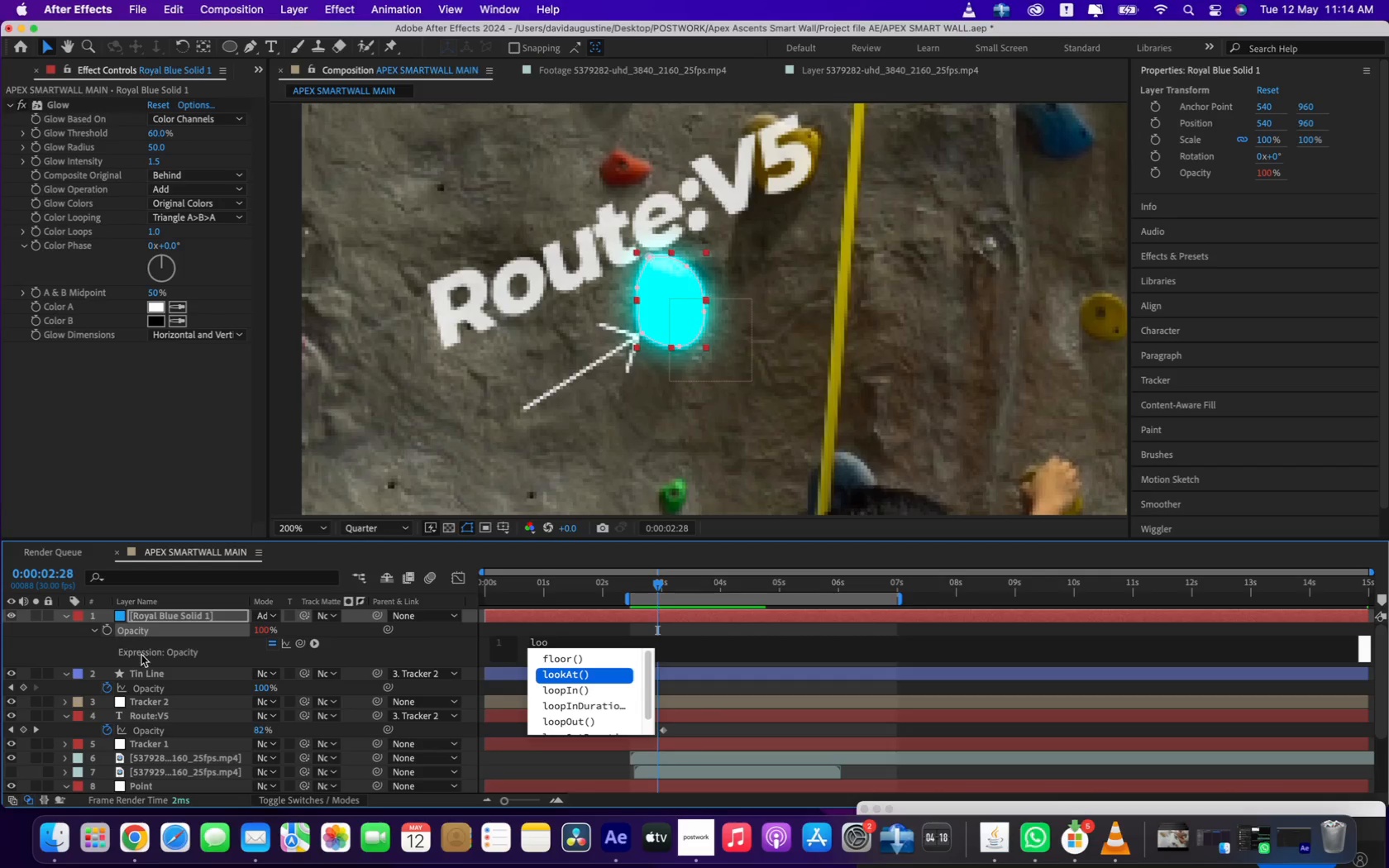 
left_click([580, 717])
 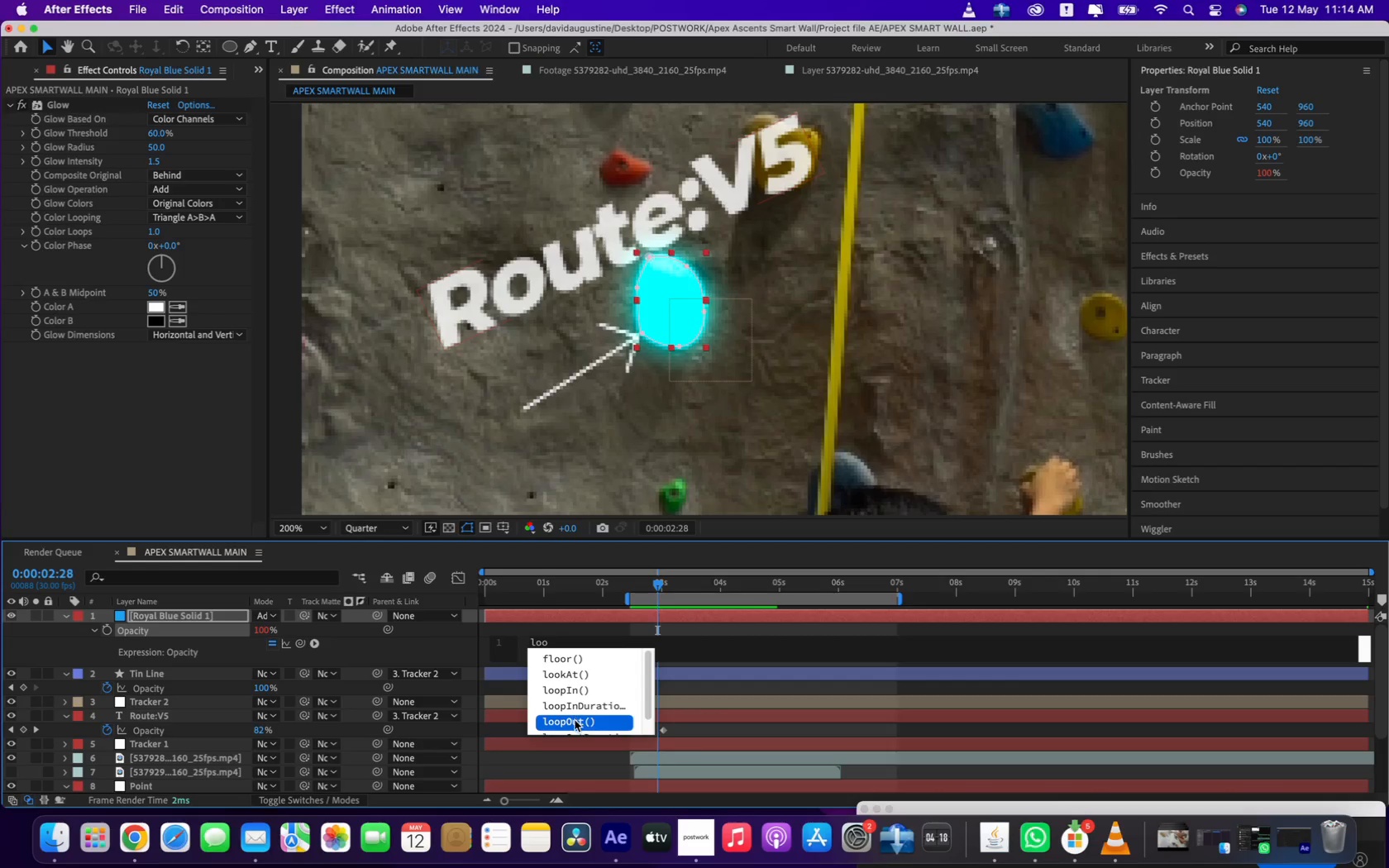 
double_click([575, 720])
 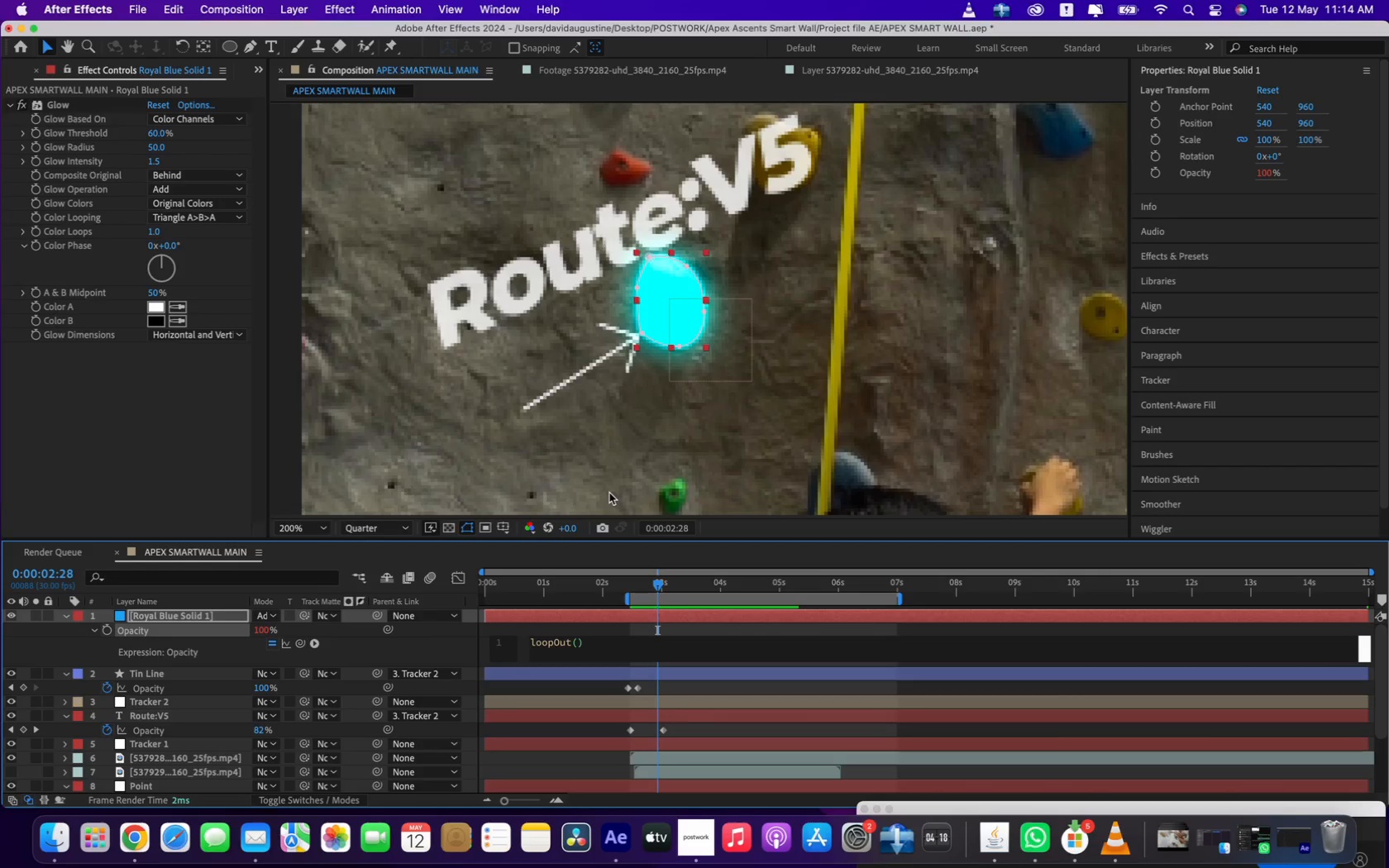 
wait(8.37)
 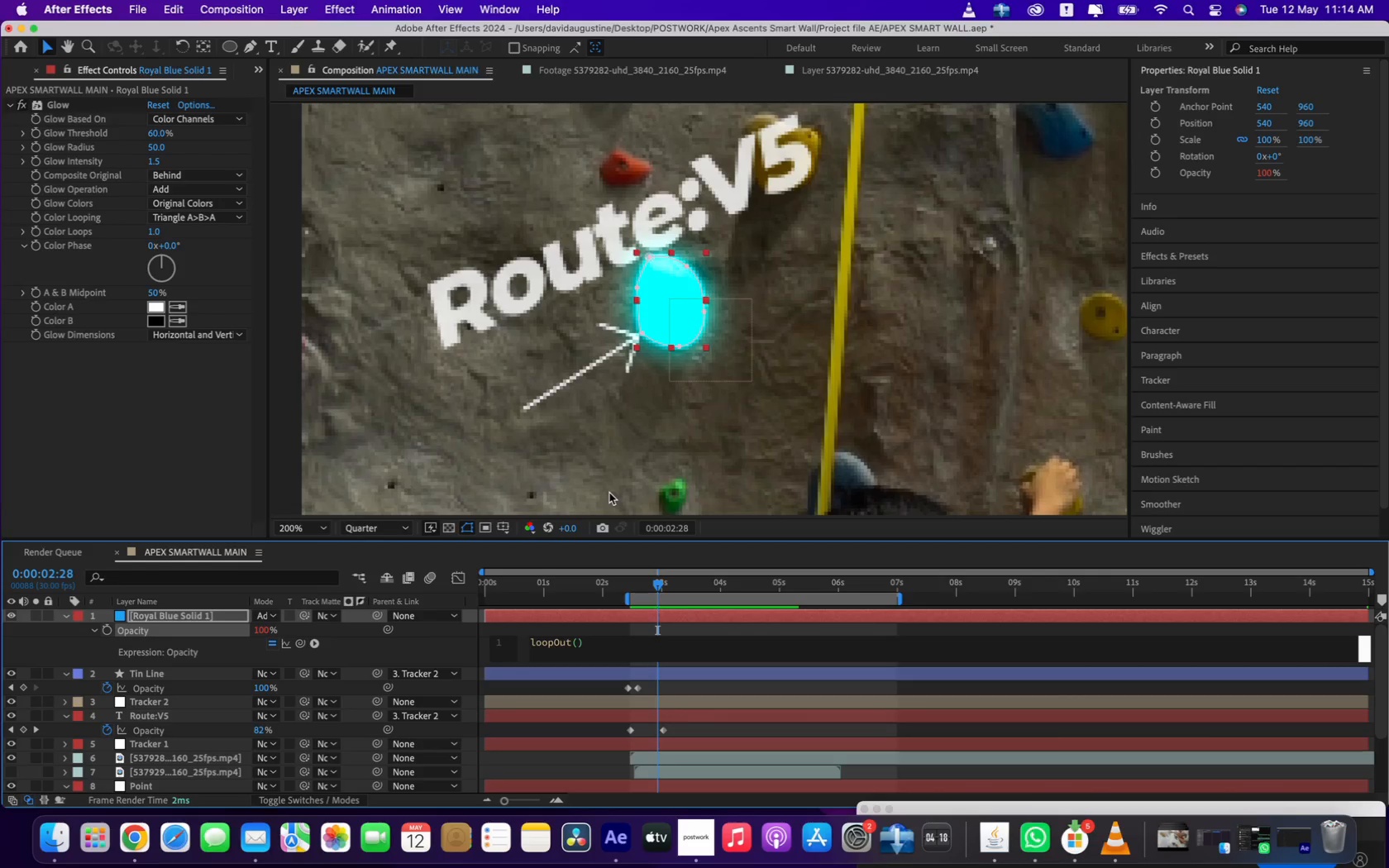 
type(math.sin(time)
 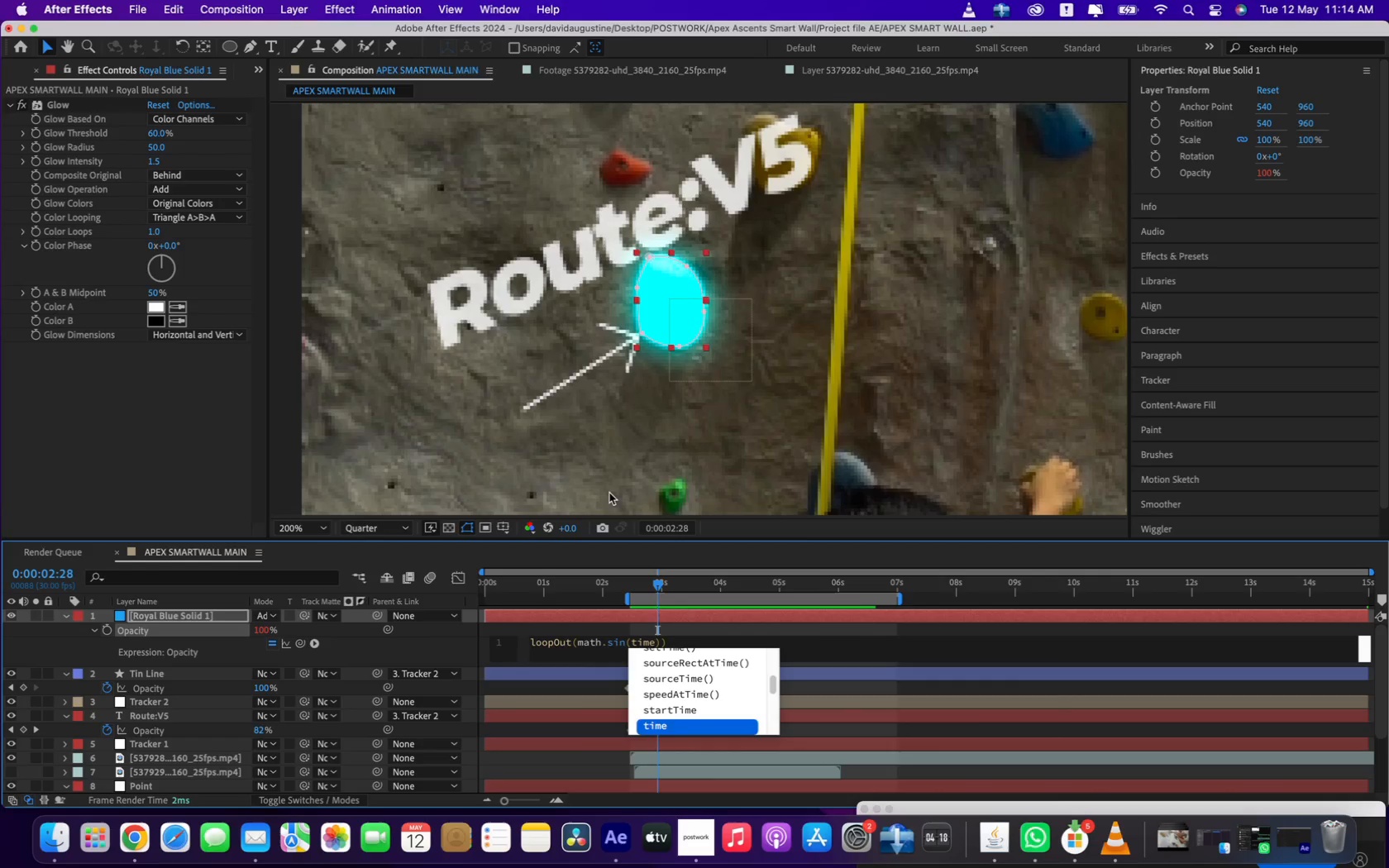 
type(*10)
 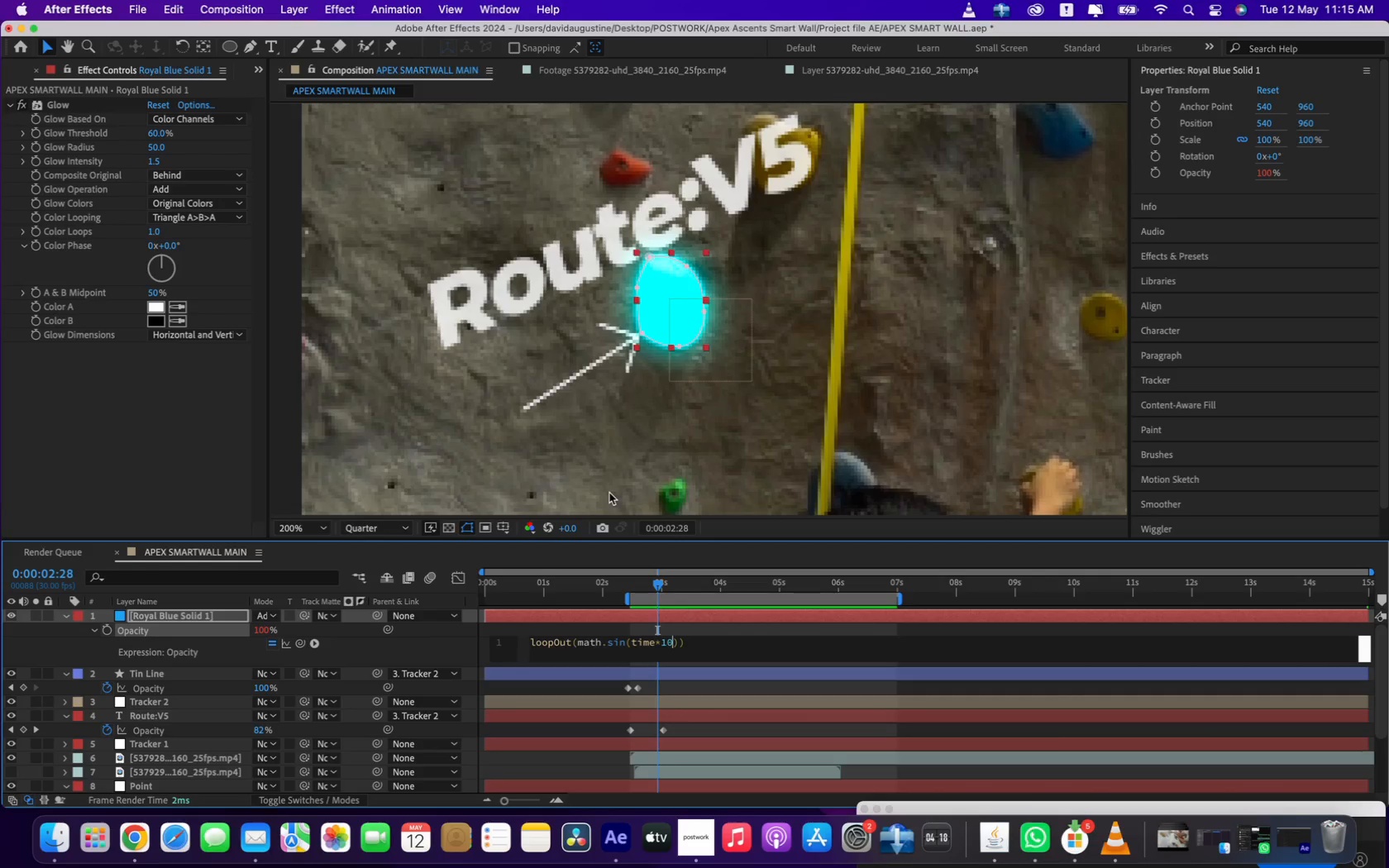 
key(ArrowRight)
 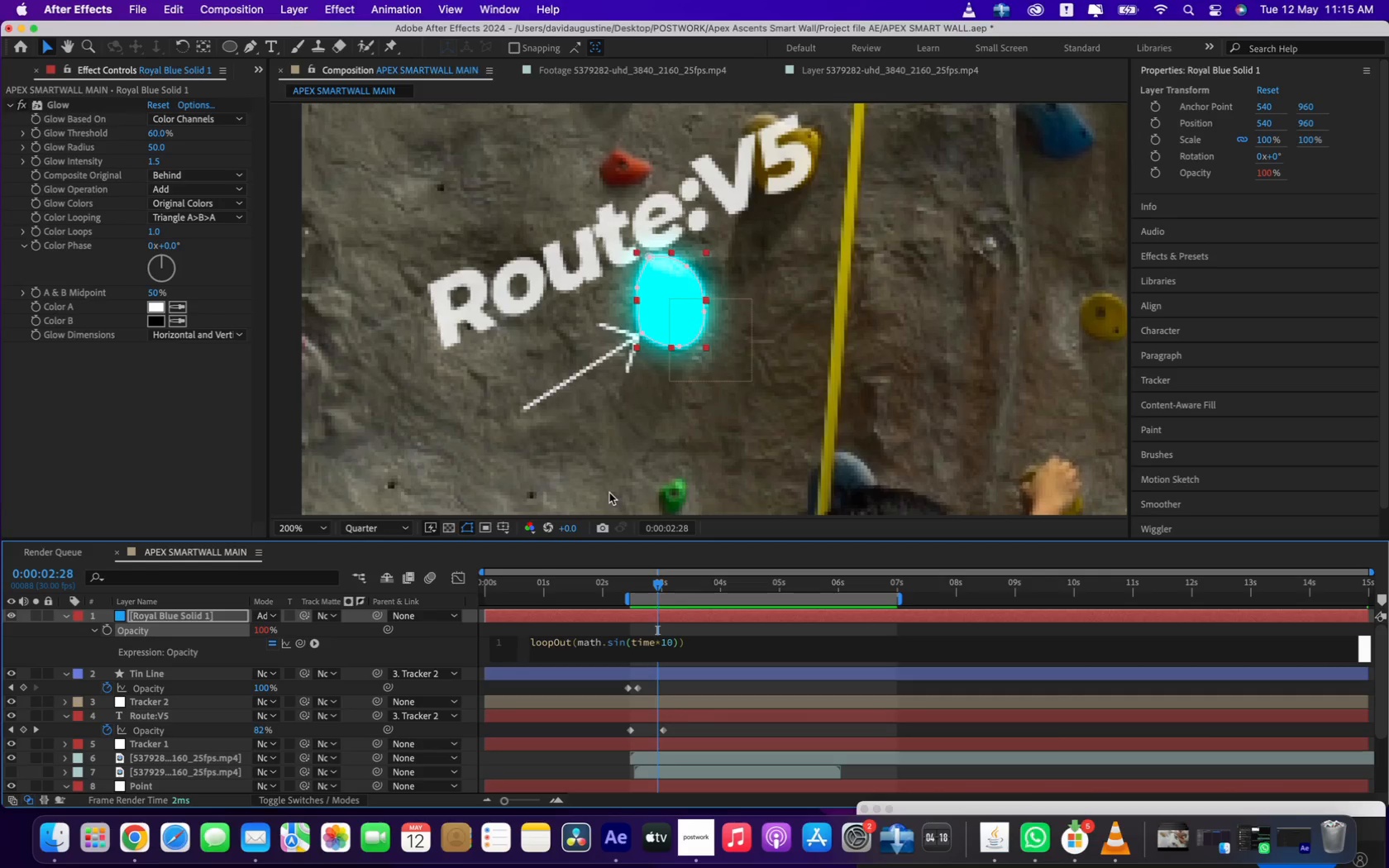 
type(*50)
 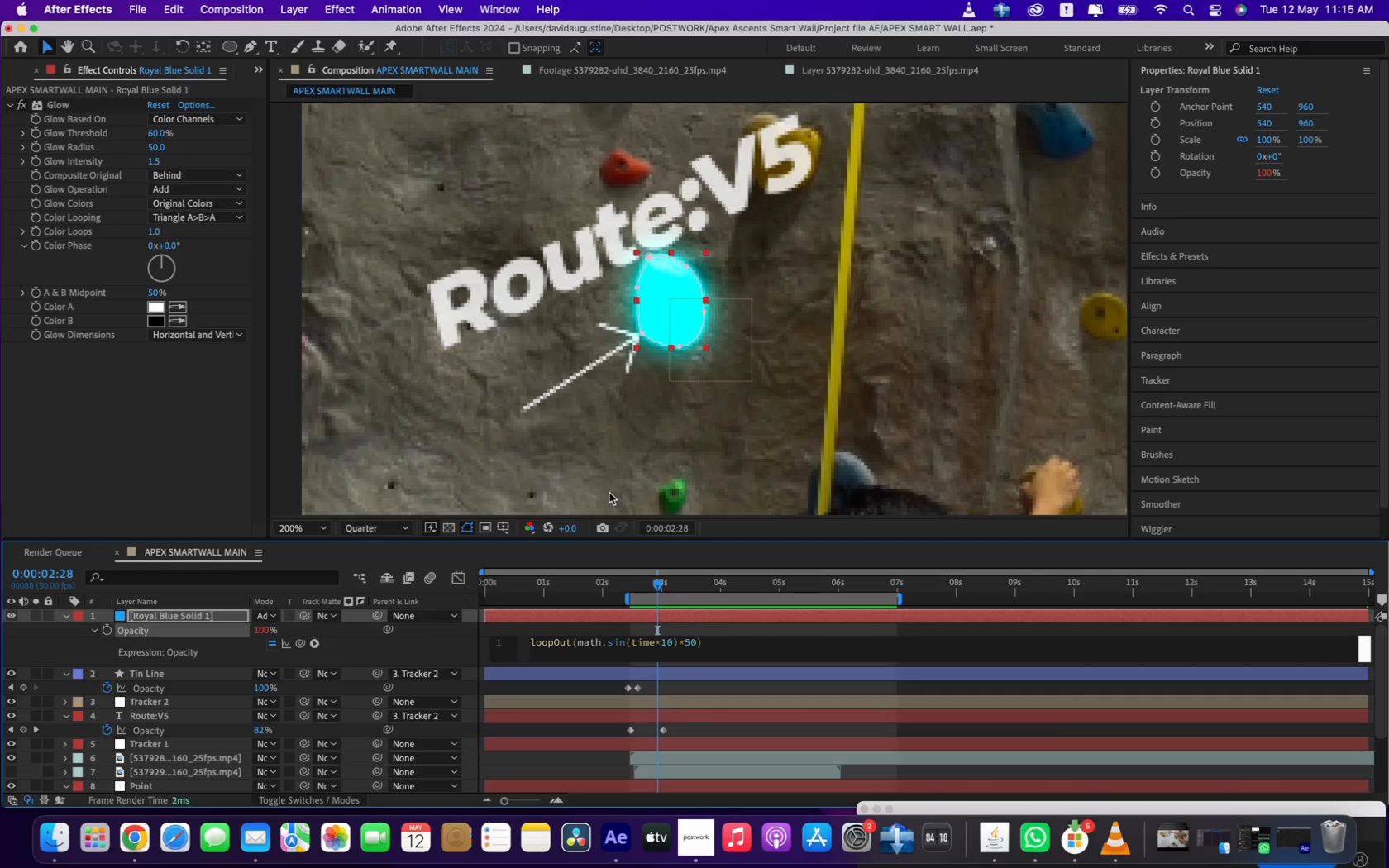 
type(+50)
 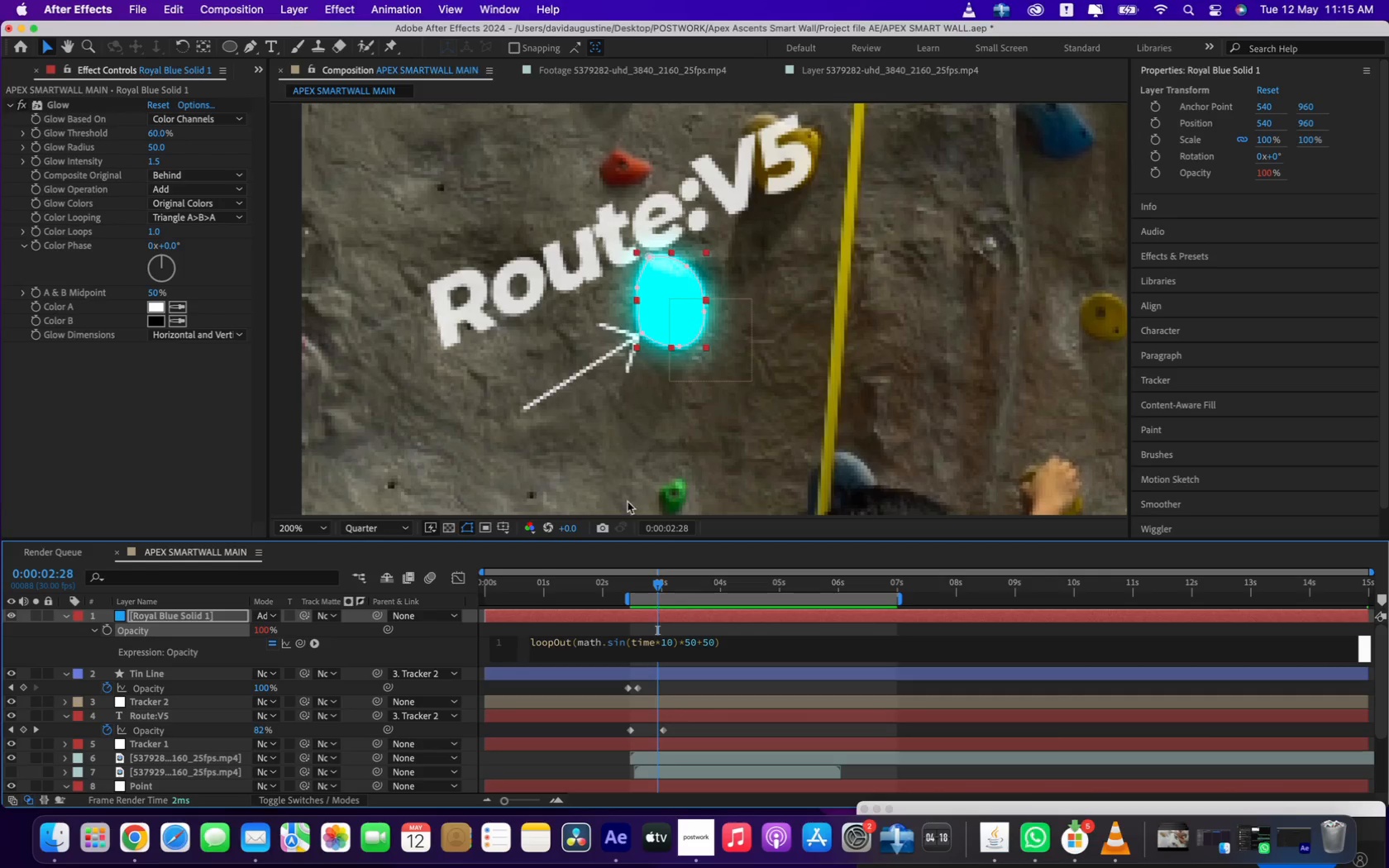 
left_click([736, 636])
 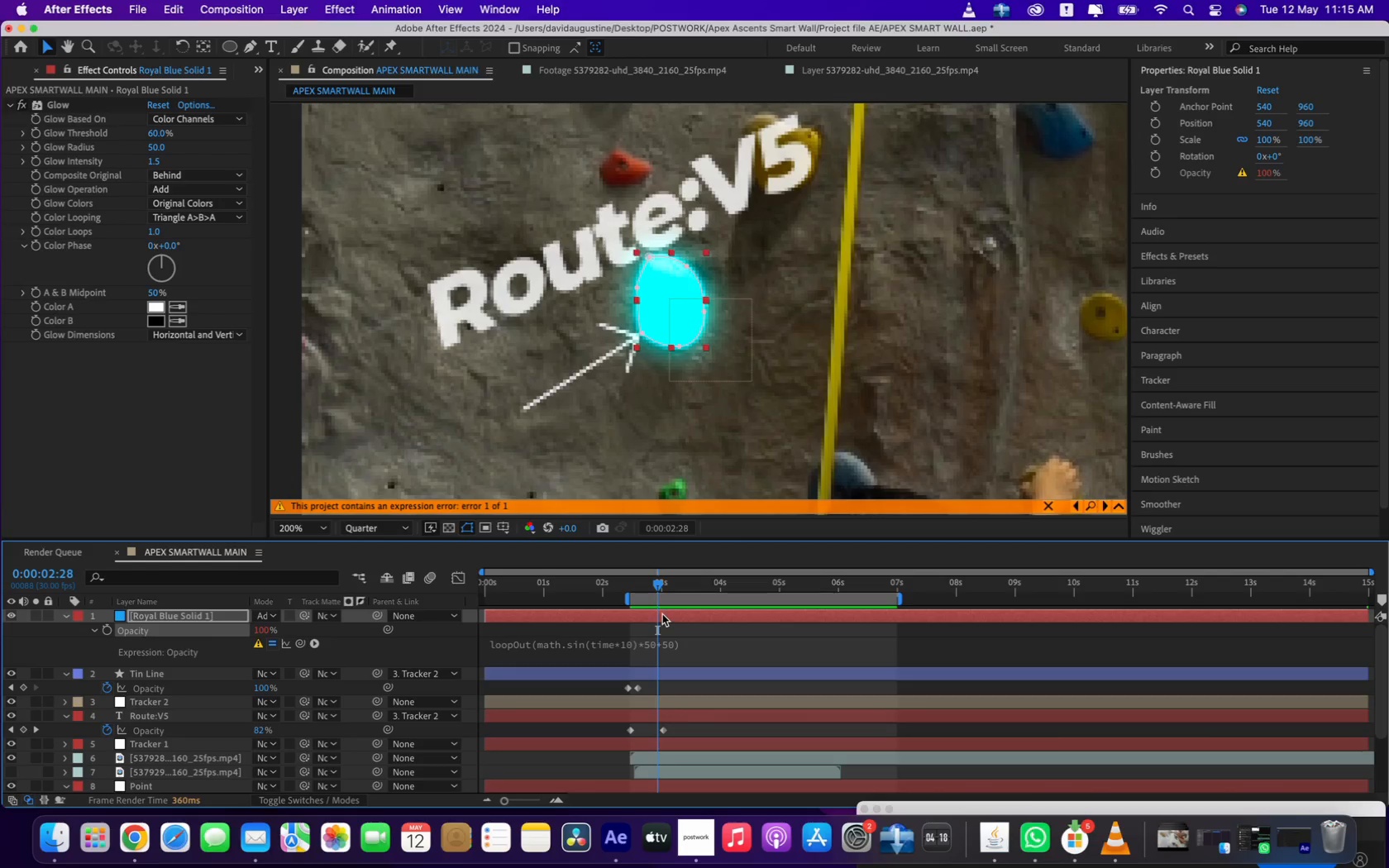 
key(CapsLock)
 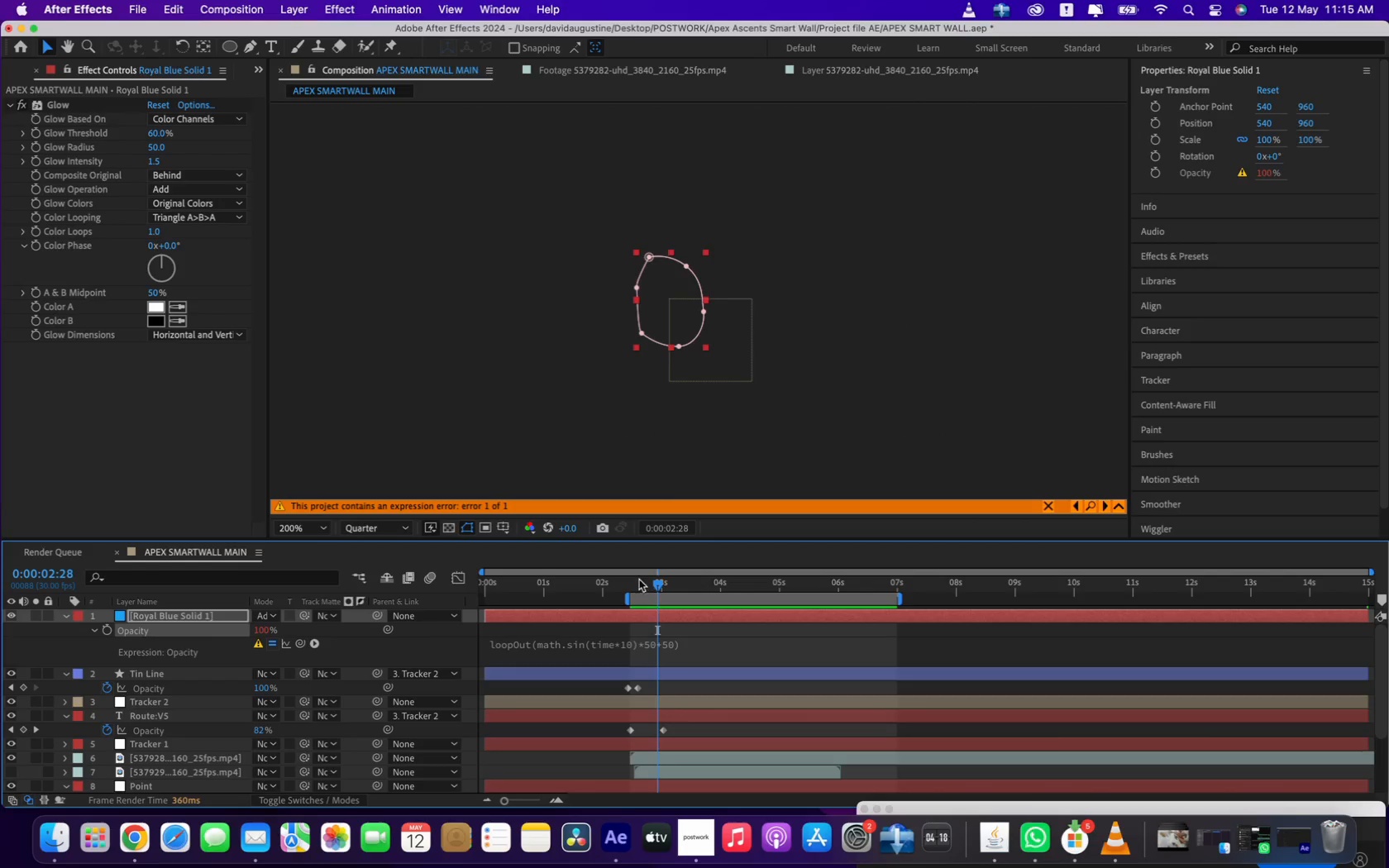 
key(CapsLock)
 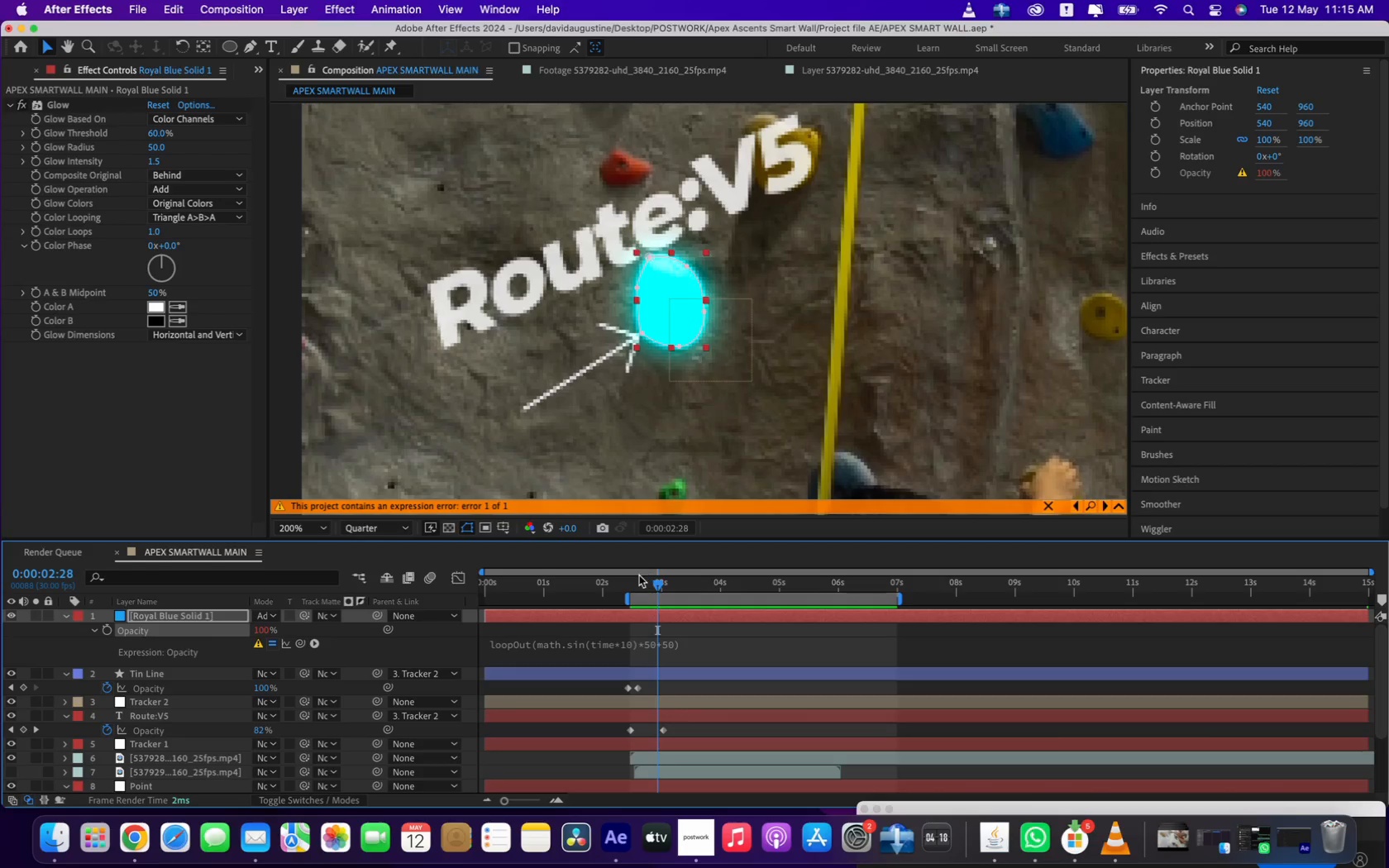 
left_click_drag(start_coordinate=[637, 582], to_coordinate=[694, 590])
 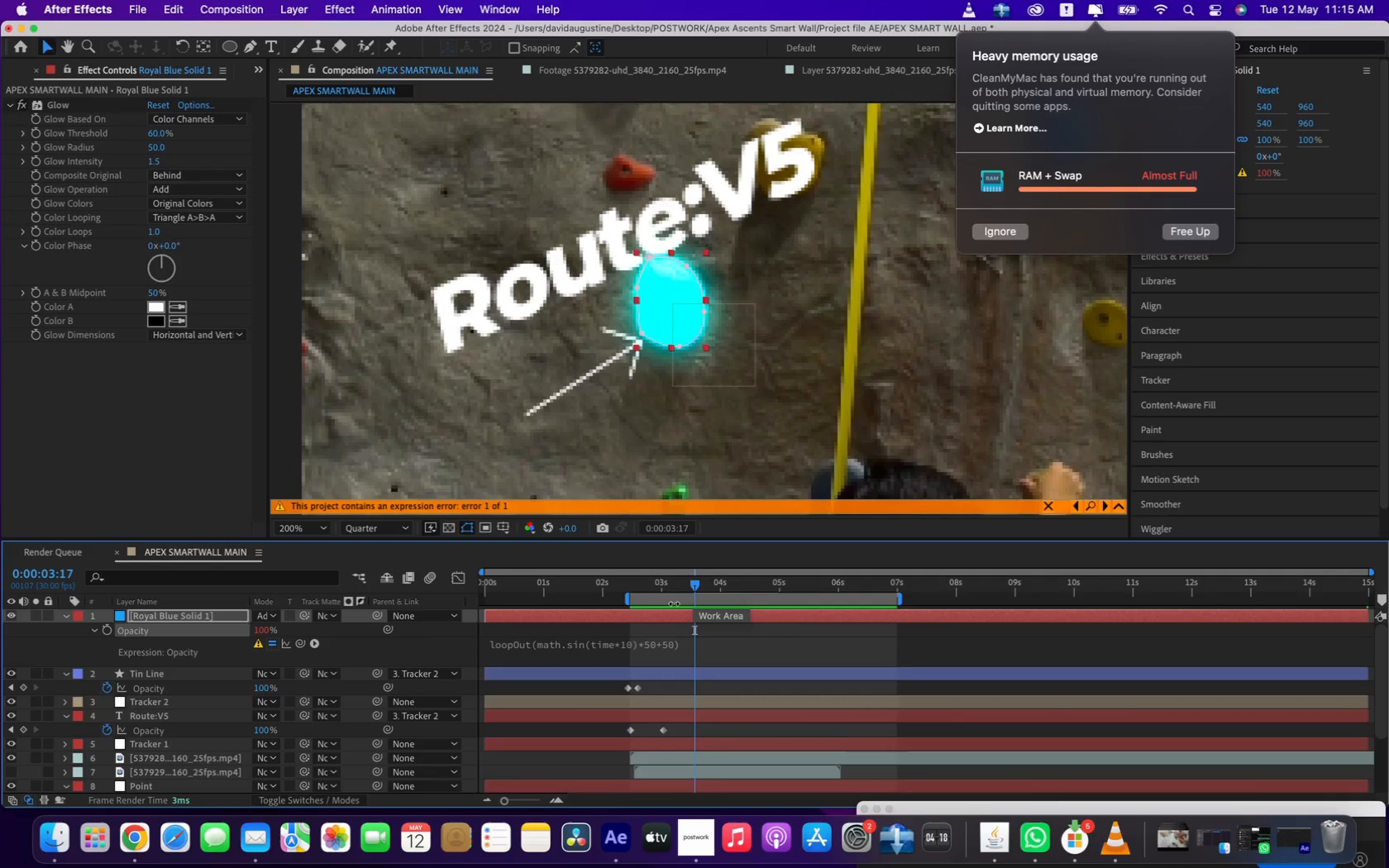 
double_click([605, 650])
 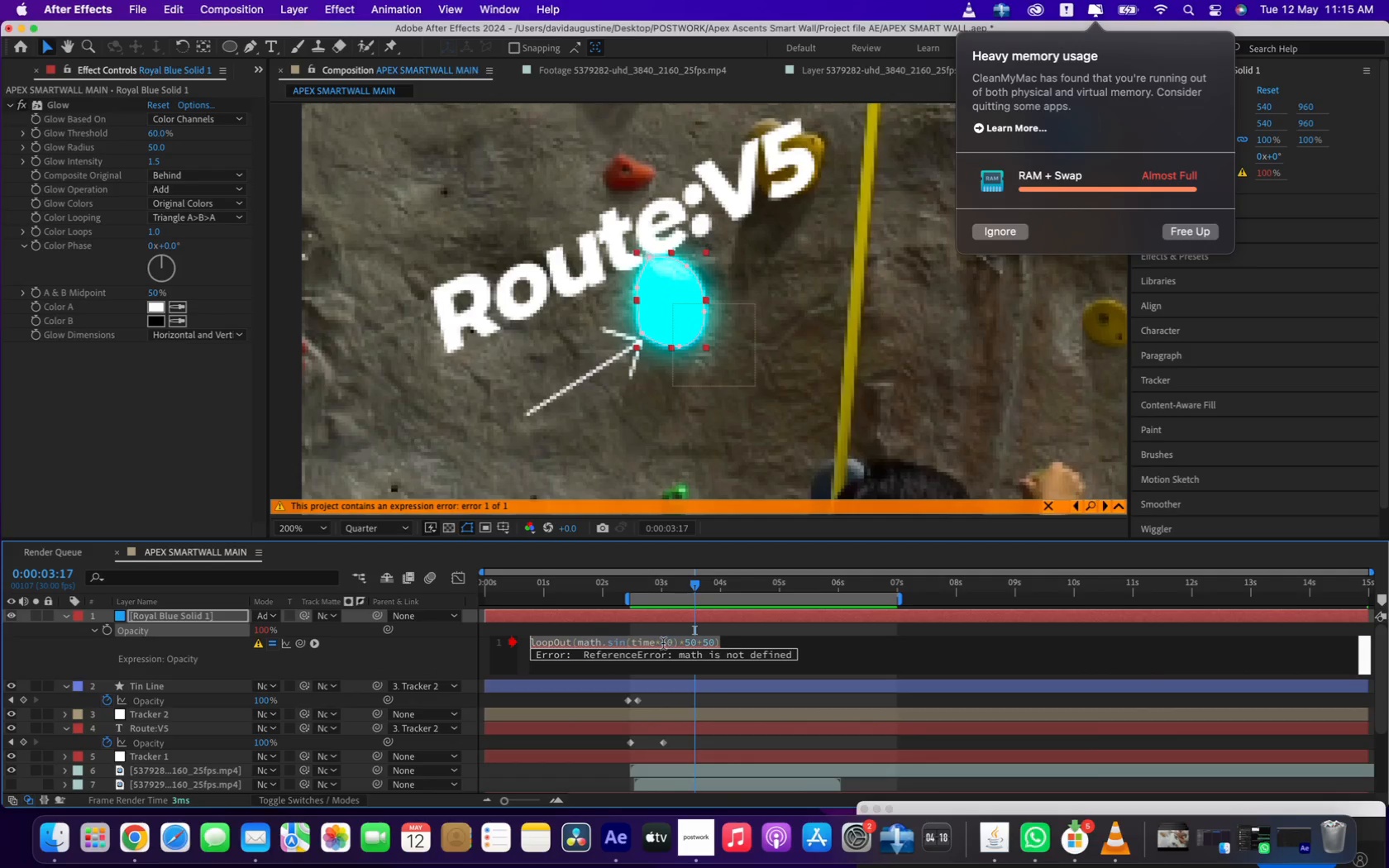 
left_click([616, 641])
 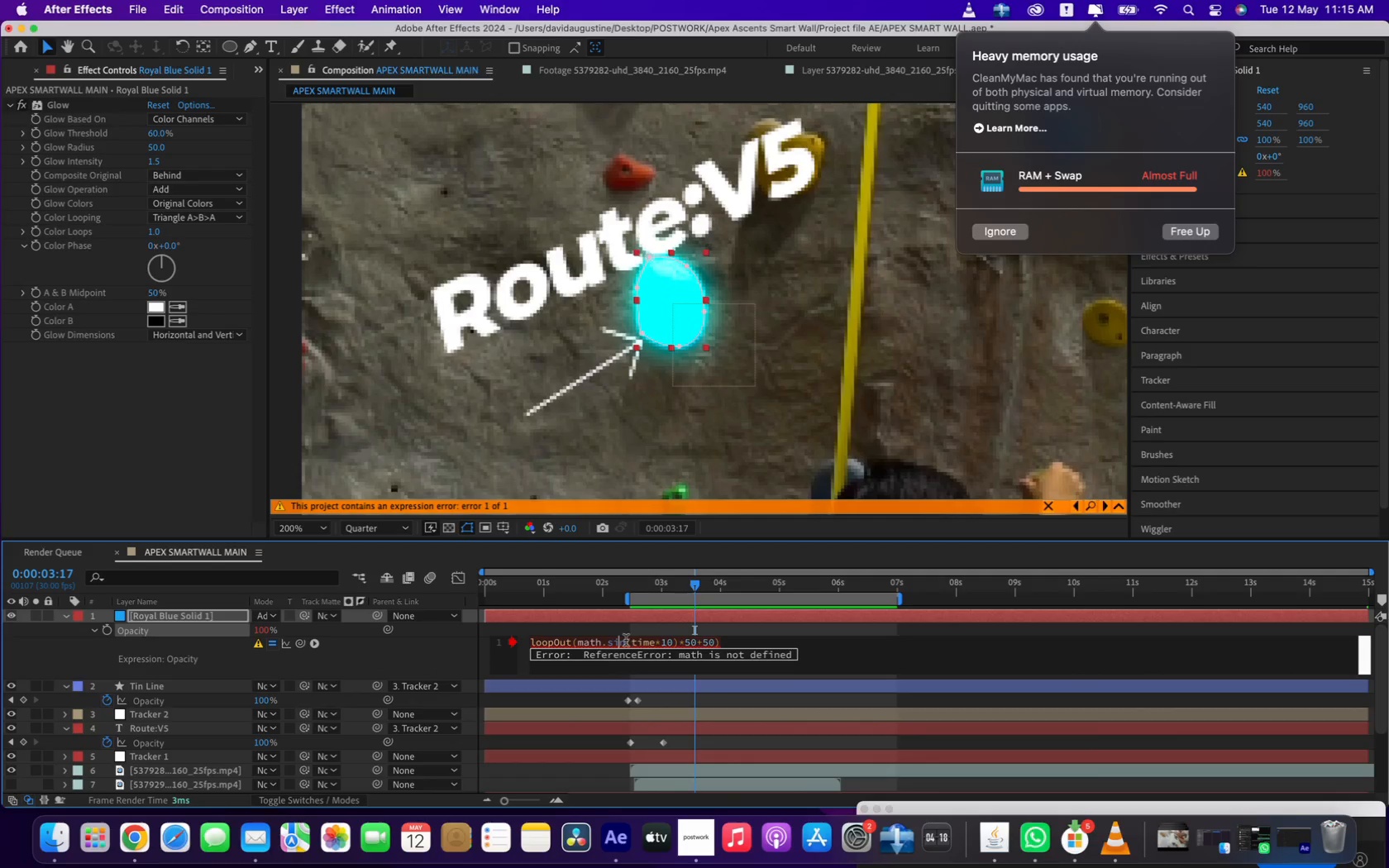 
left_click_drag(start_coordinate=[628, 641], to_coordinate=[577, 635])
 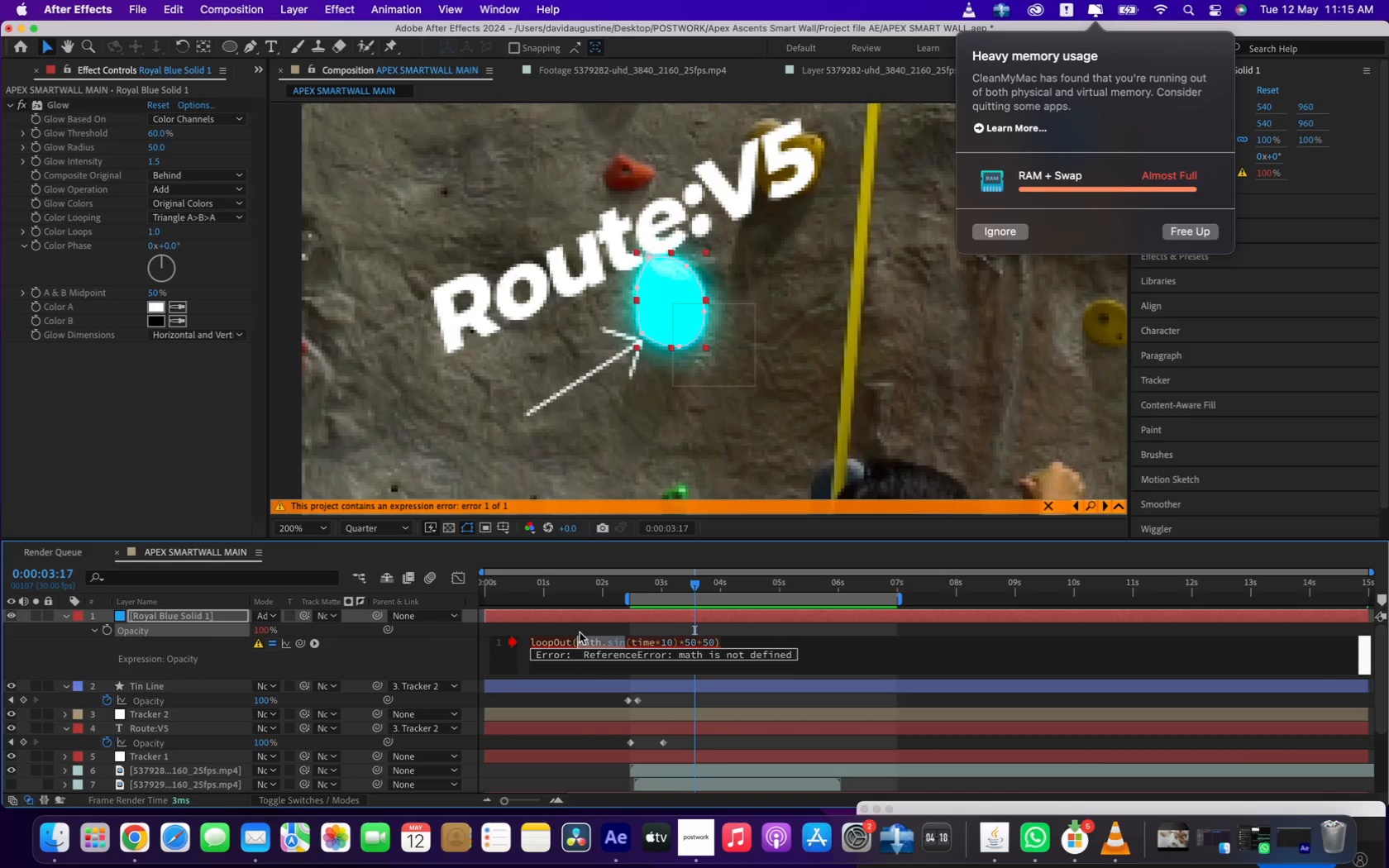 
key(Backspace)
 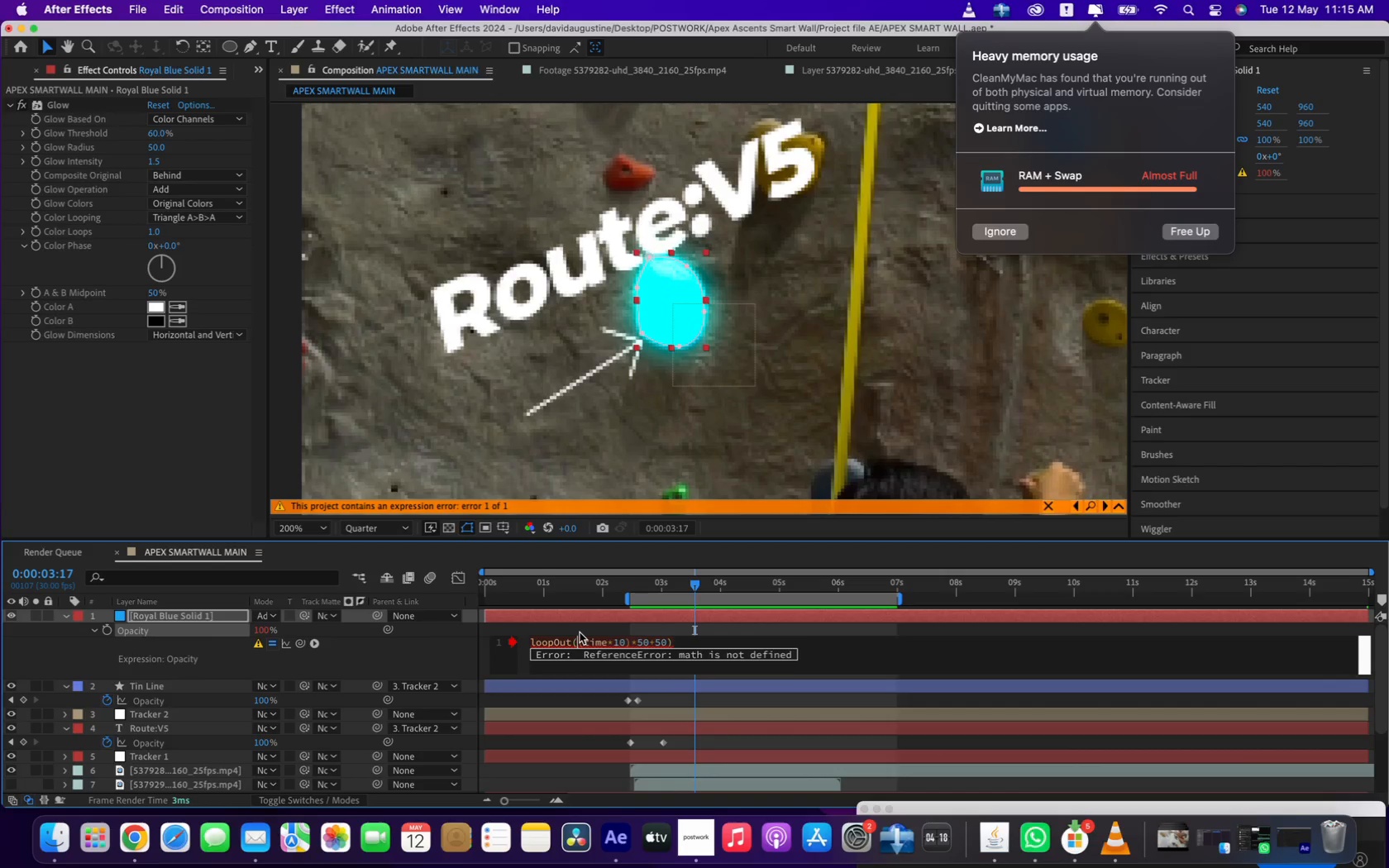 
key(Backspace)
 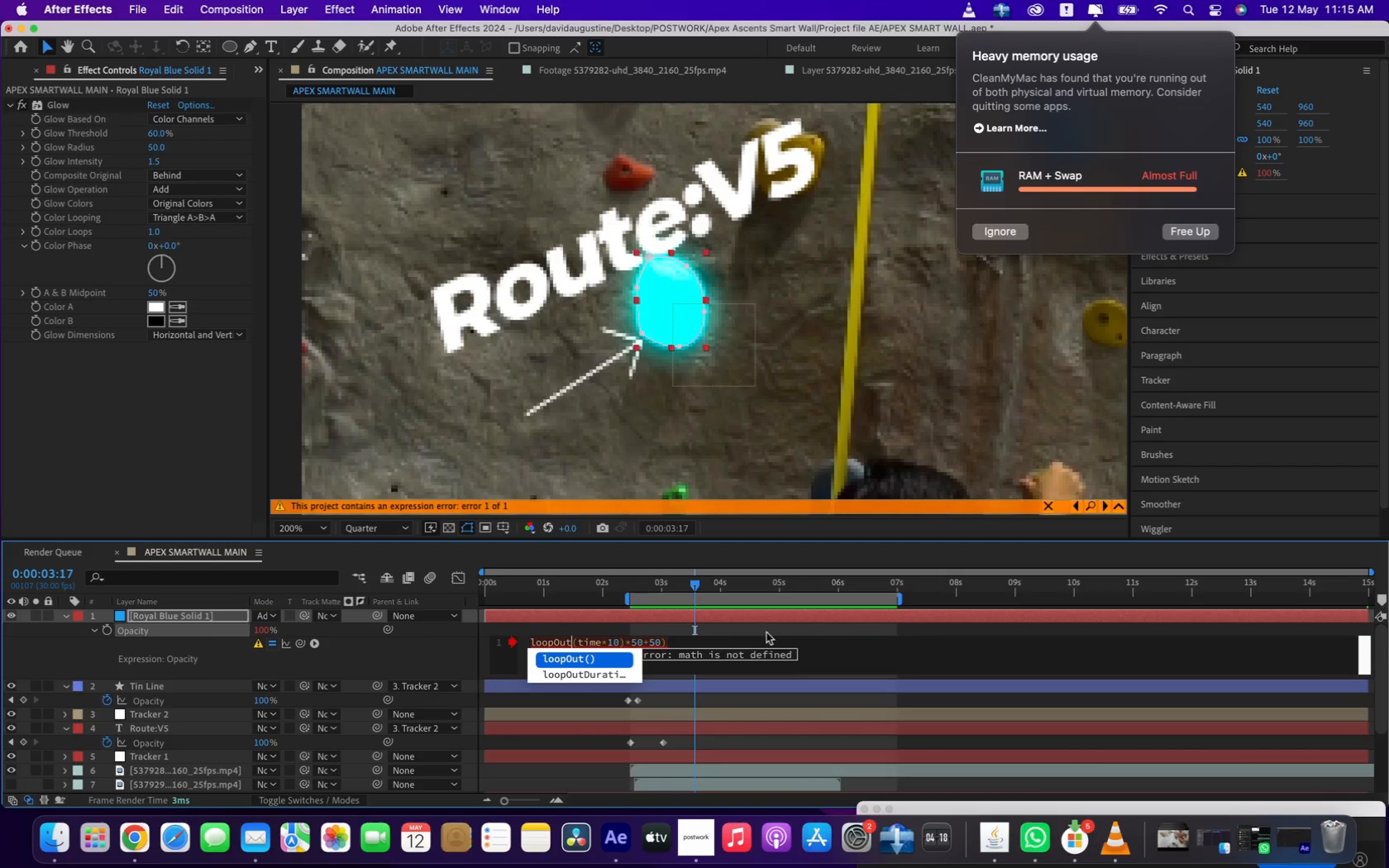 
left_click([789, 632])
 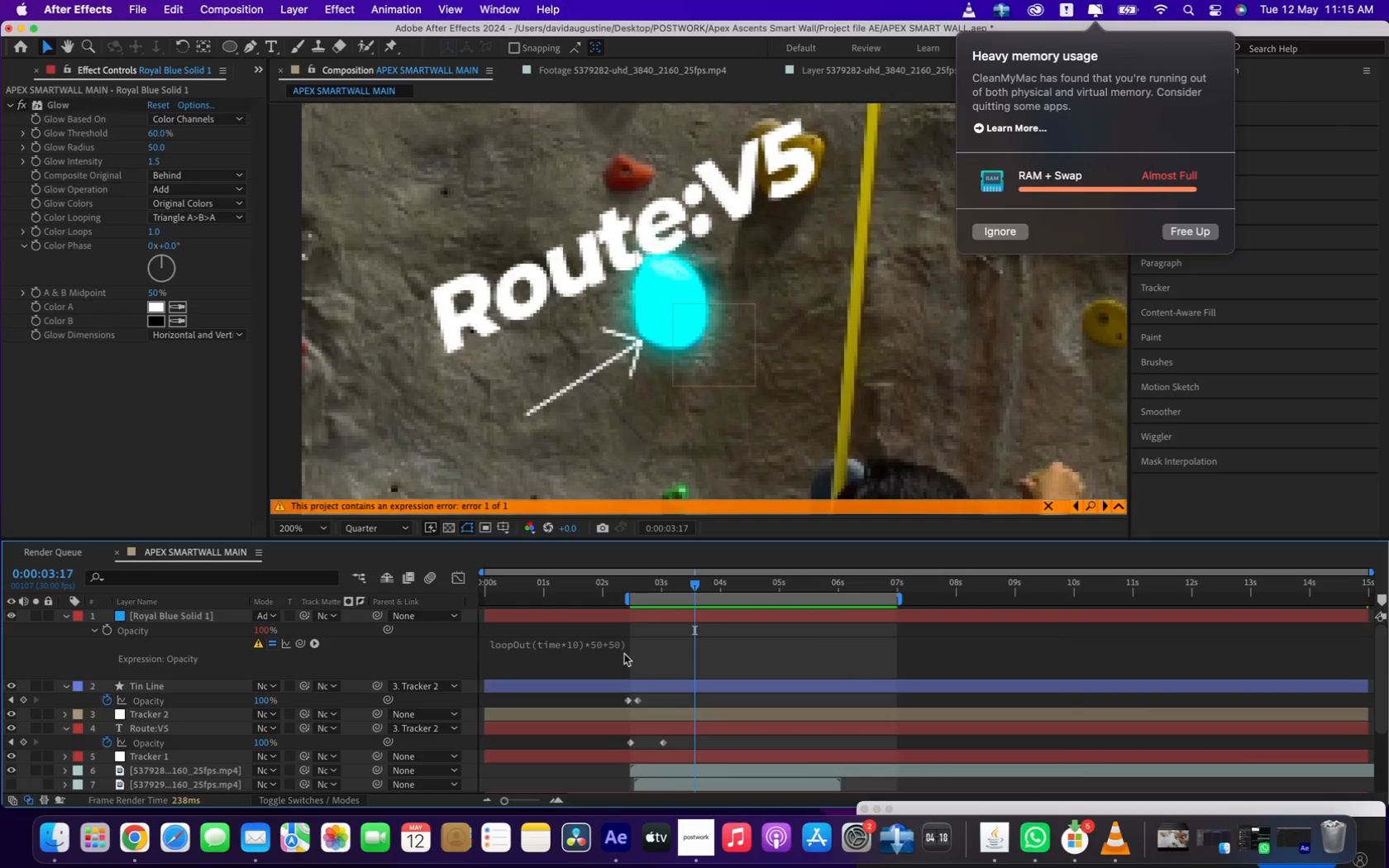 
left_click([601, 645])
 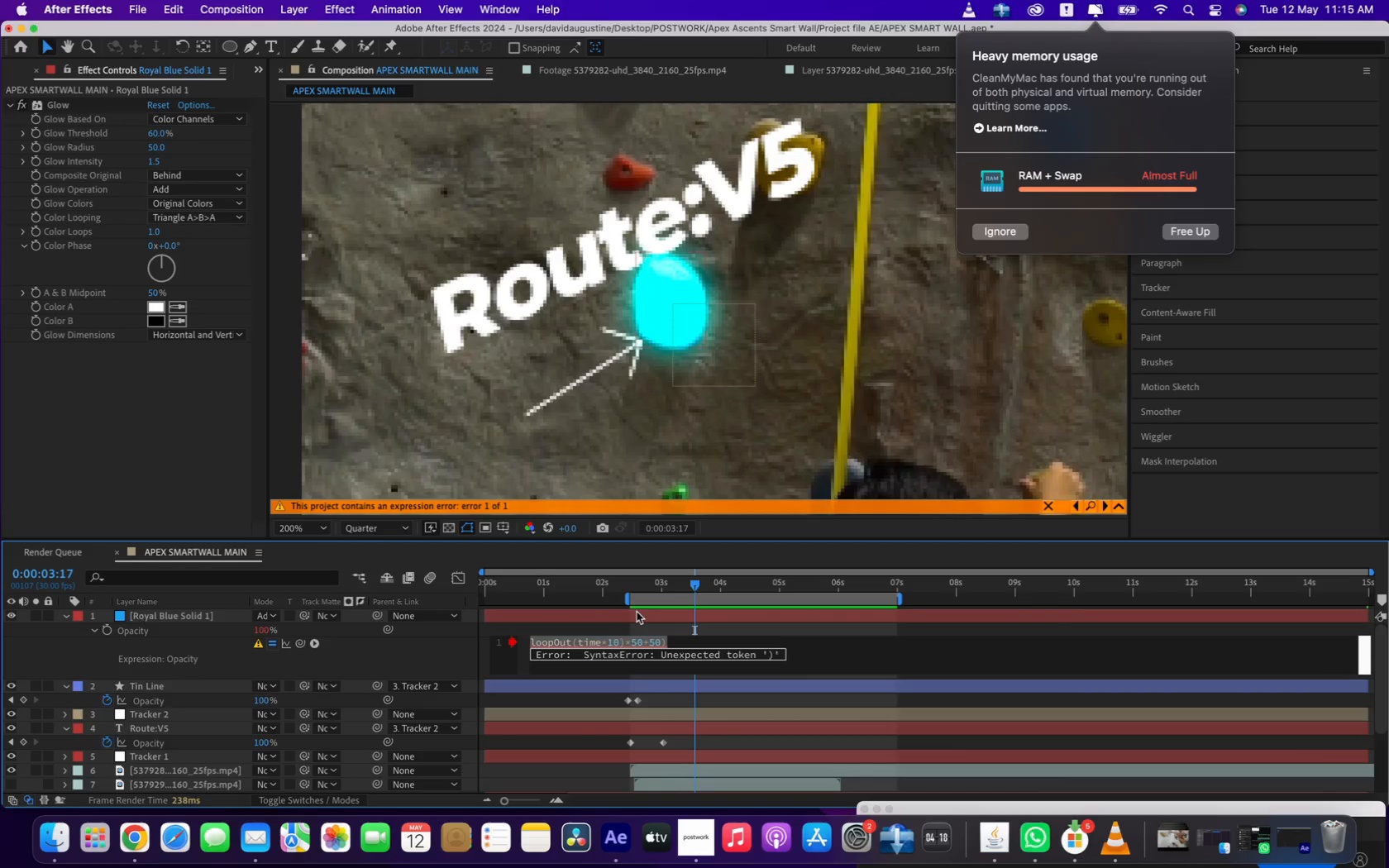 
wait(16.59)
 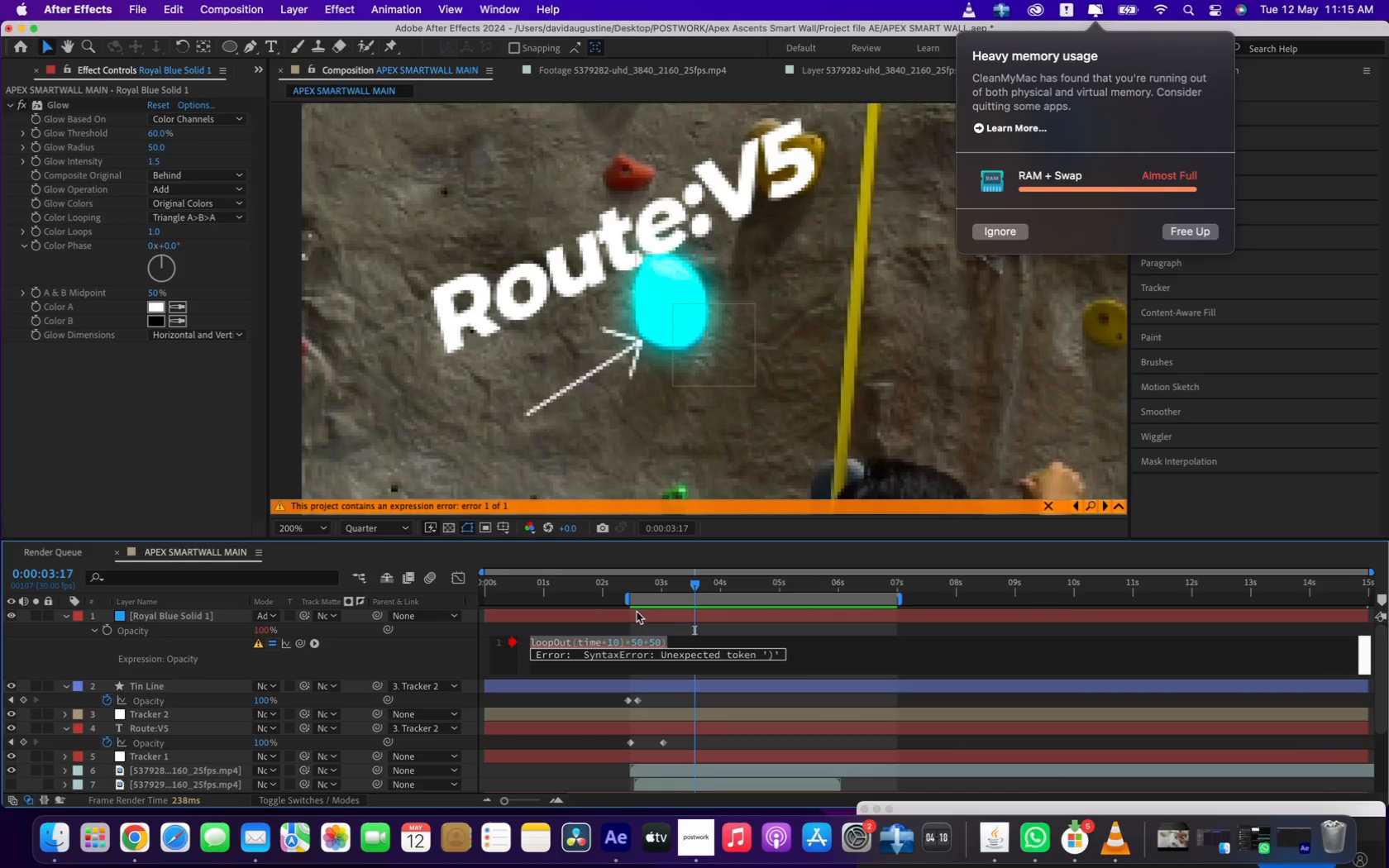 
left_click_drag(start_coordinate=[709, 584], to_coordinate=[694, 589])
 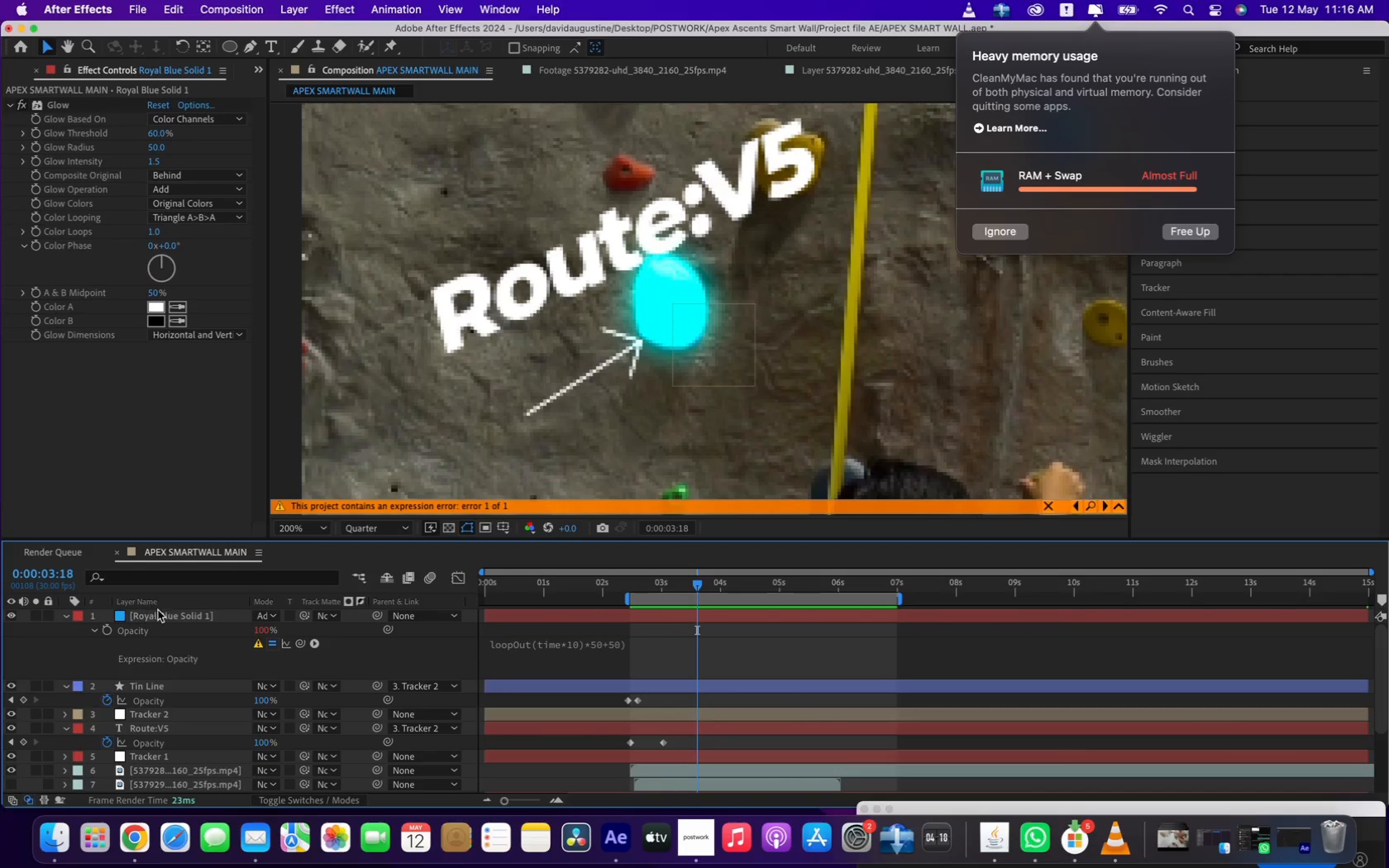 
left_click([160, 611])
 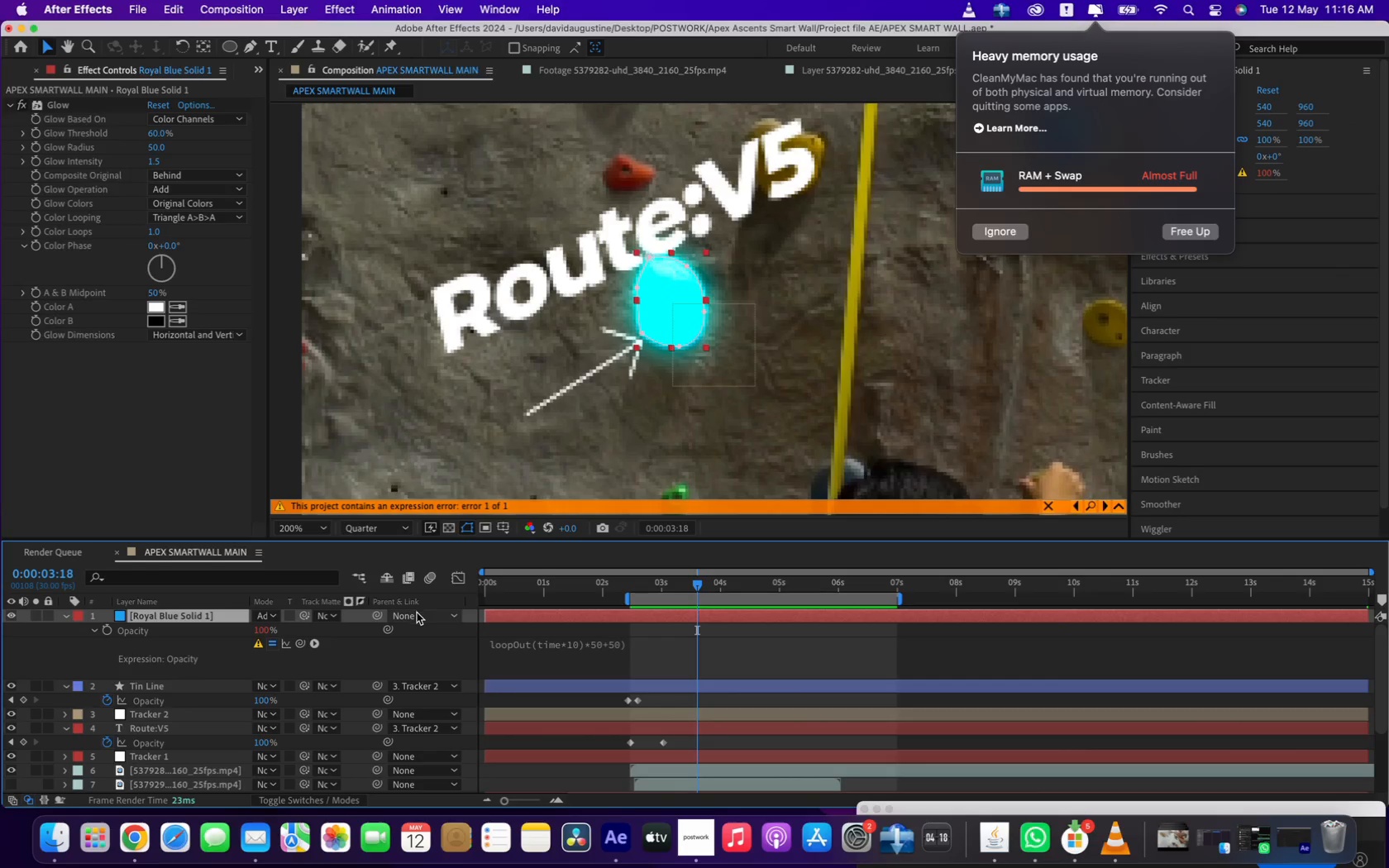 
left_click([418, 615])
 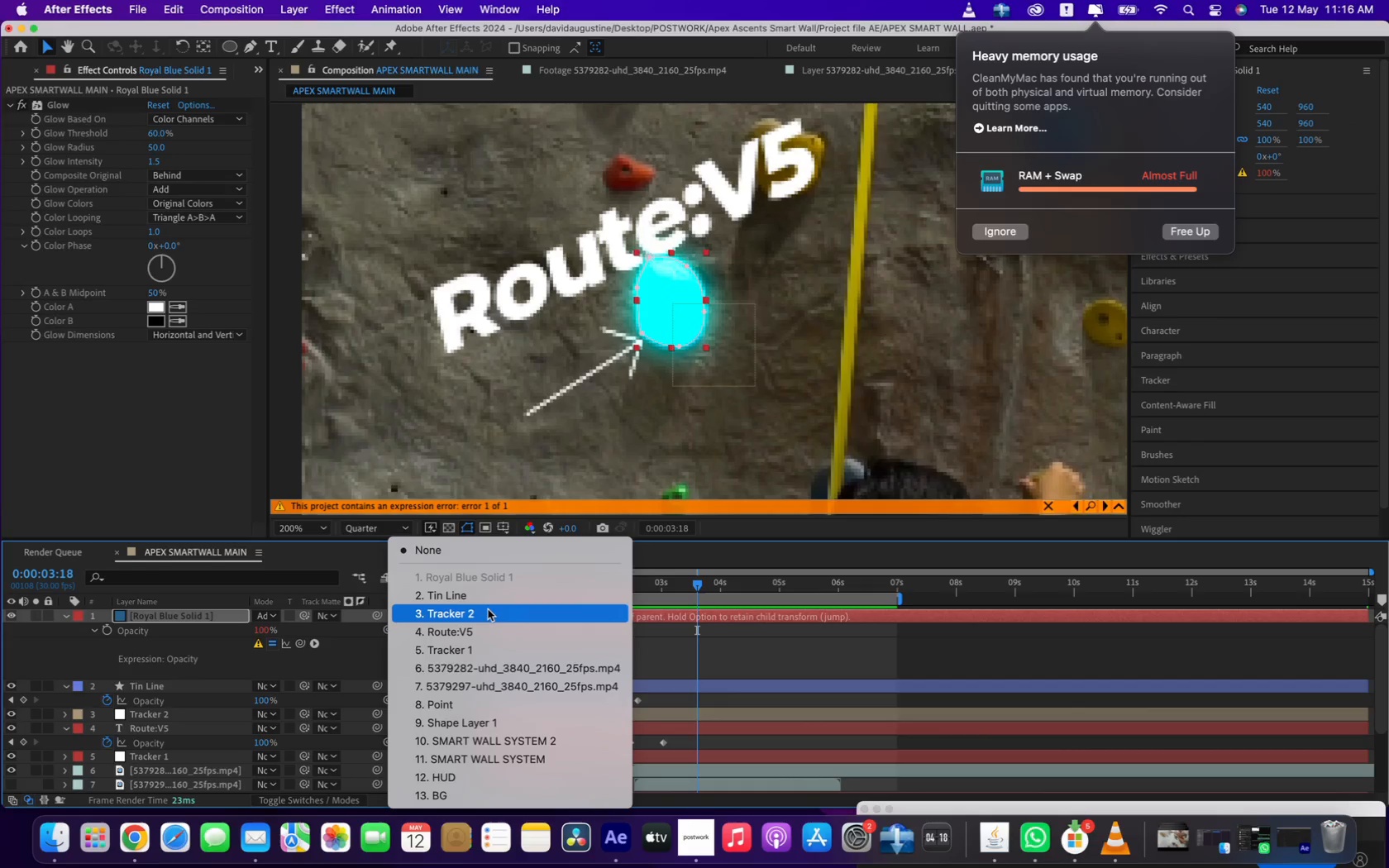 
left_click([488, 610])
 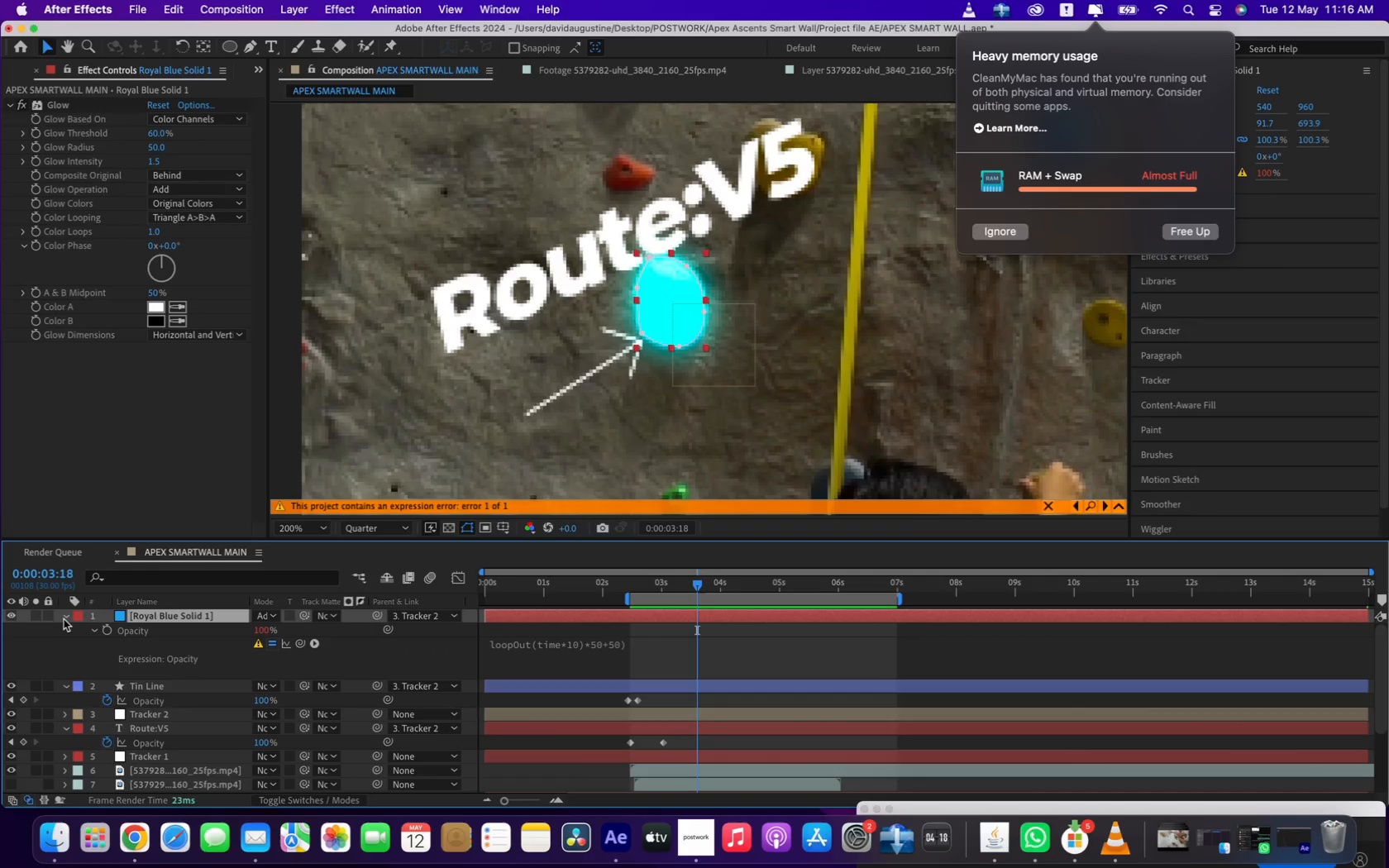 
left_click([64, 618])
 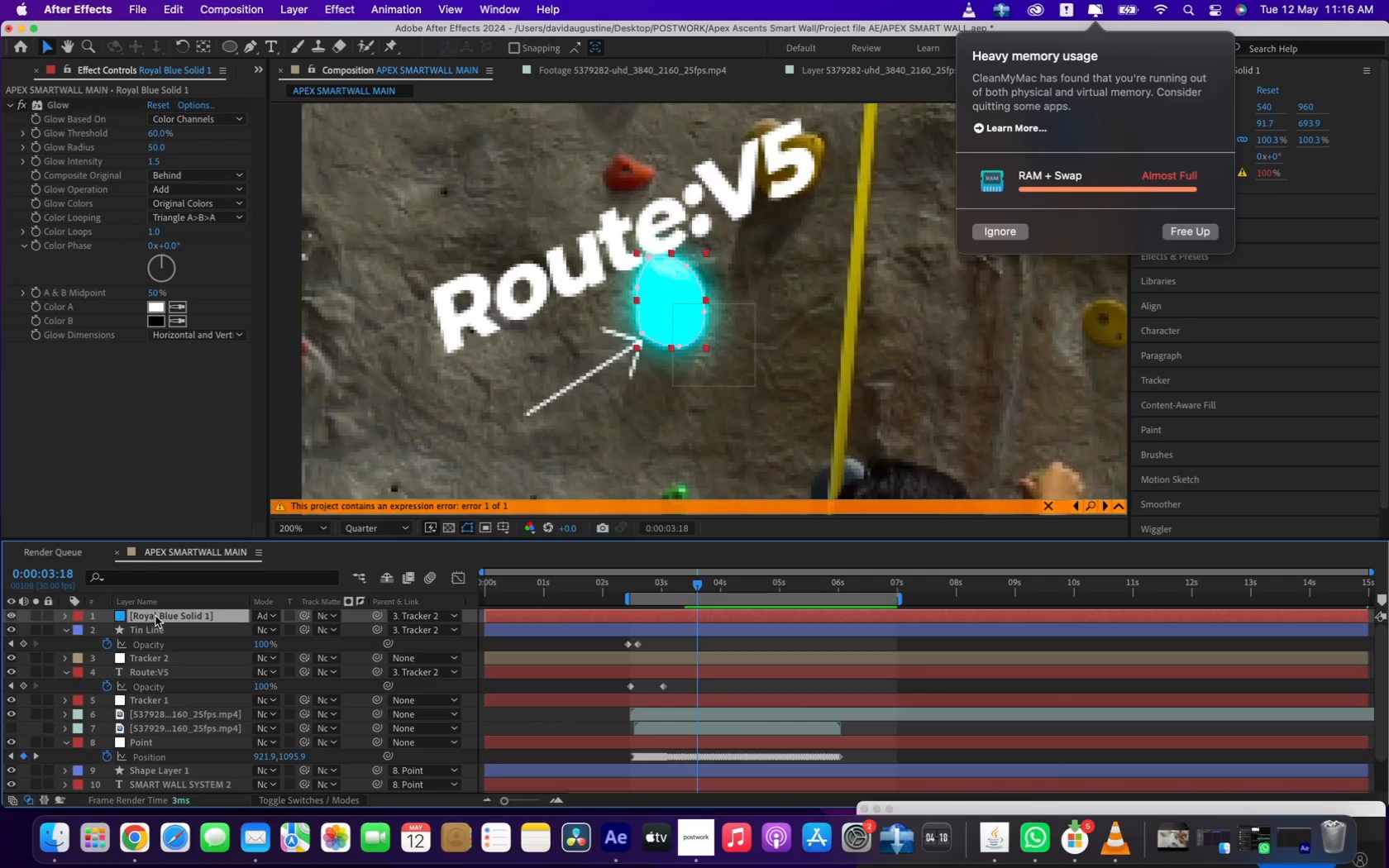 
key(T)
 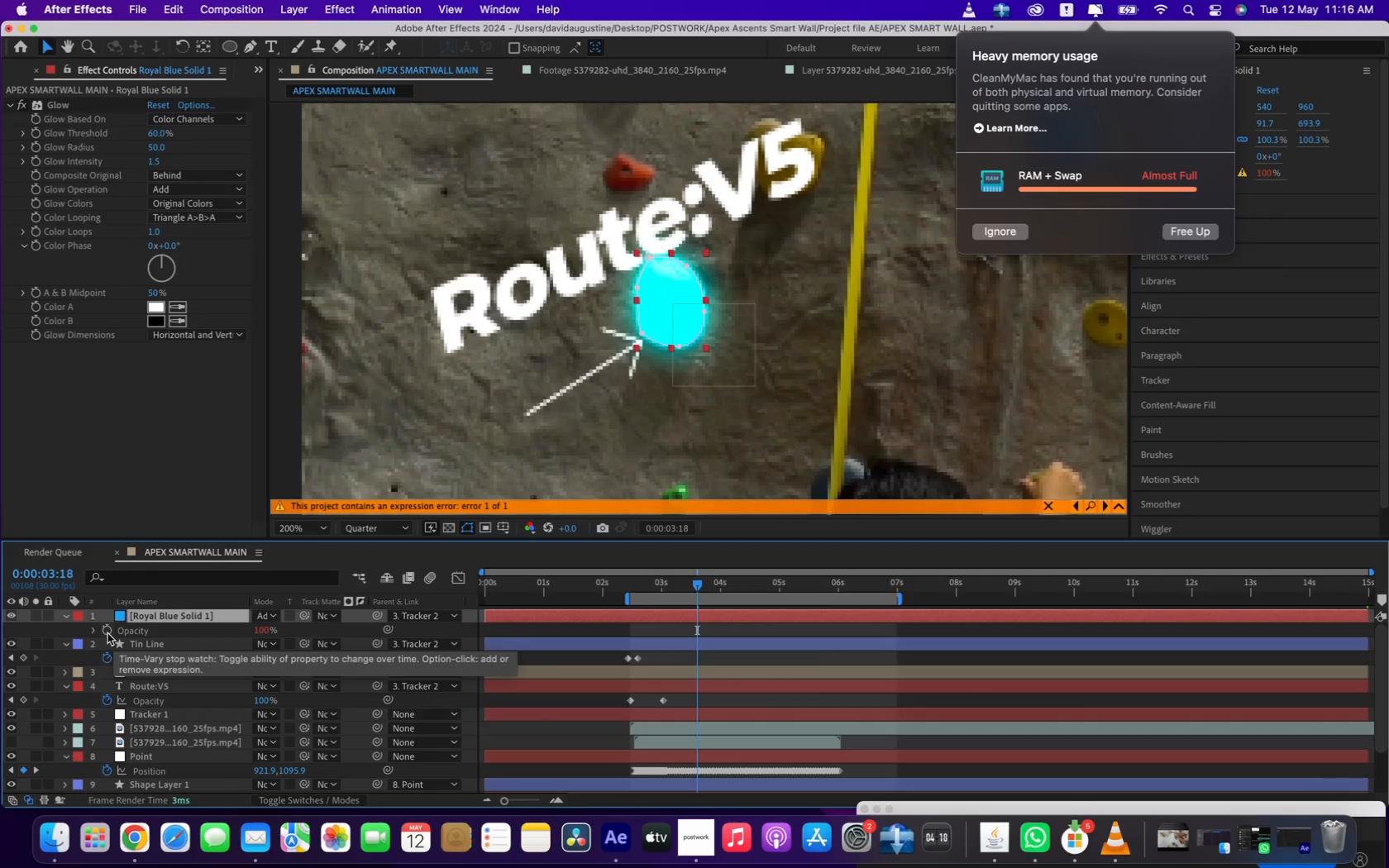 
hold_key(key=OptionLeft, duration=0.9)
left_click([107, 632])
 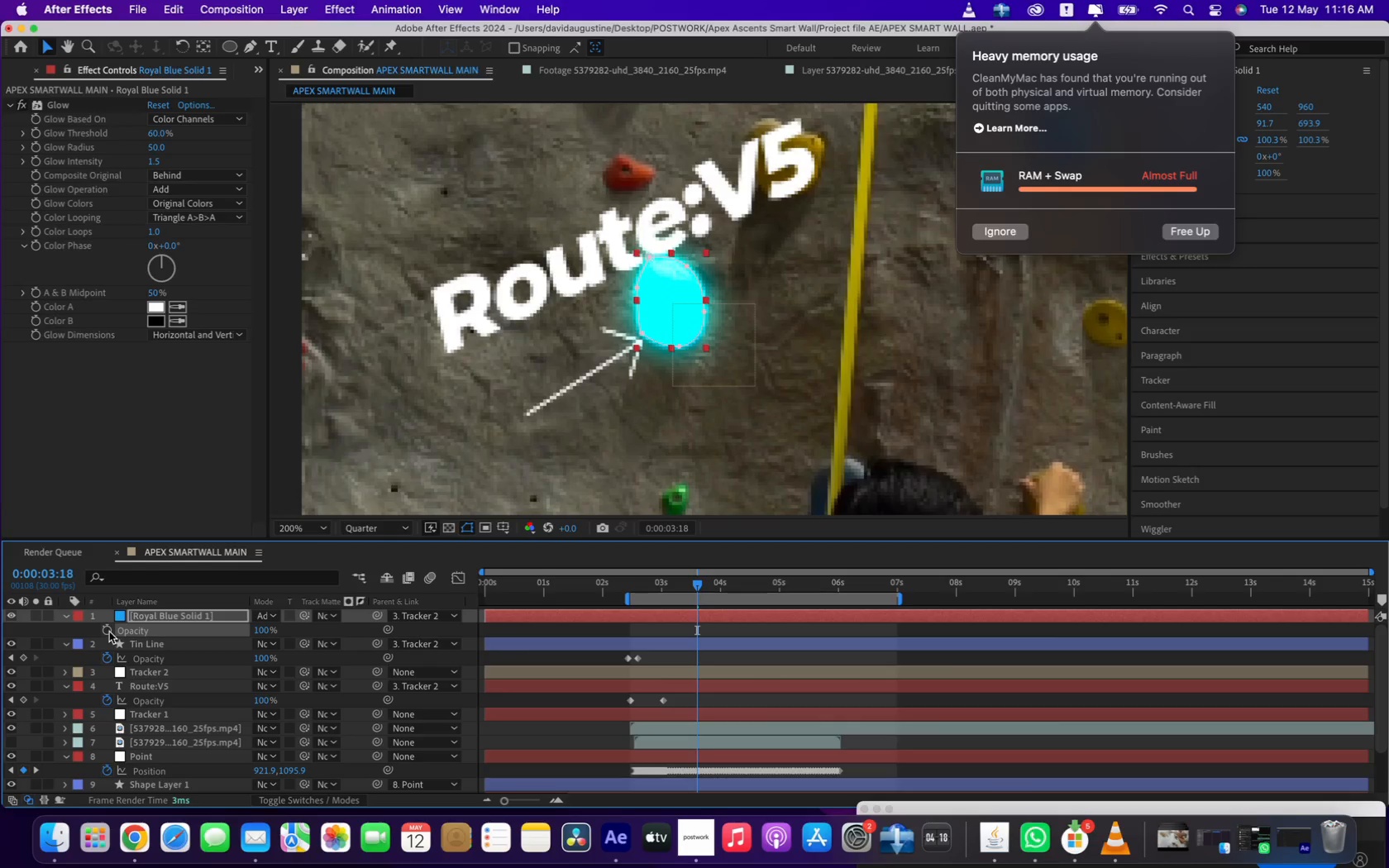 
hold_key(key=CommandLeft, duration=0.73)
 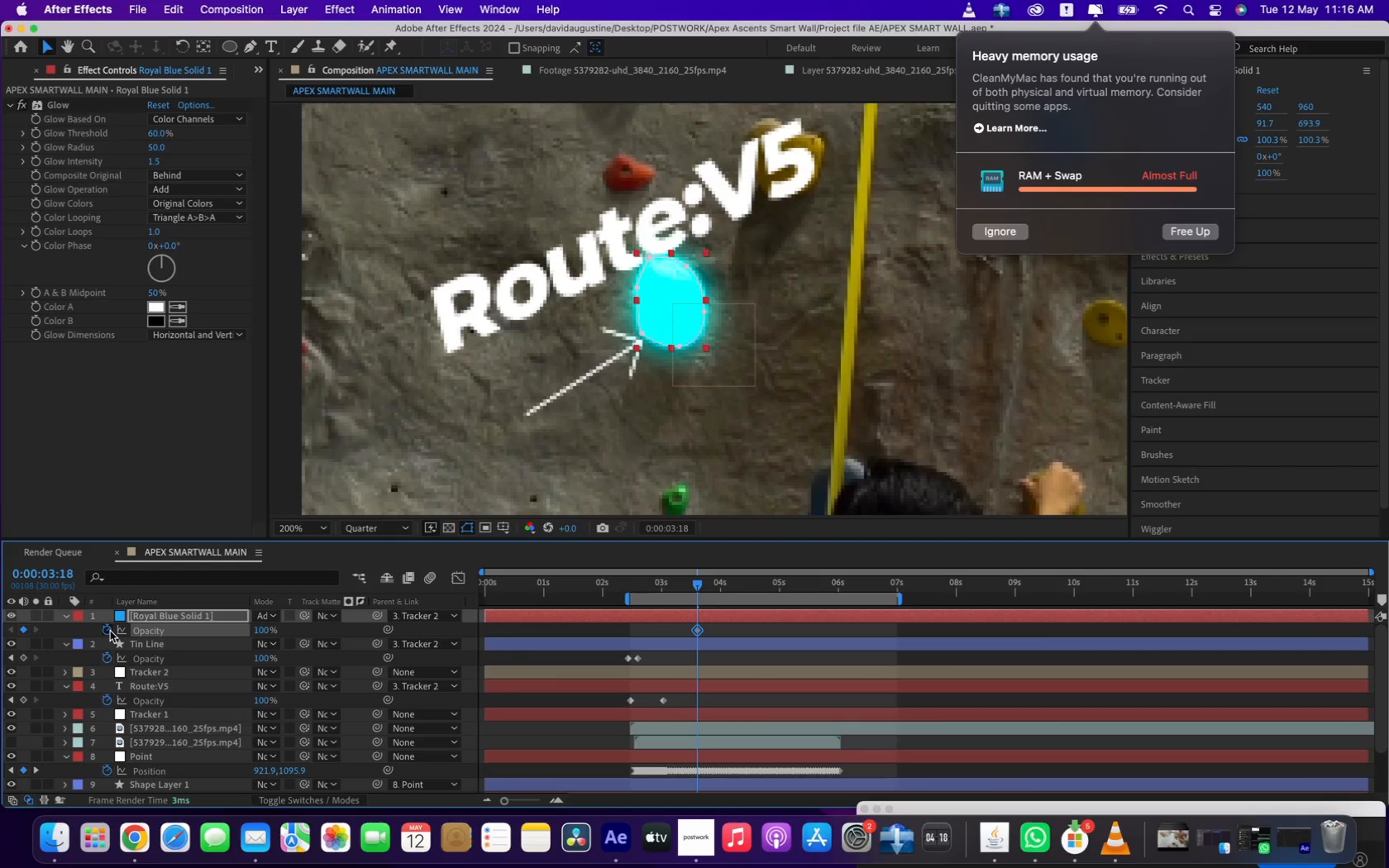 
key(Alt+OptionLeft)
 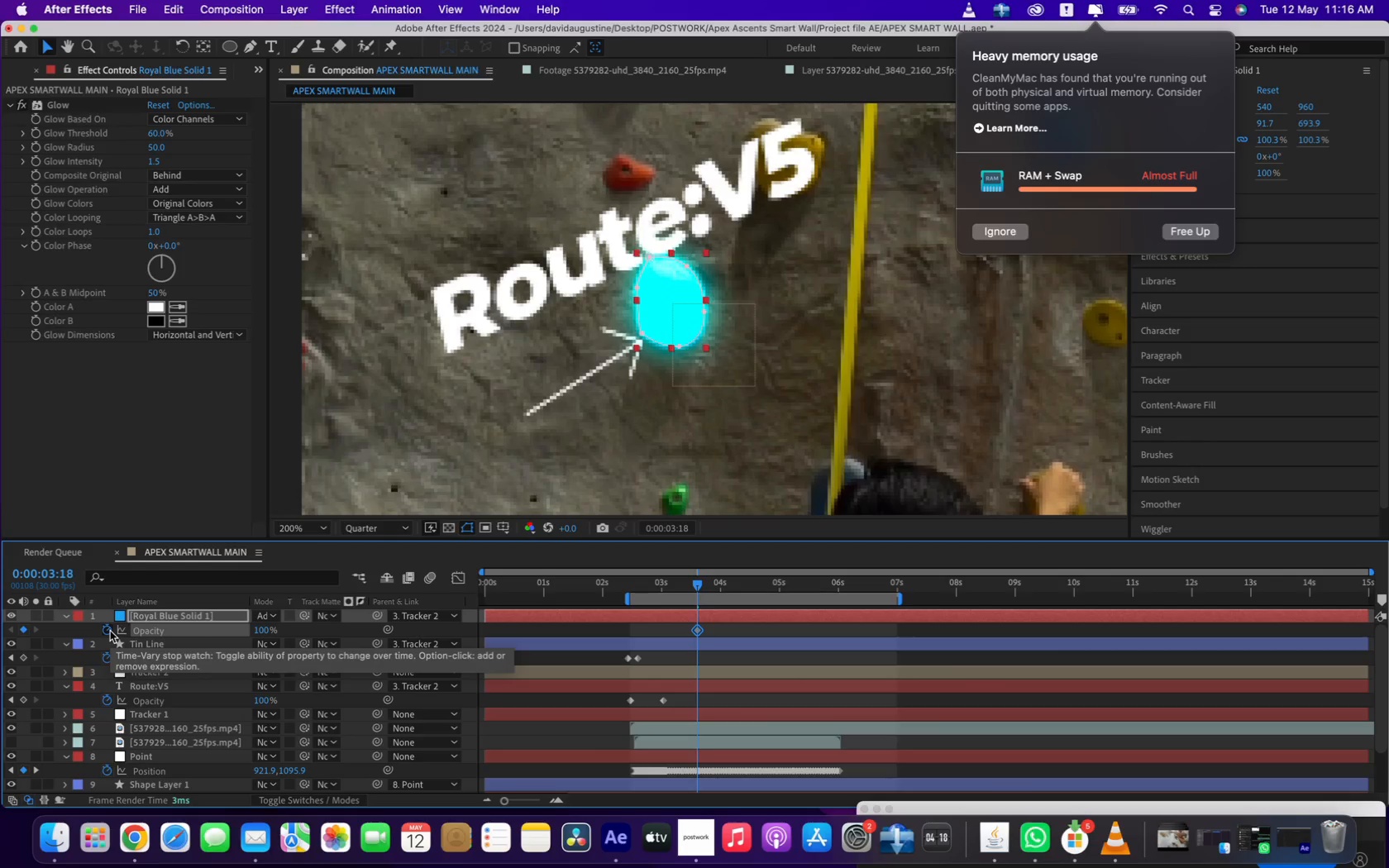 
left_click([110, 631])
 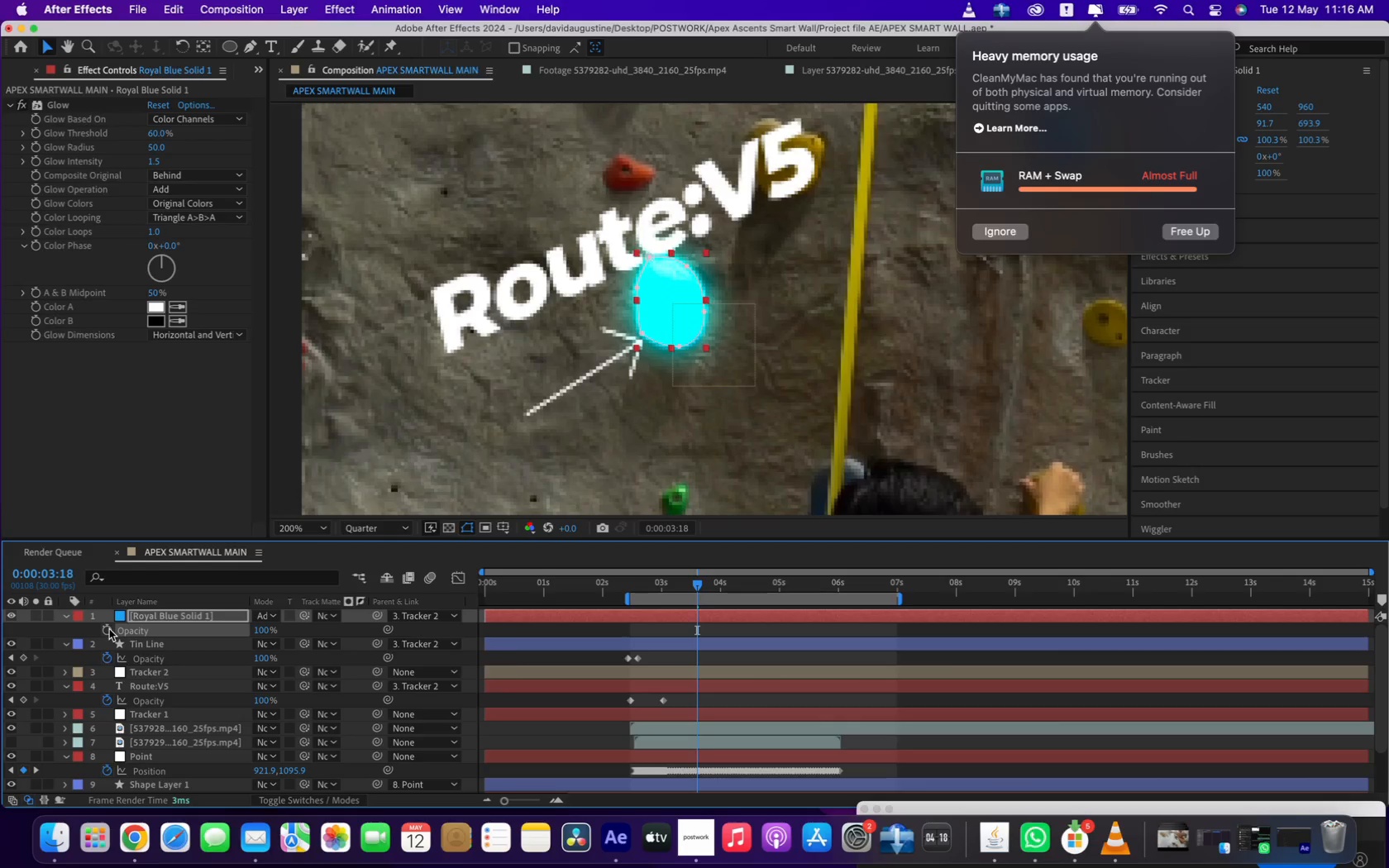 
hold_key(key=OptionLeft, duration=1.16)
left_click([109, 629])
 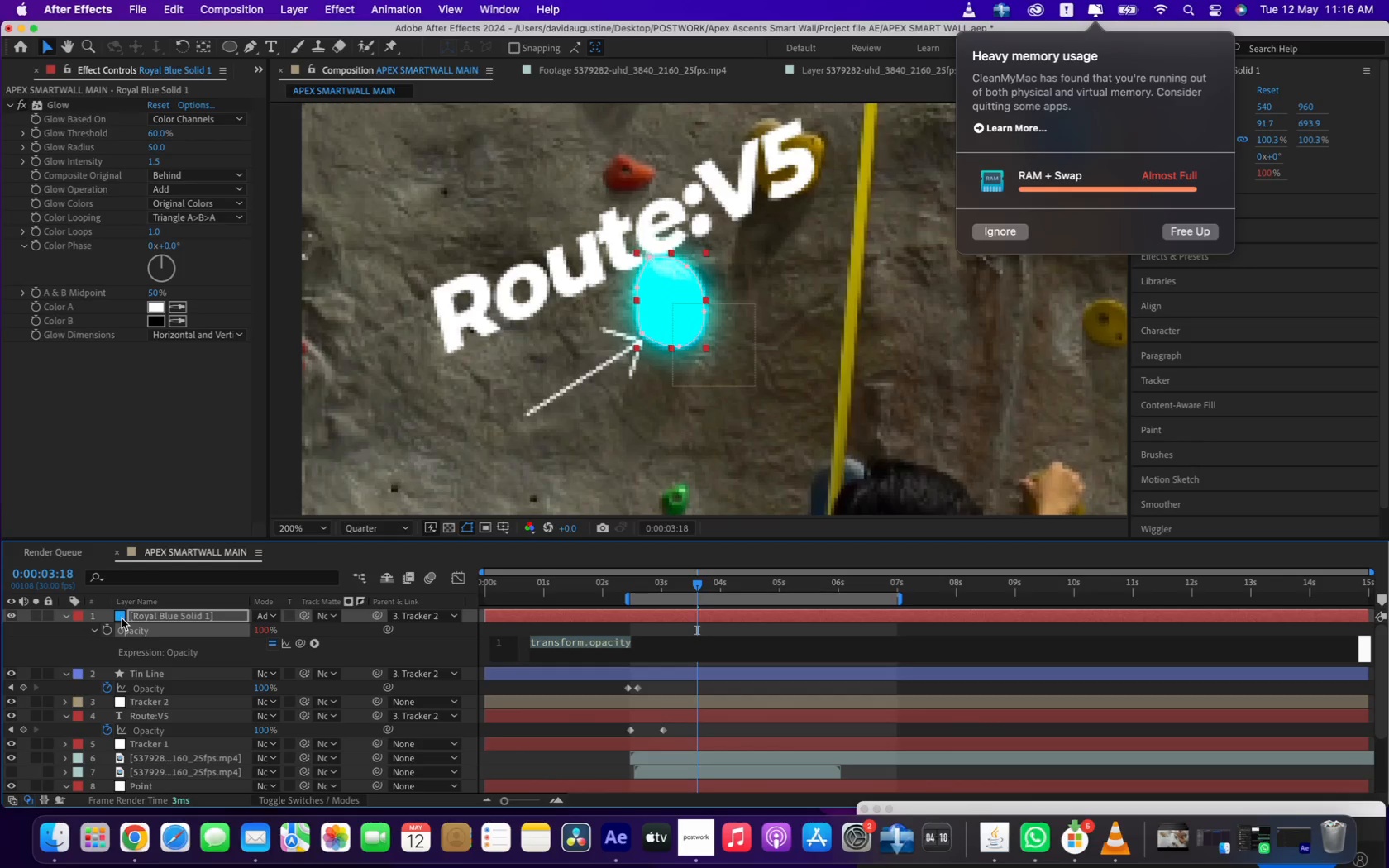 
wait(5.62)
 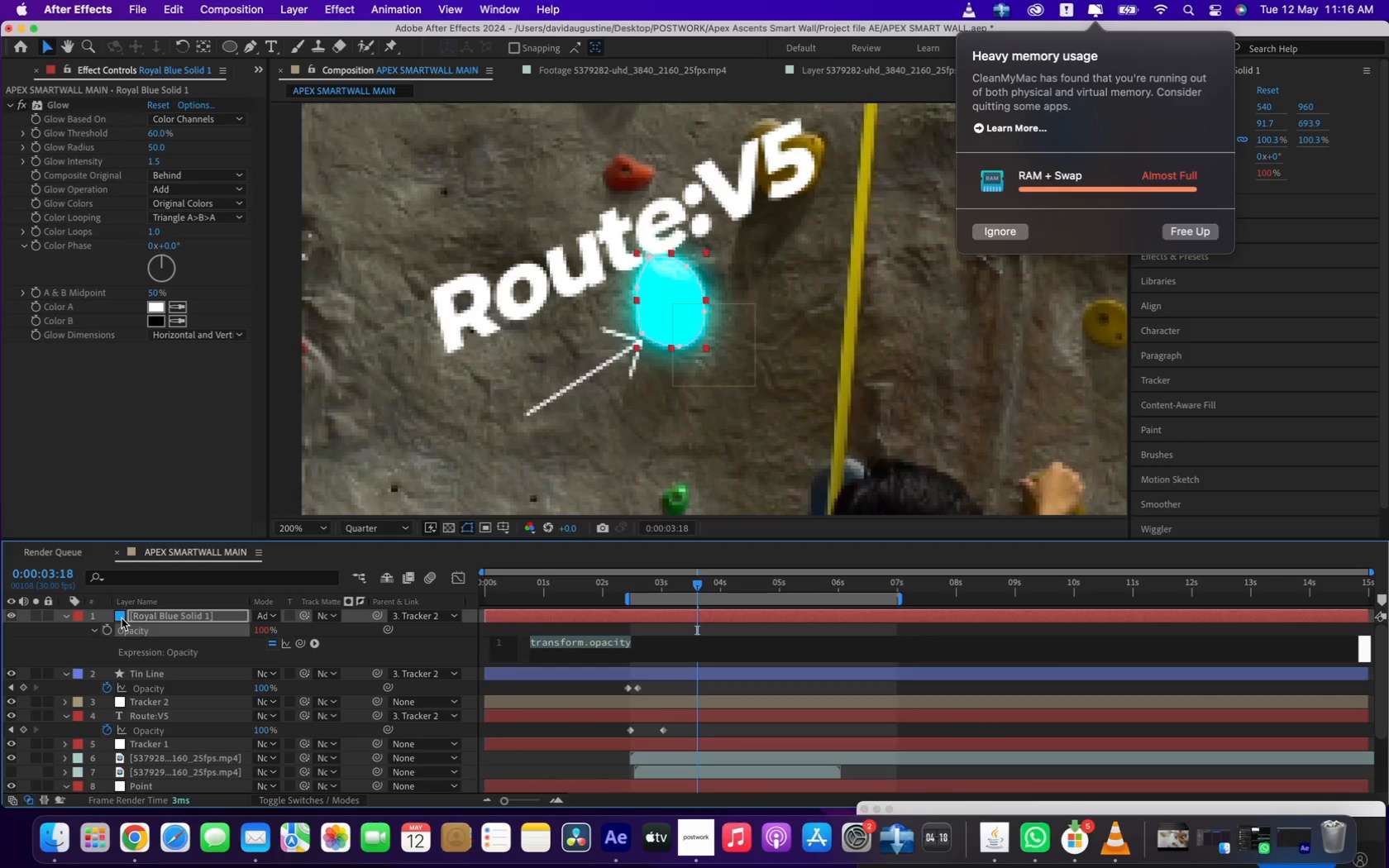 
type(loo)
 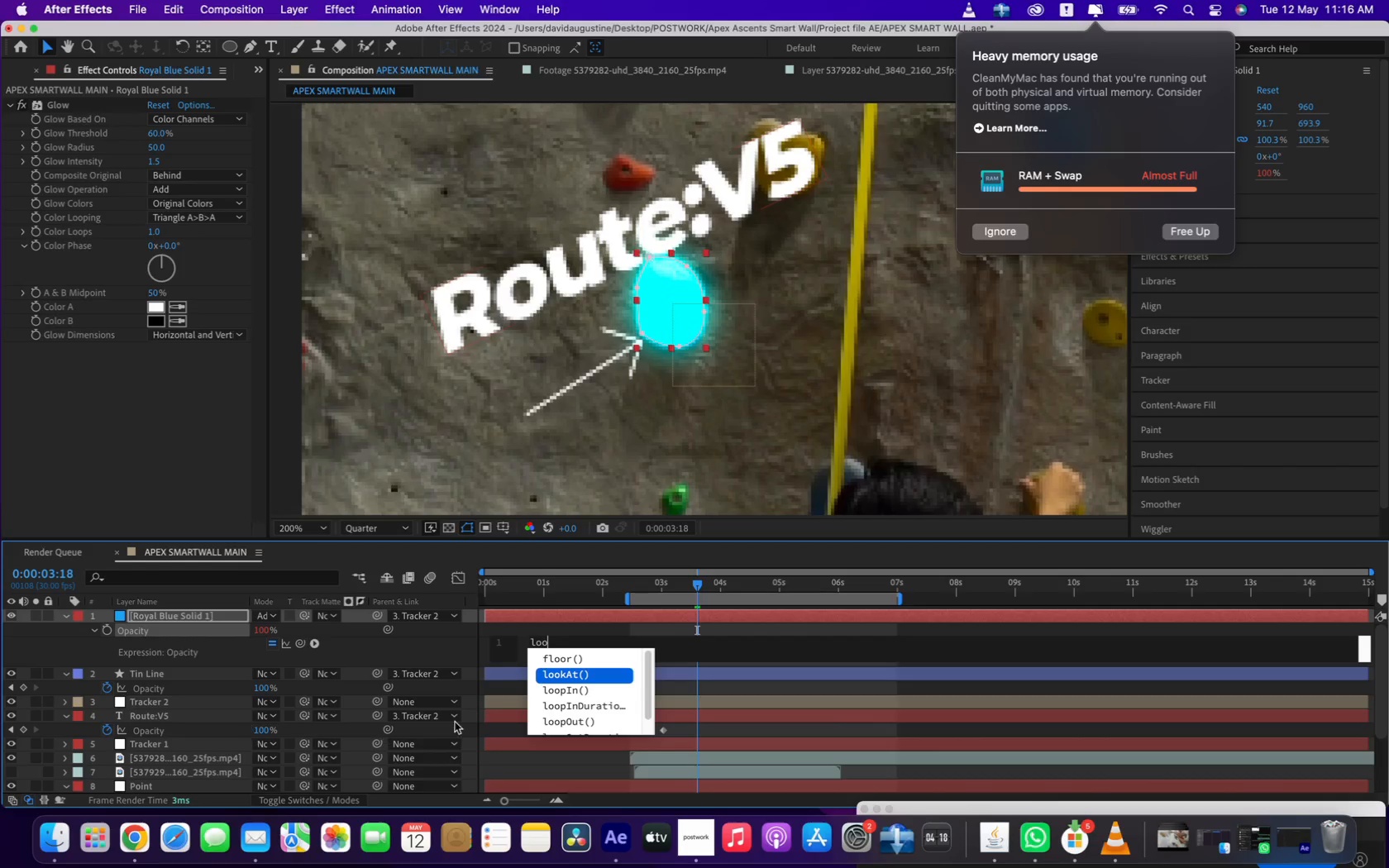 
left_click([567, 716])
 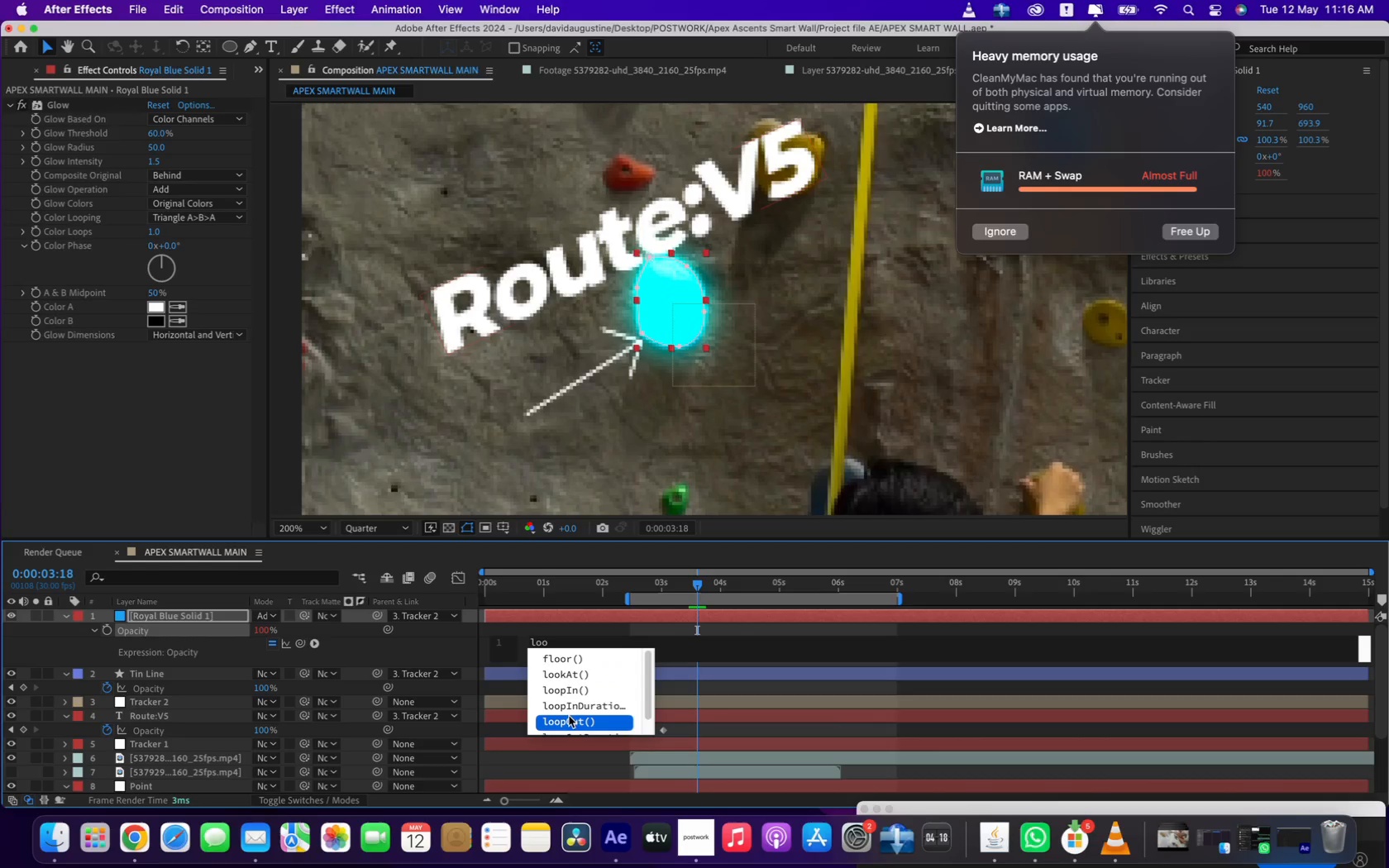 
left_click([568, 718])
 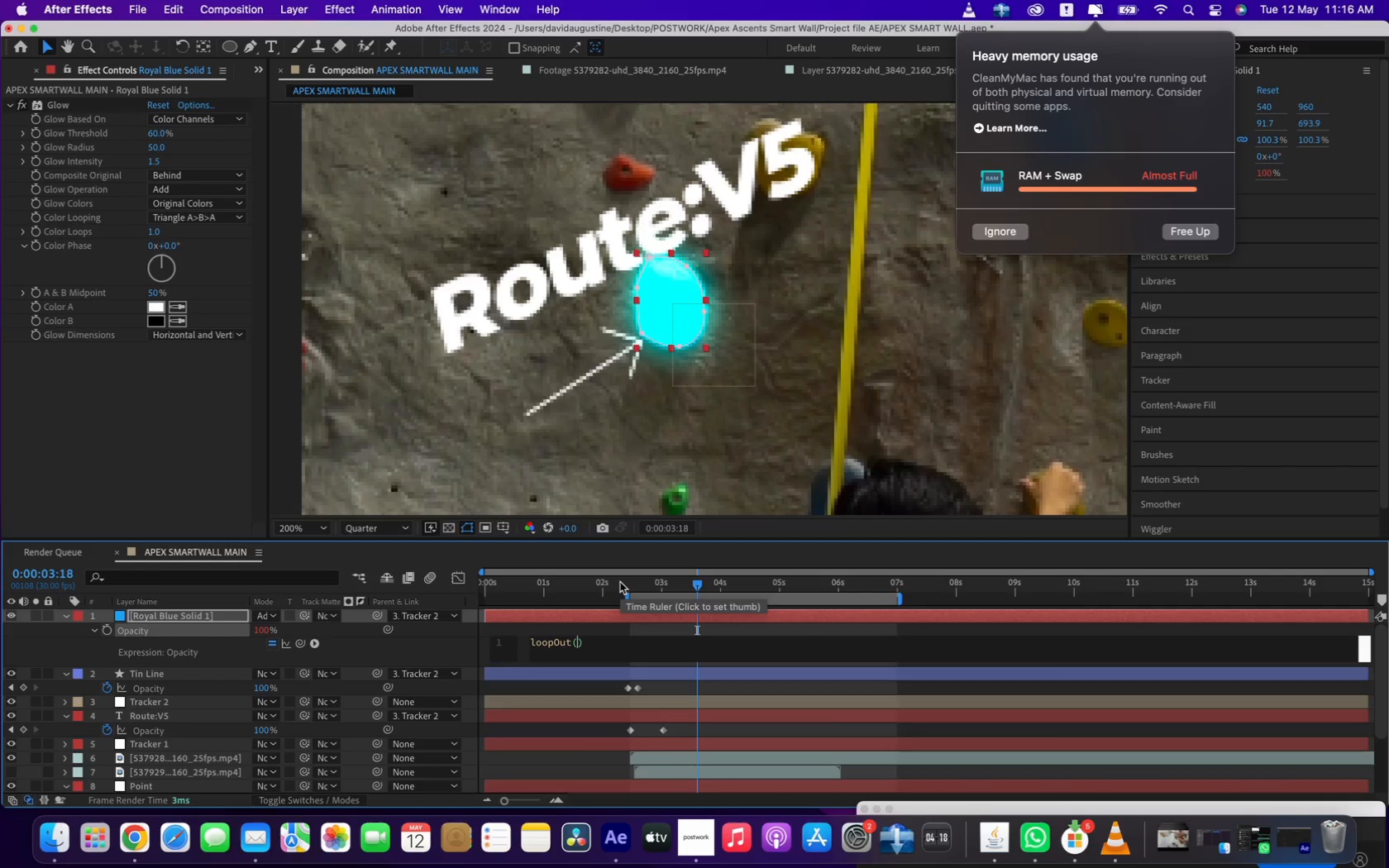 
wait(8.96)
 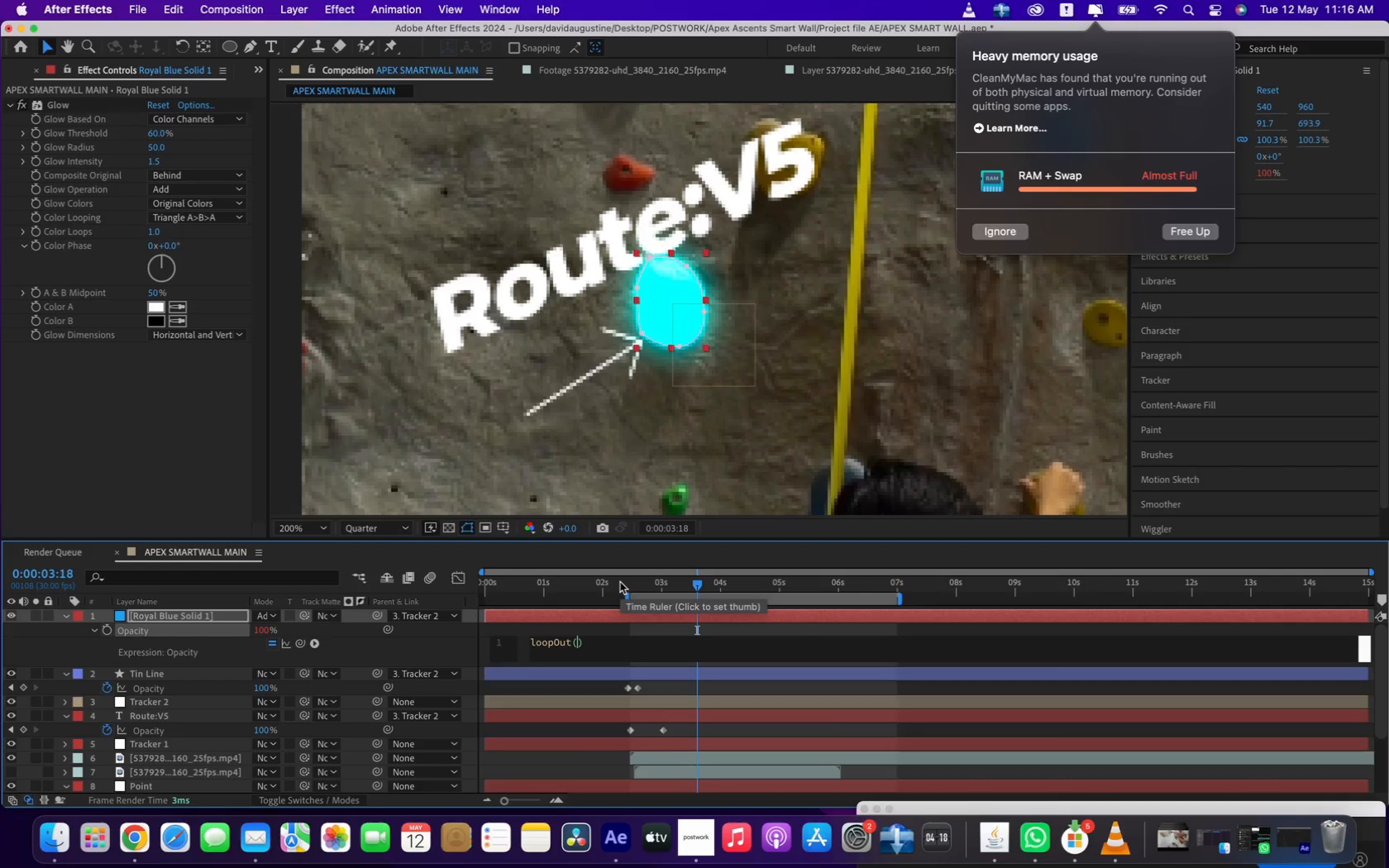 
type(01,10)
 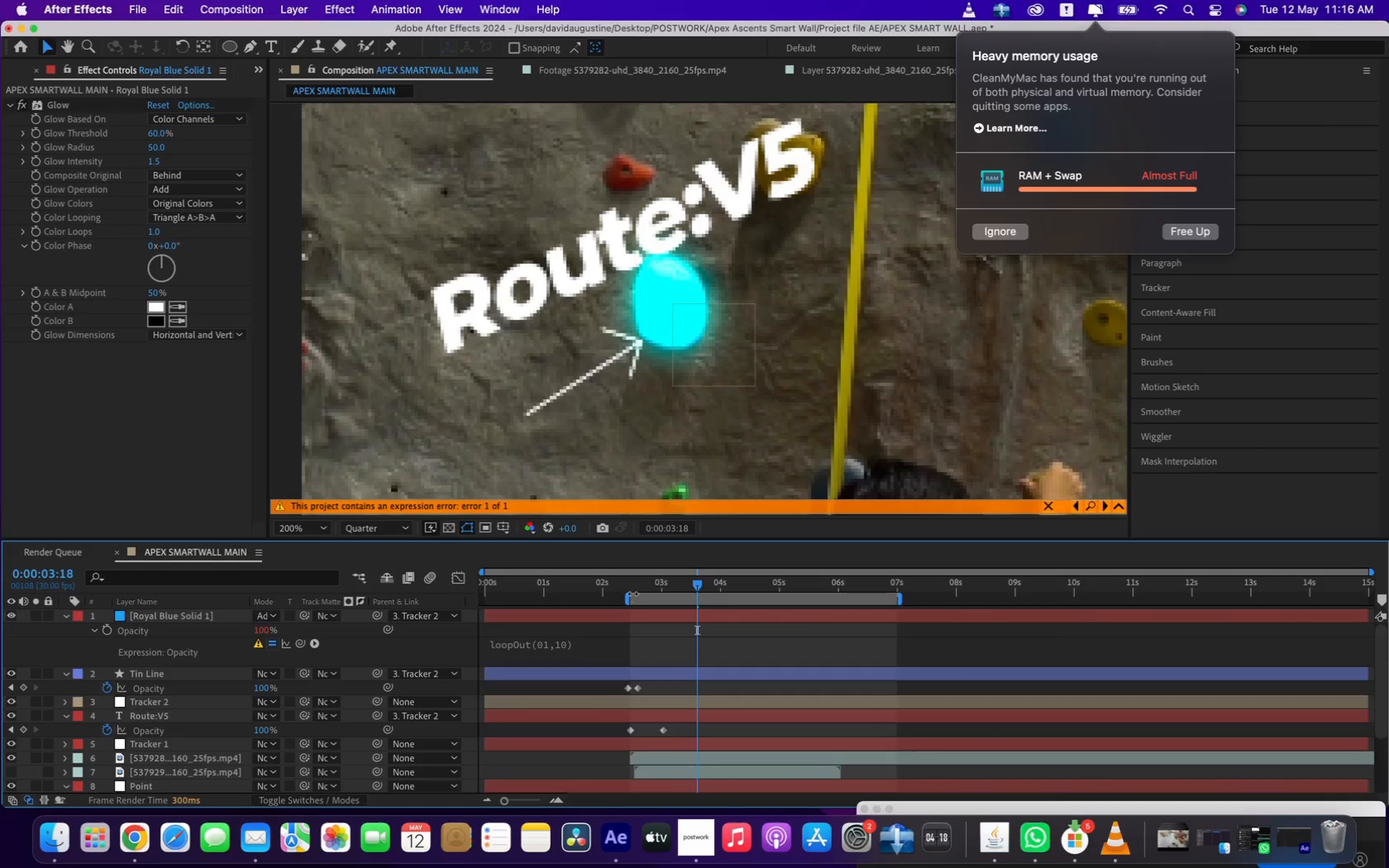 
wait(5.71)
 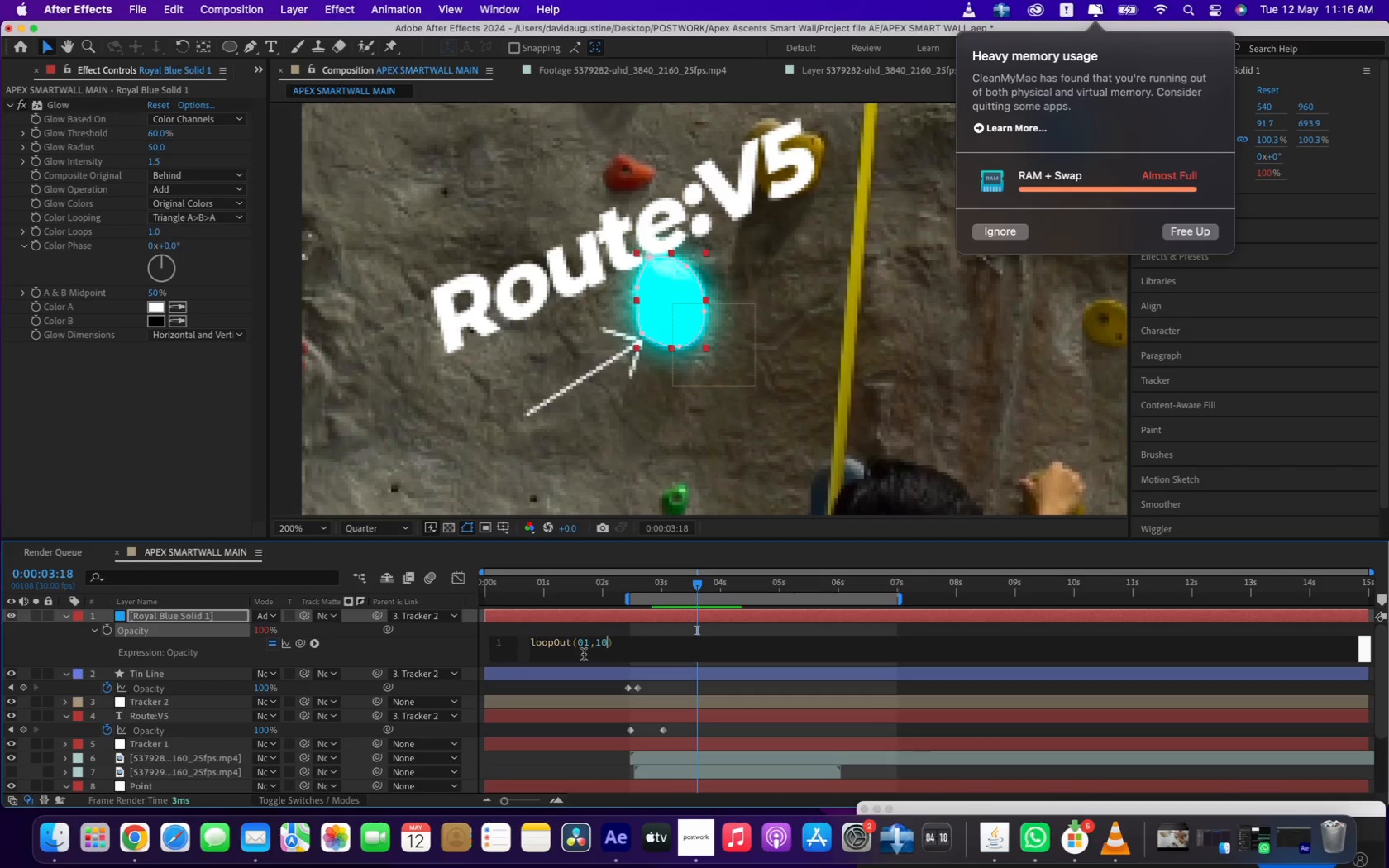 
left_click([634, 584])
 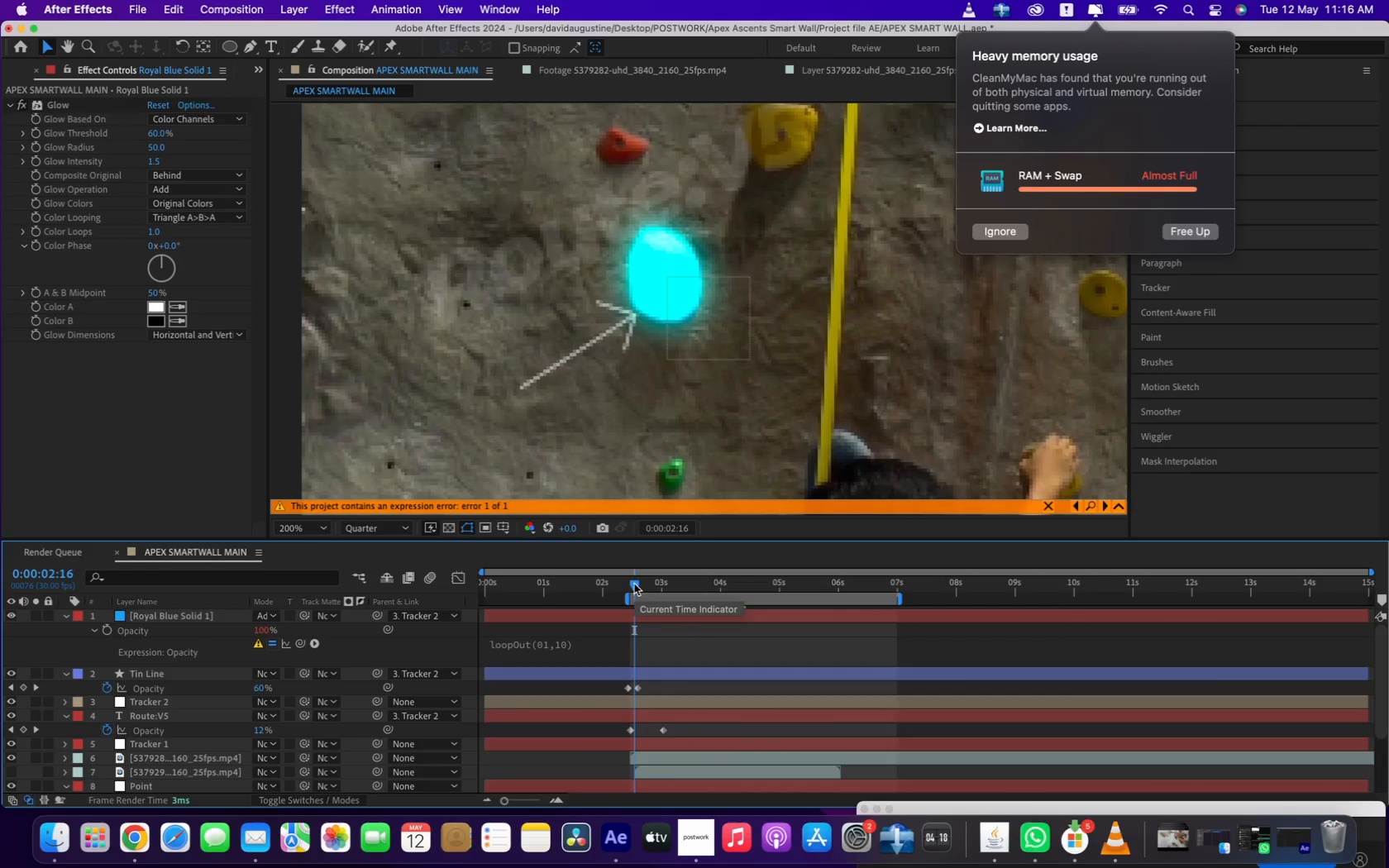 
key(Space)
 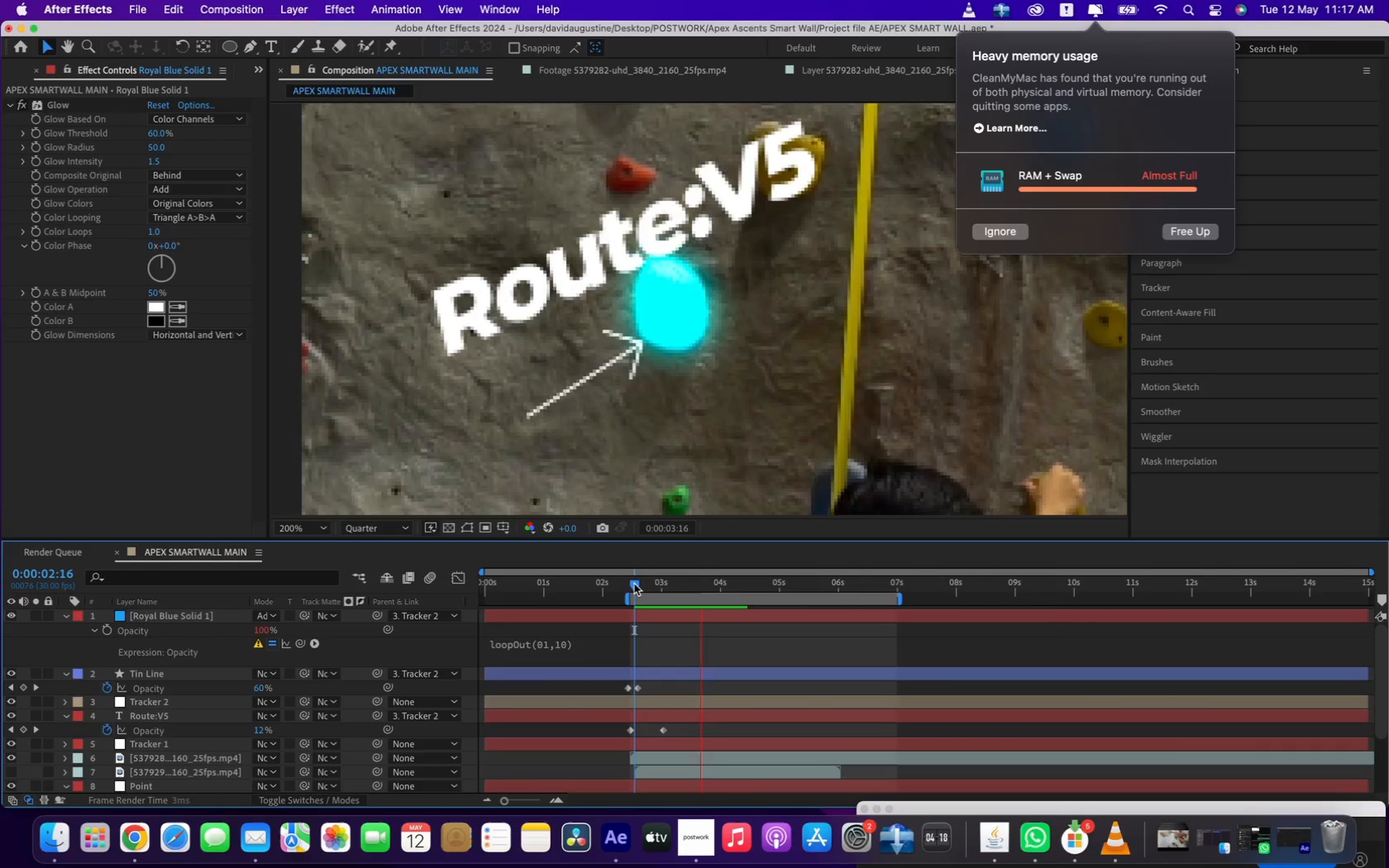 
wait(5.72)
 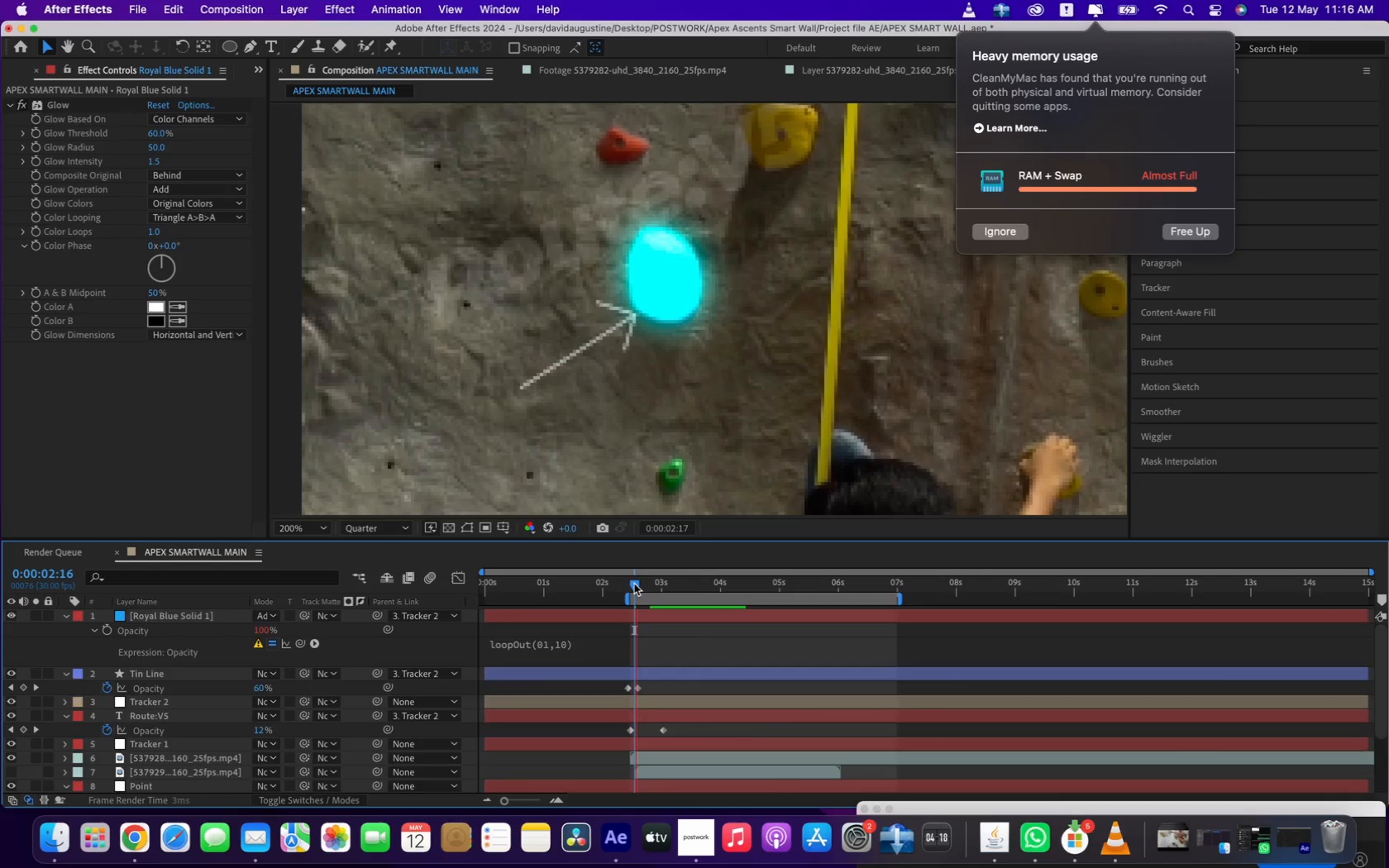 
key(Space)
 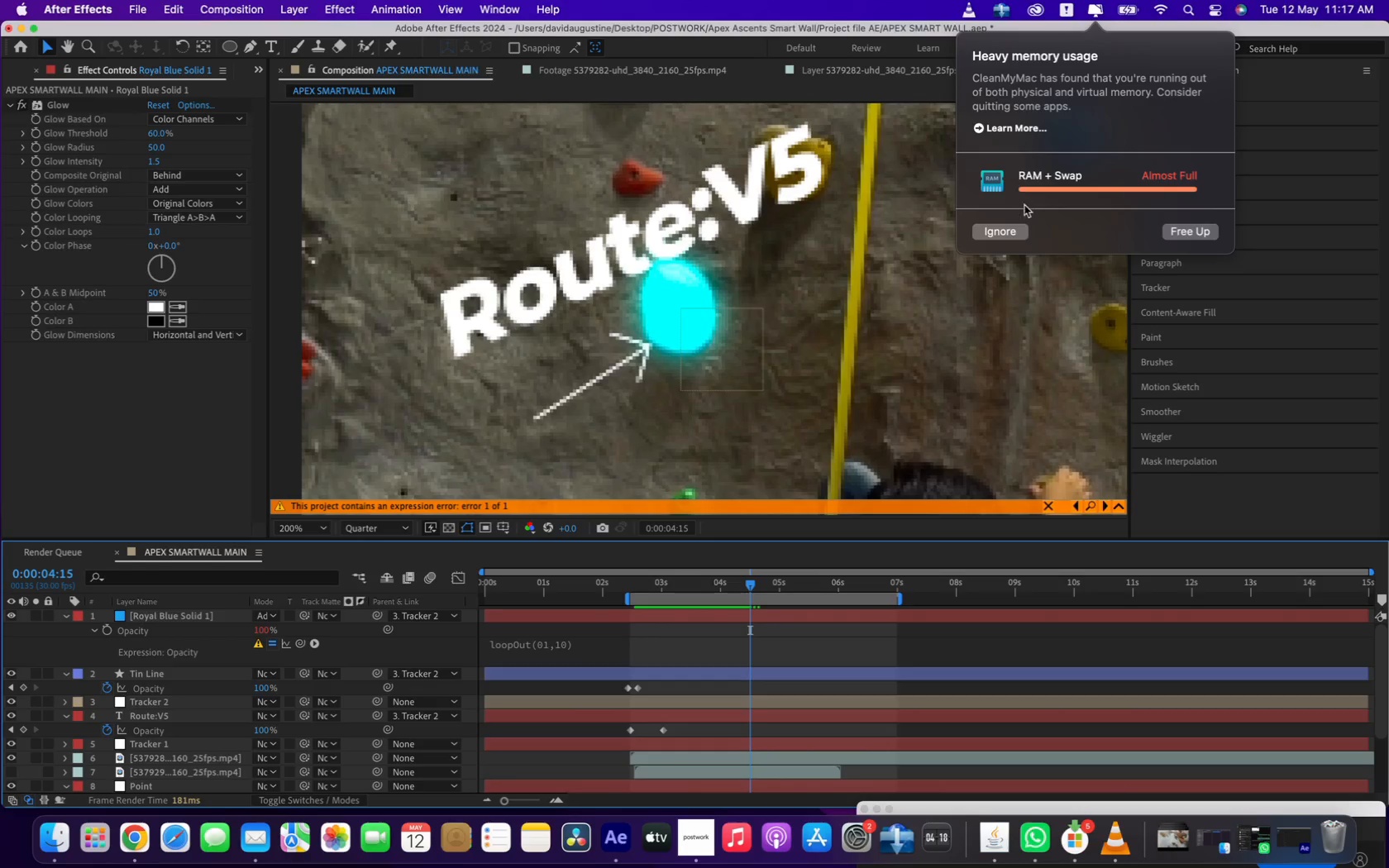 
left_click([1004, 232])
 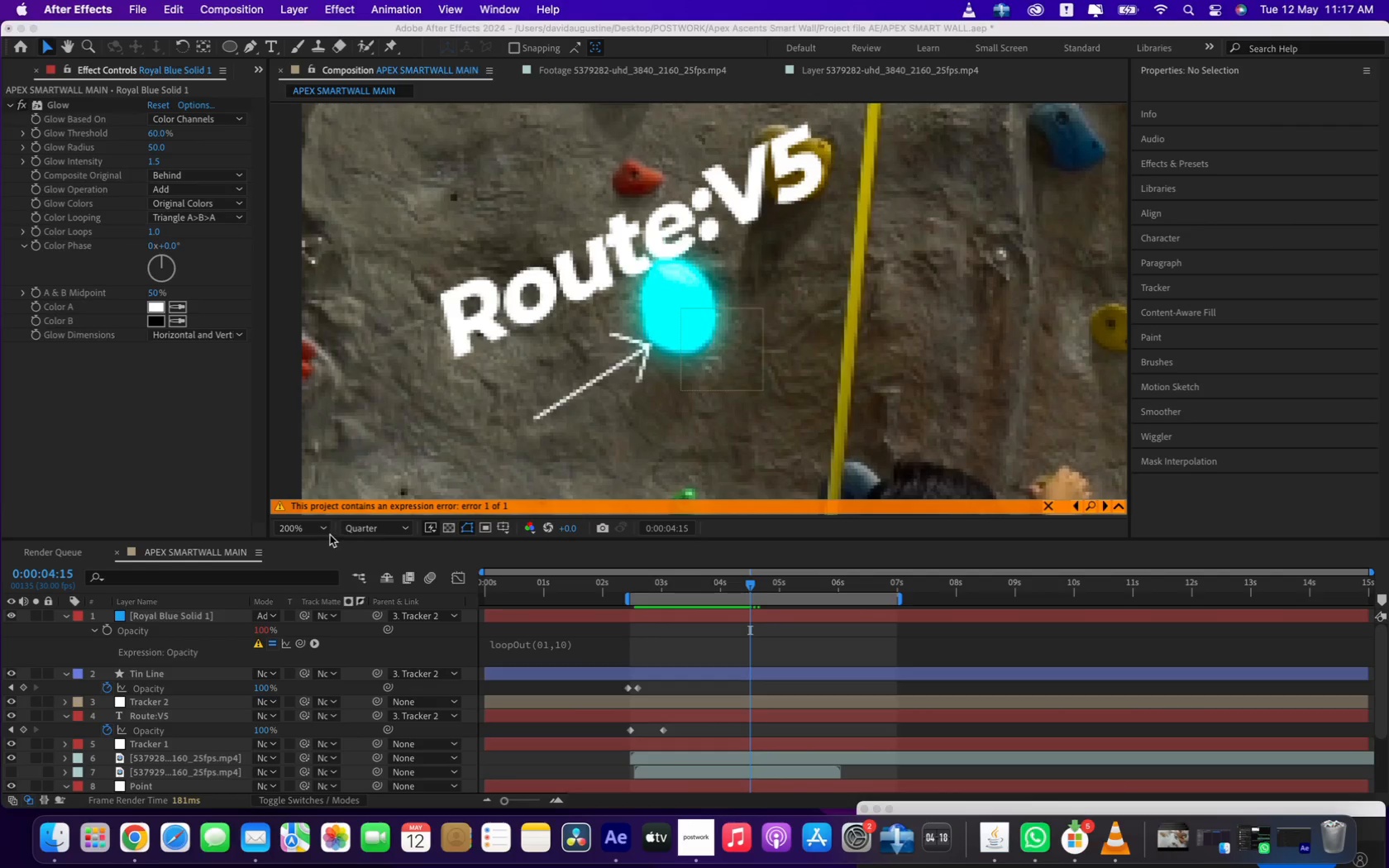 
left_click([325, 528])
 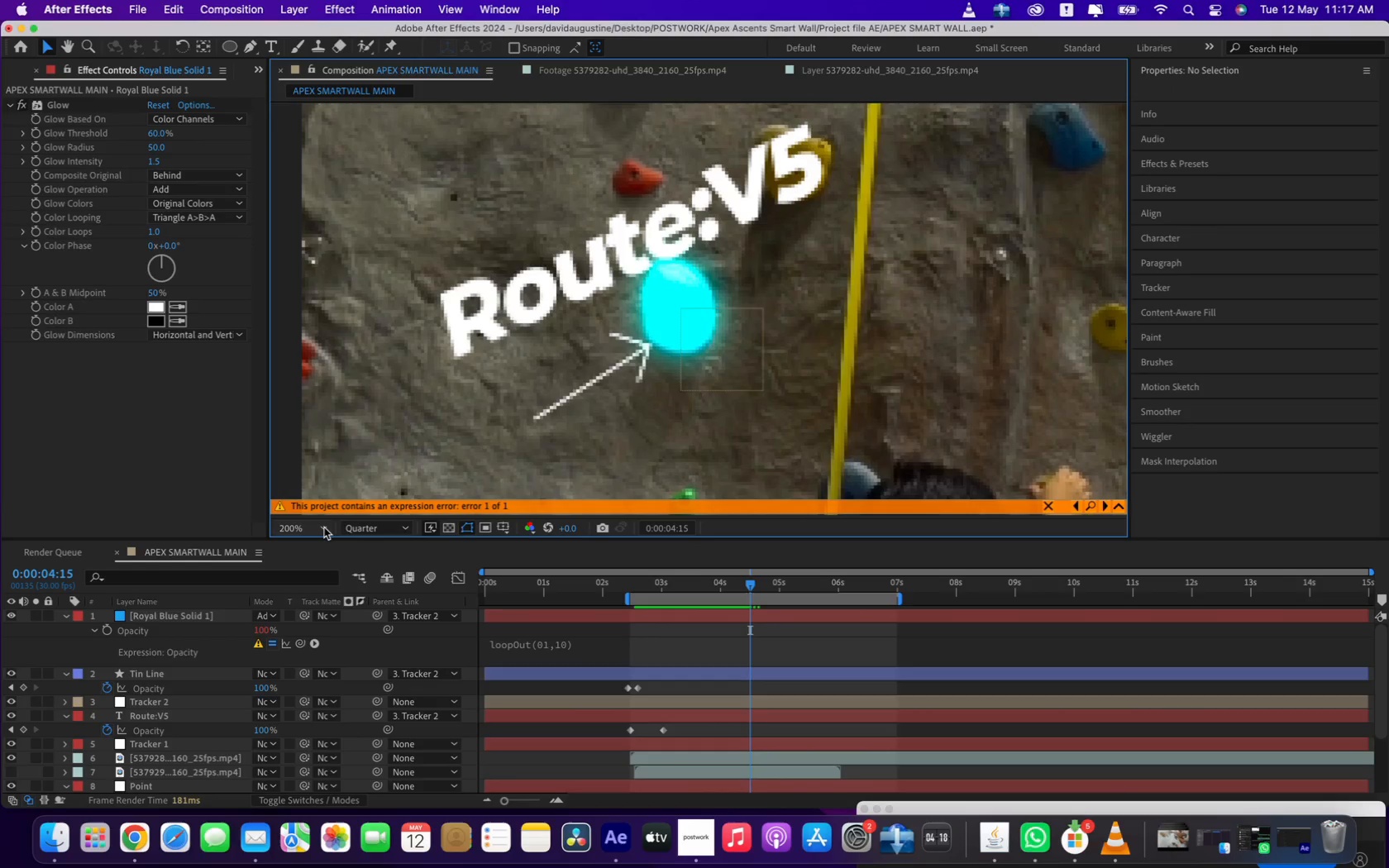 
left_click([324, 527])
 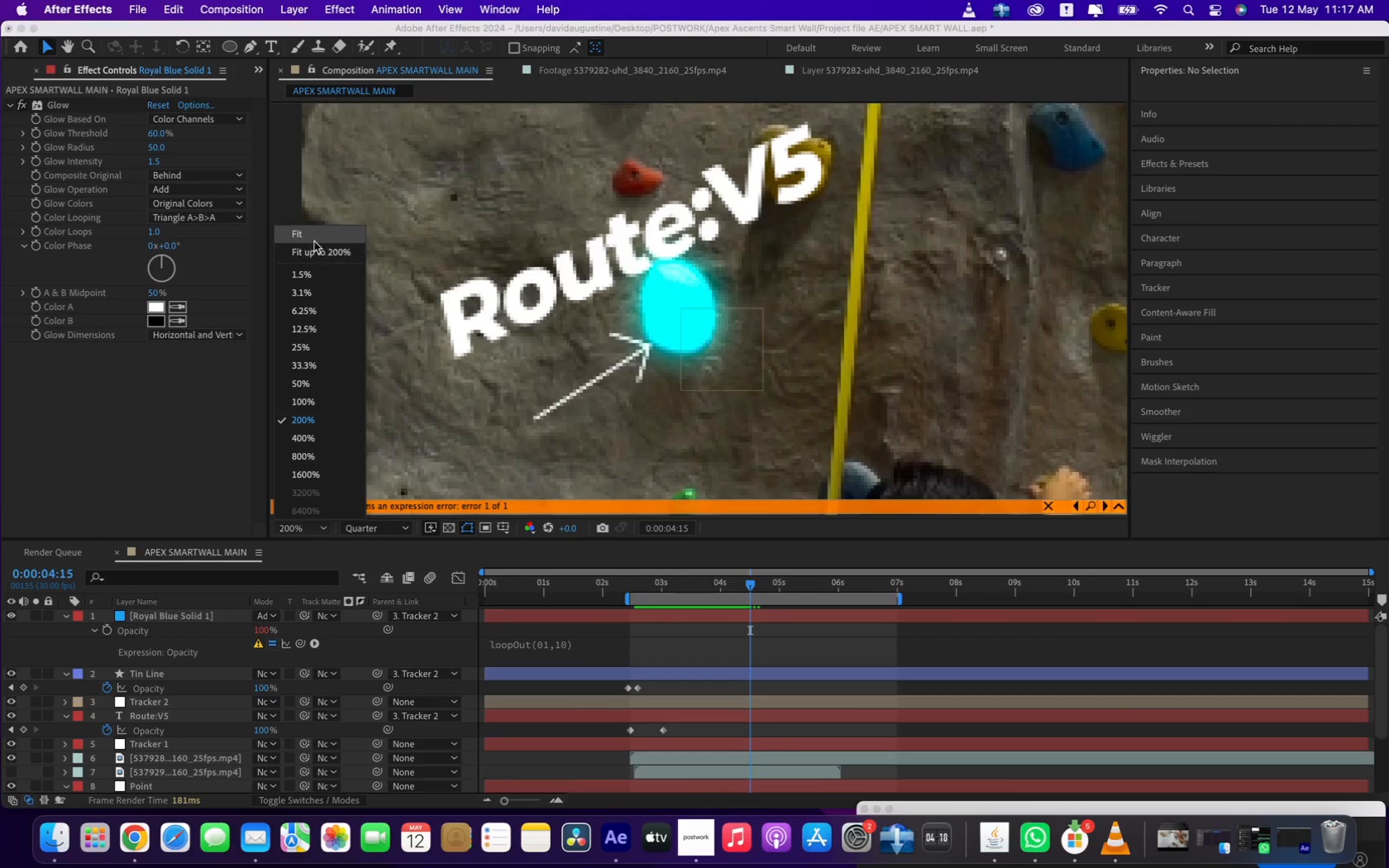 
left_click([315, 236])
 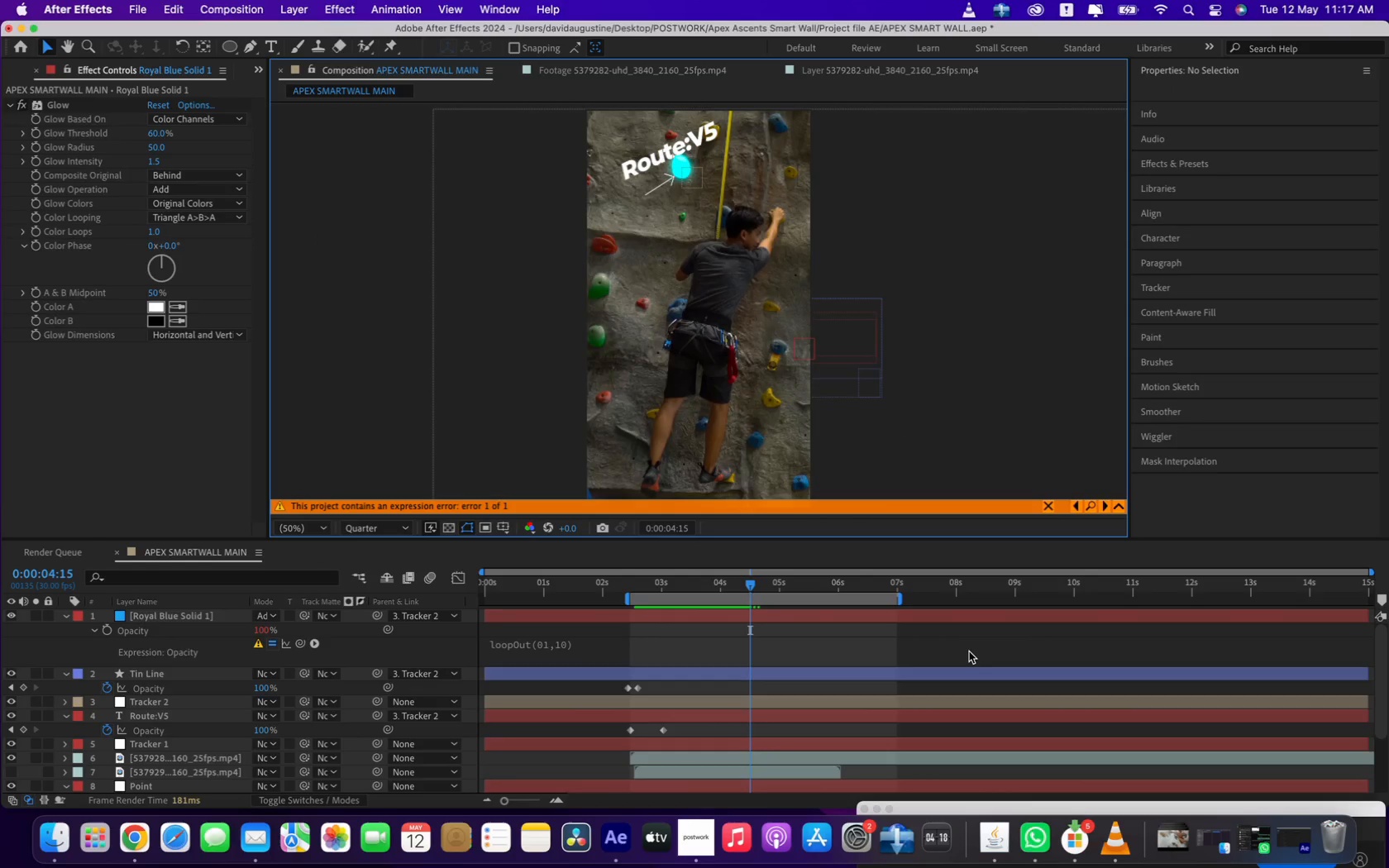 
left_click([966, 647])
 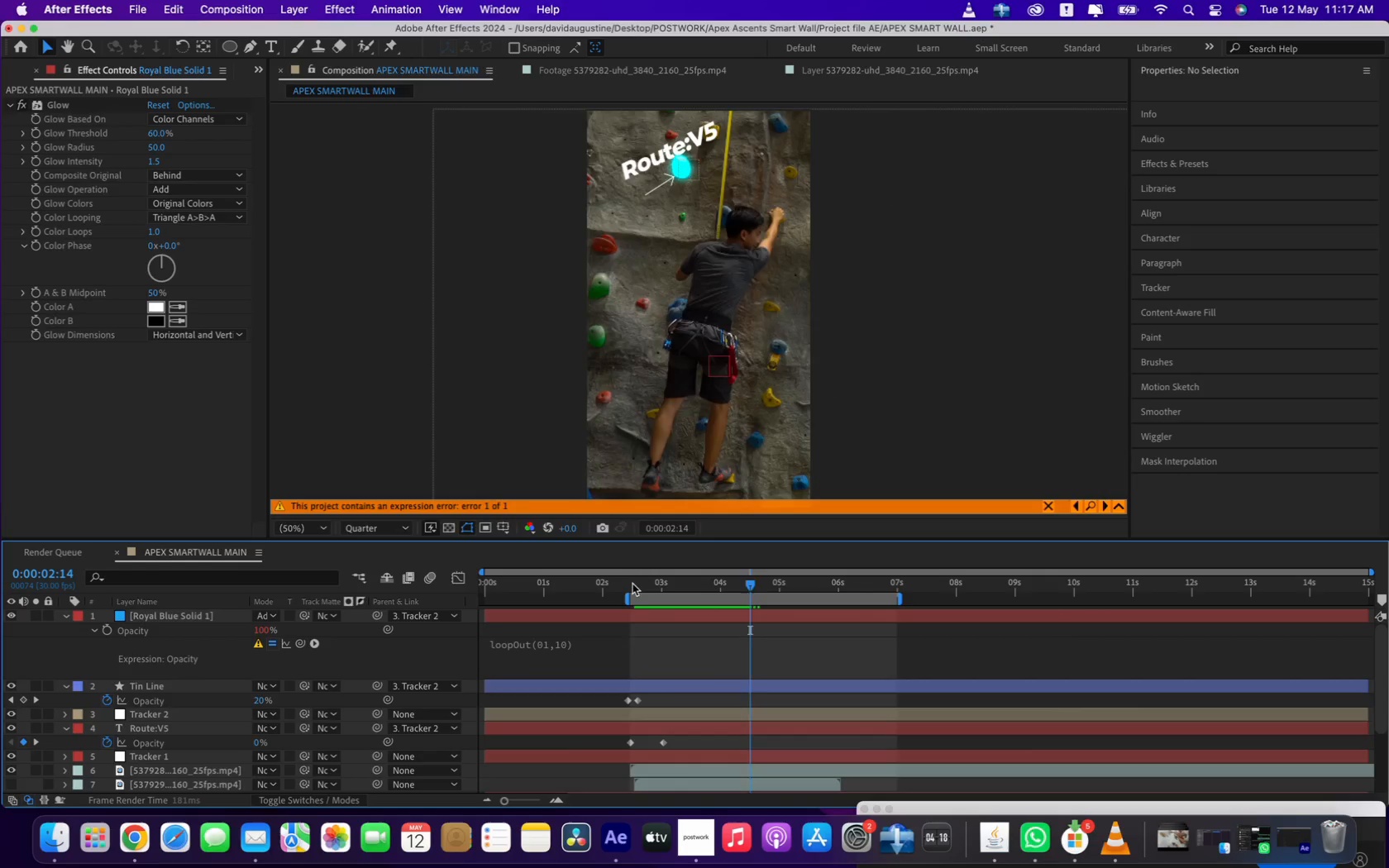 
key(Space)
 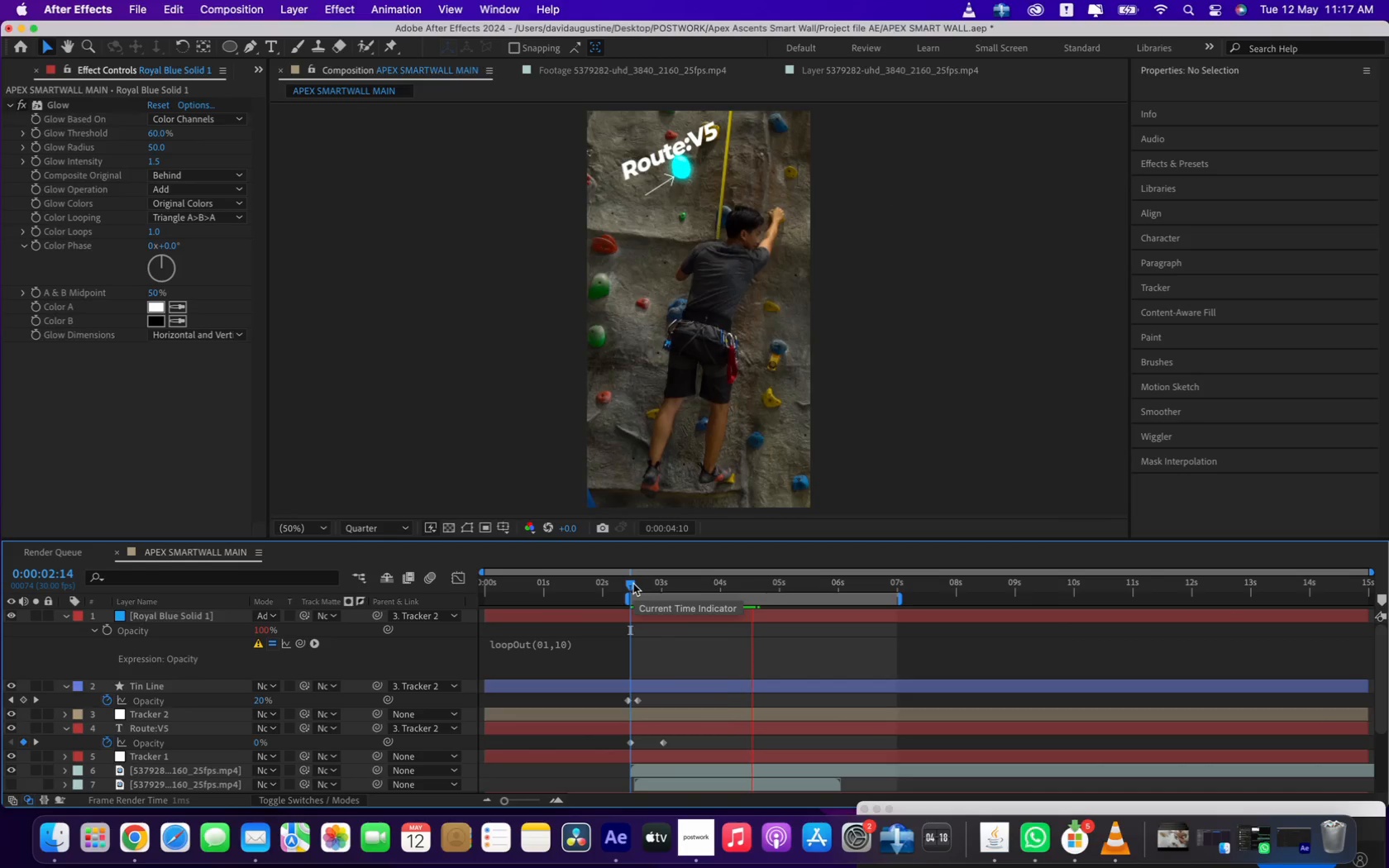 
wait(8.46)
 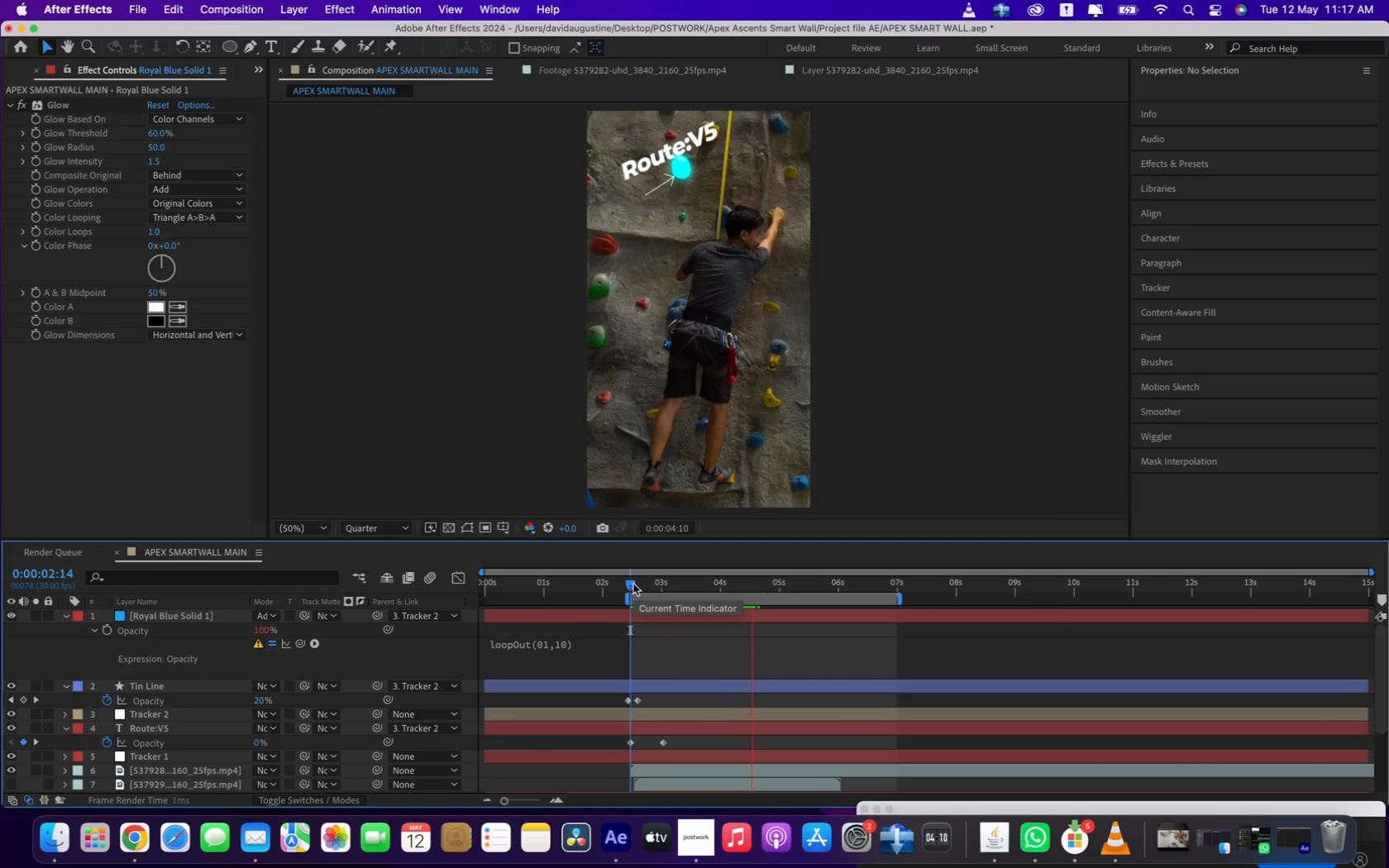 
key(Space)
 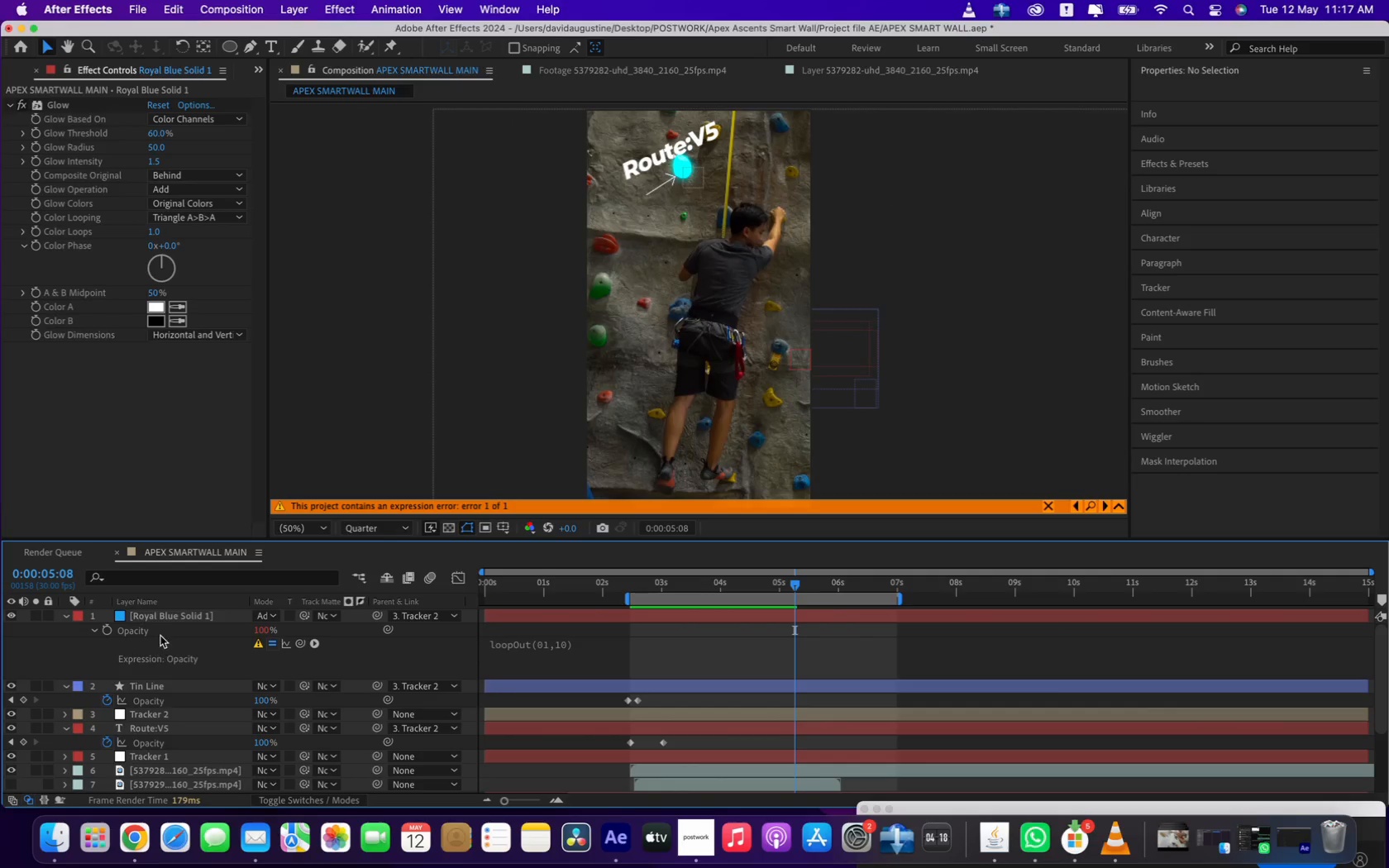 
left_click([167, 616])
 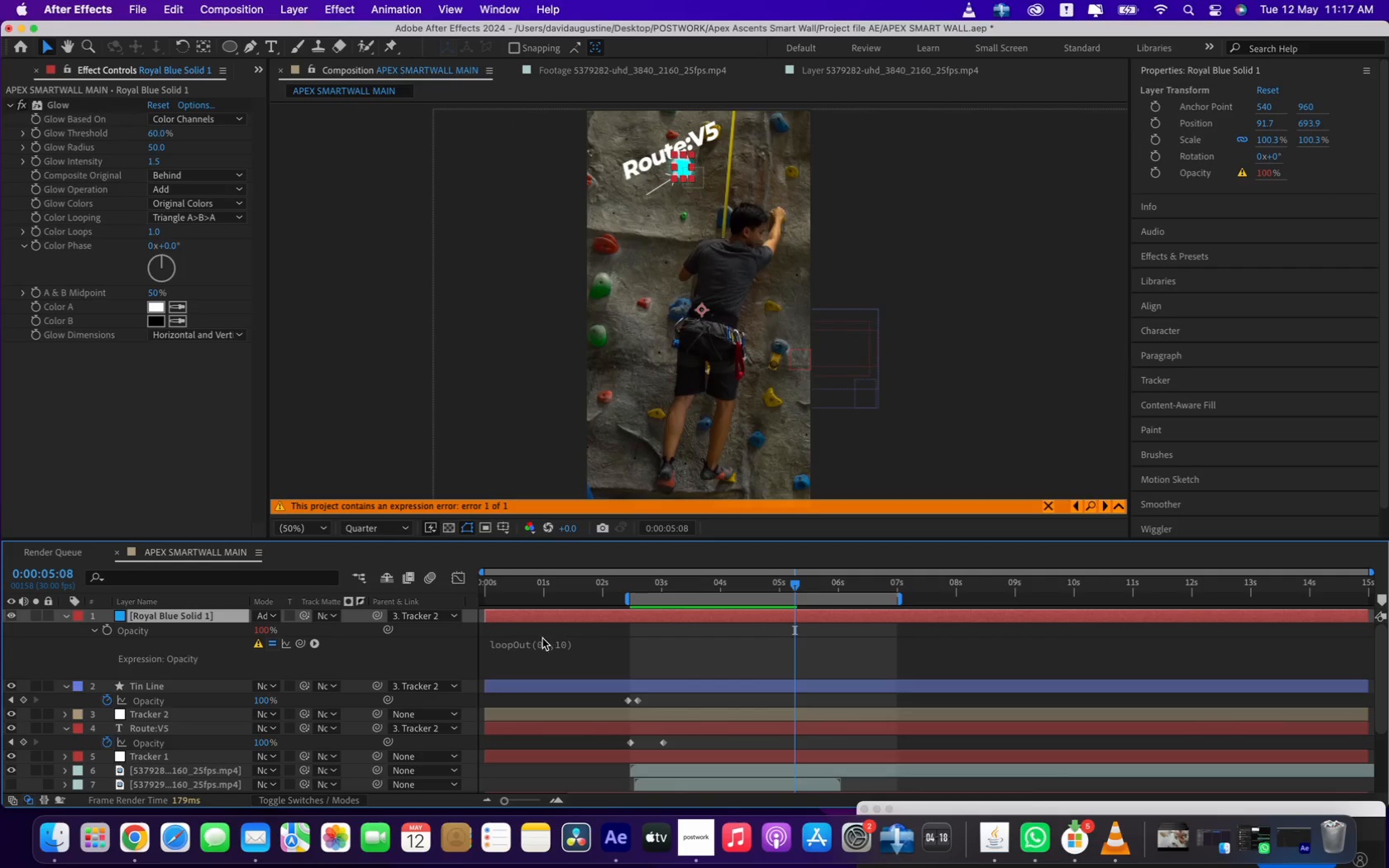 
left_click([536, 646])
 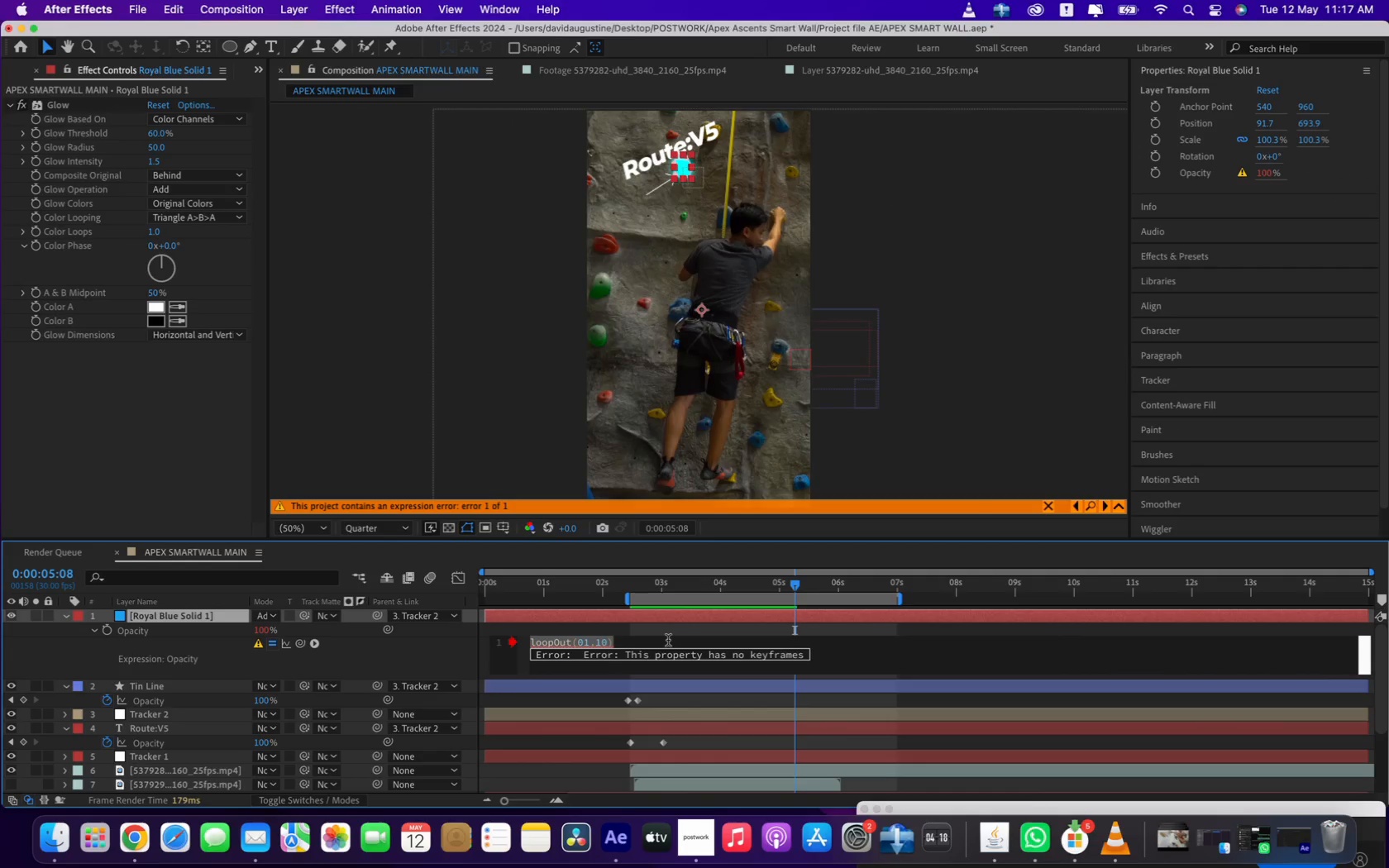 
type(wiggle()
key(Backspace)
key(Backspace)
type((01.20)
 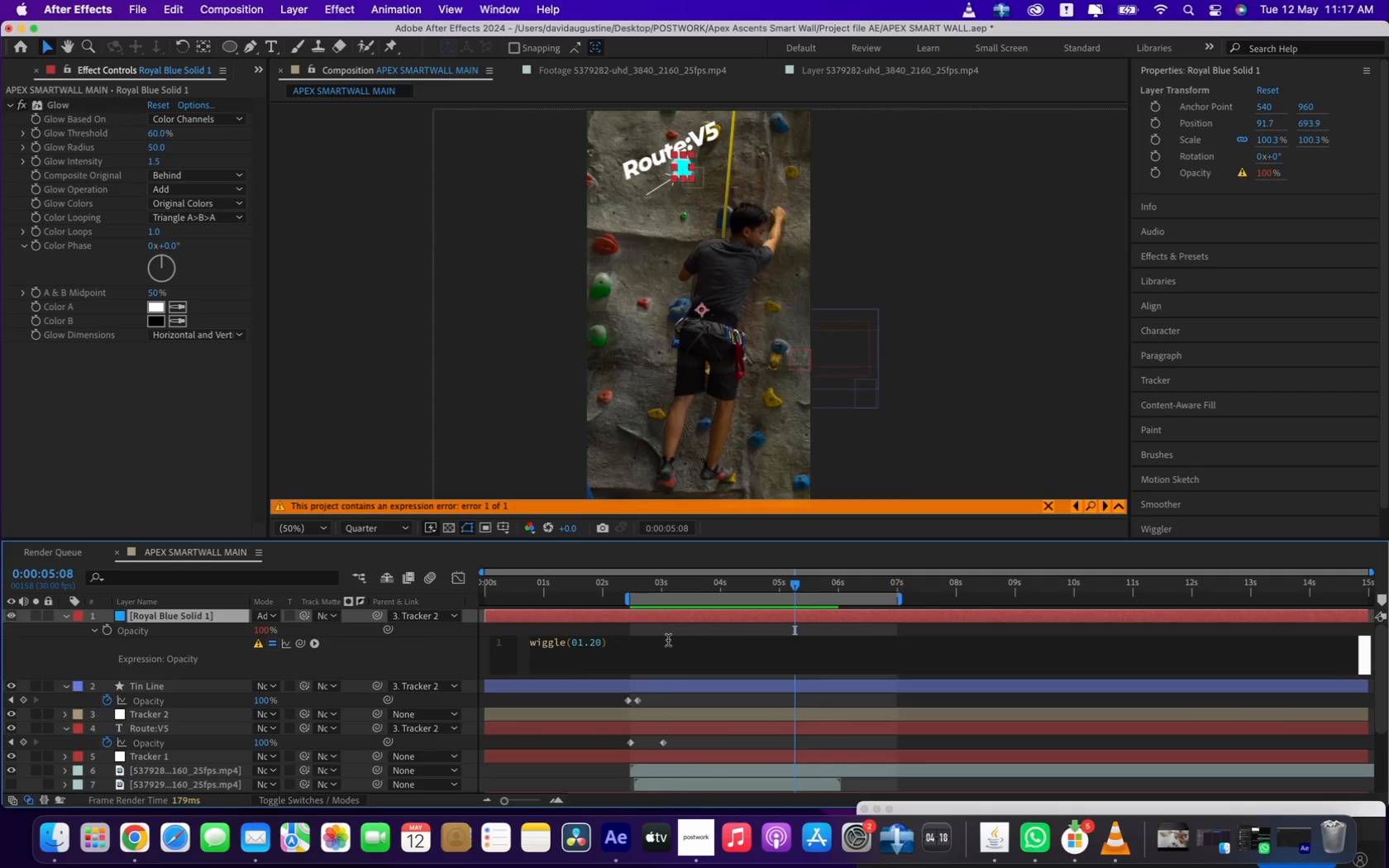 
hold_key(key=Slash, duration=0.32)
 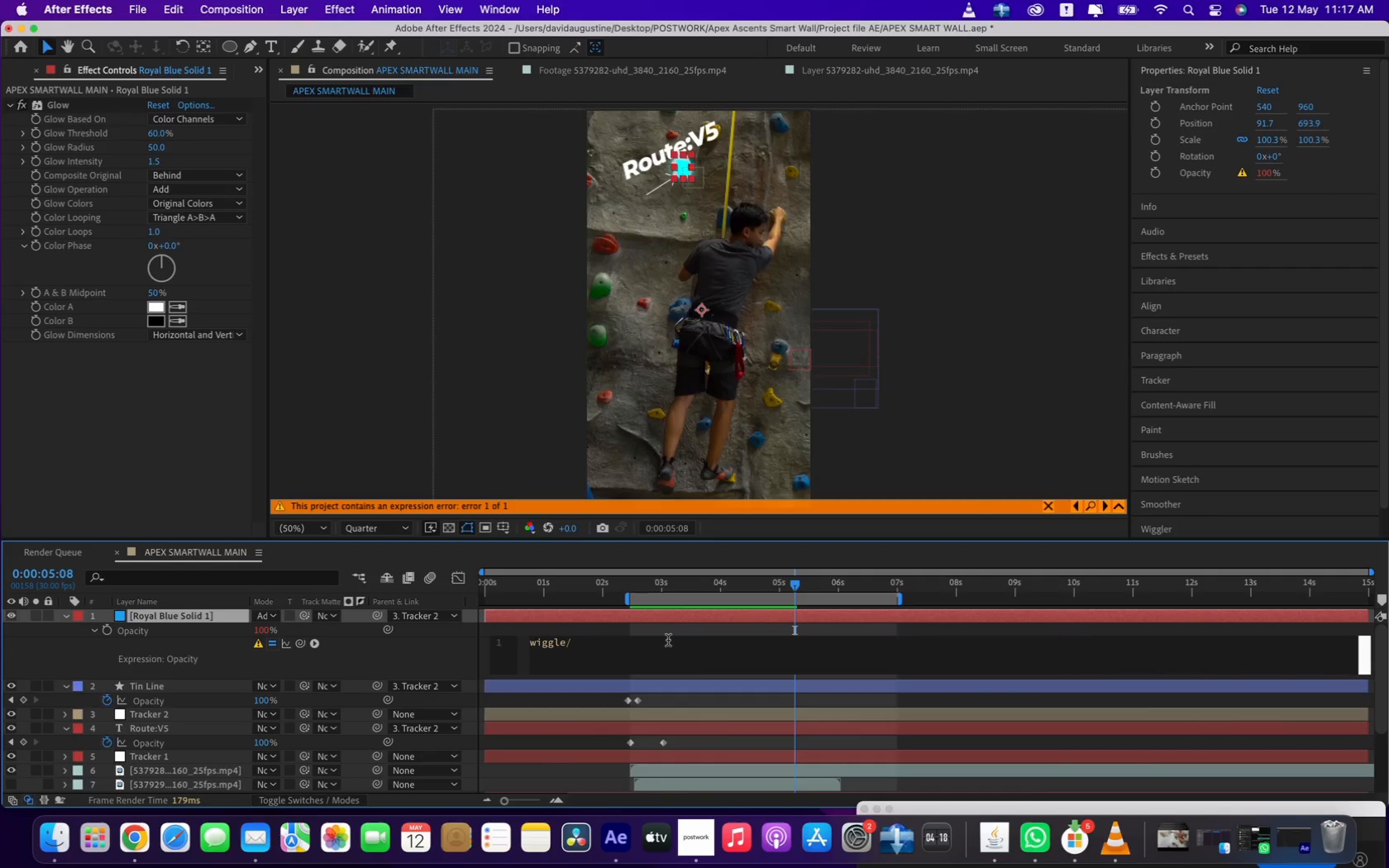 
left_click([627, 579])
 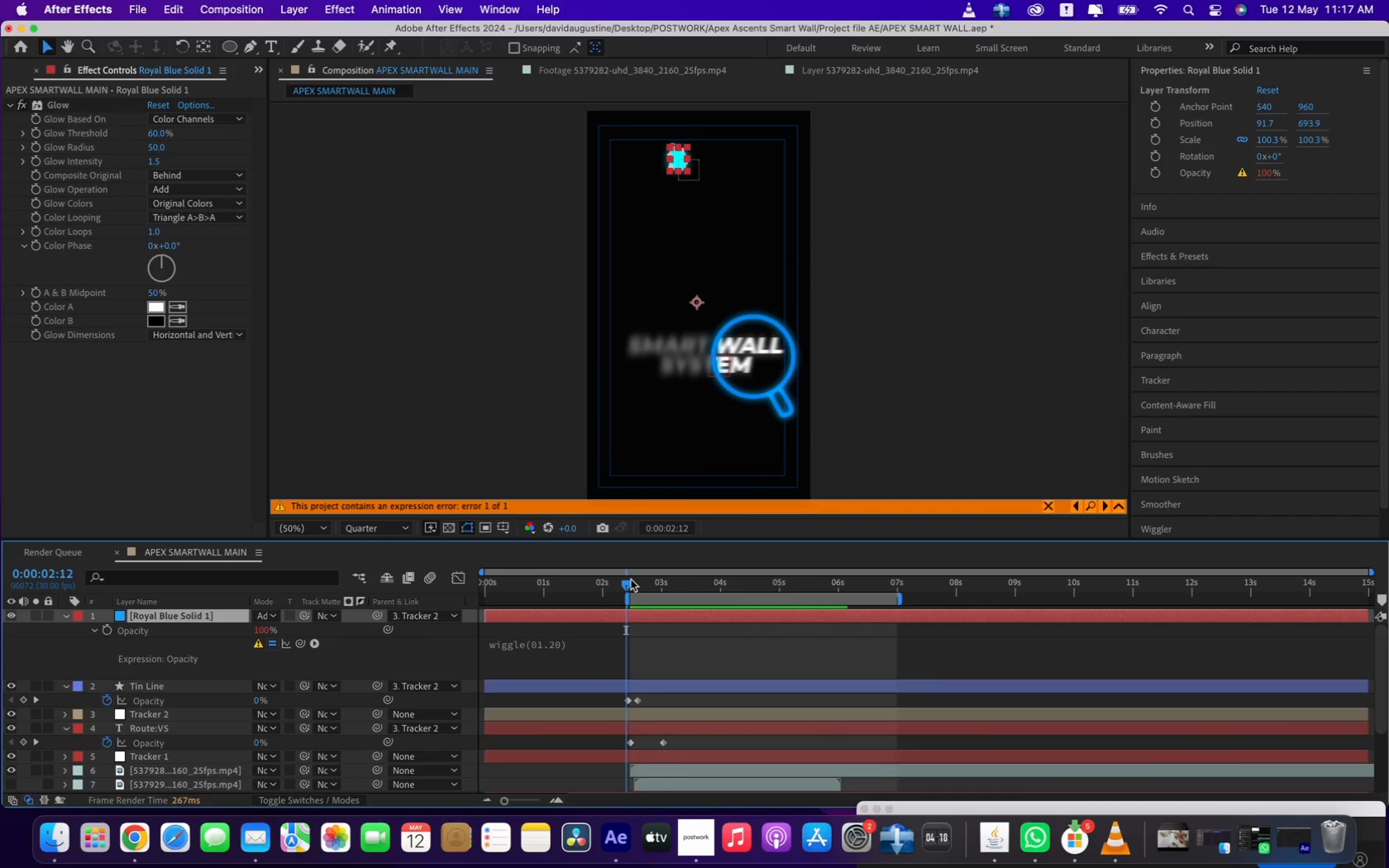 
key(Space)
 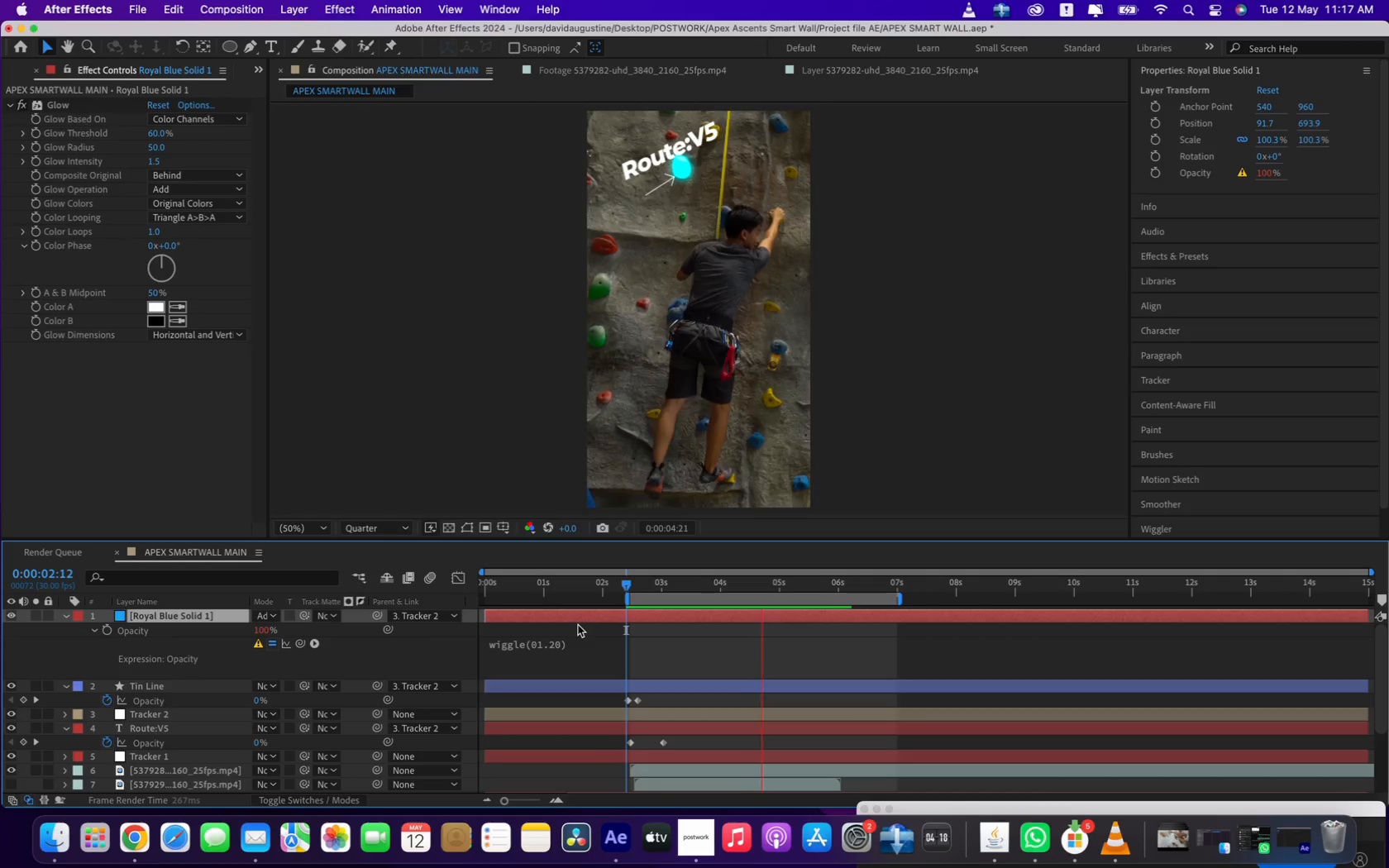 
key(Space)
 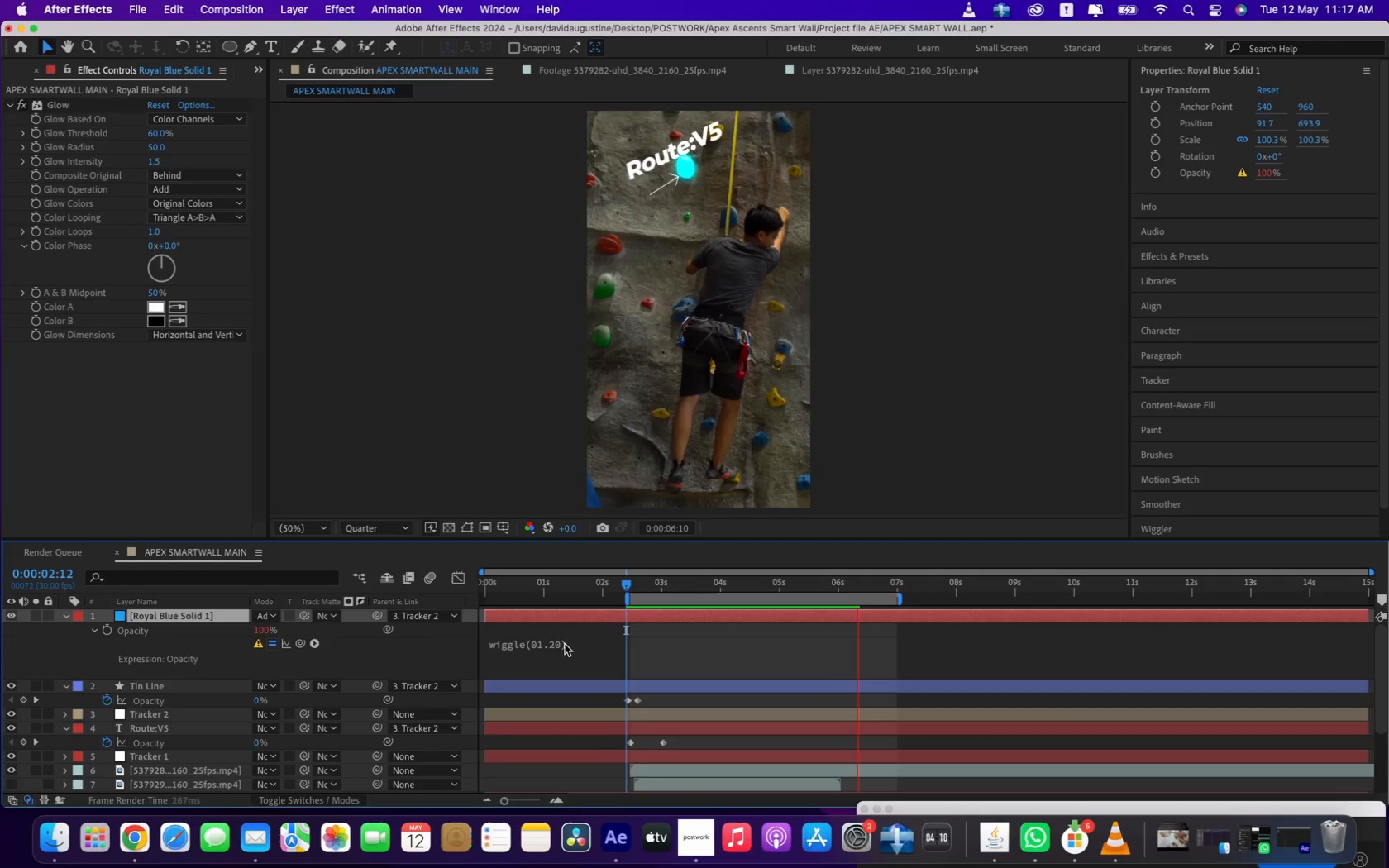 
left_click([565, 644])
 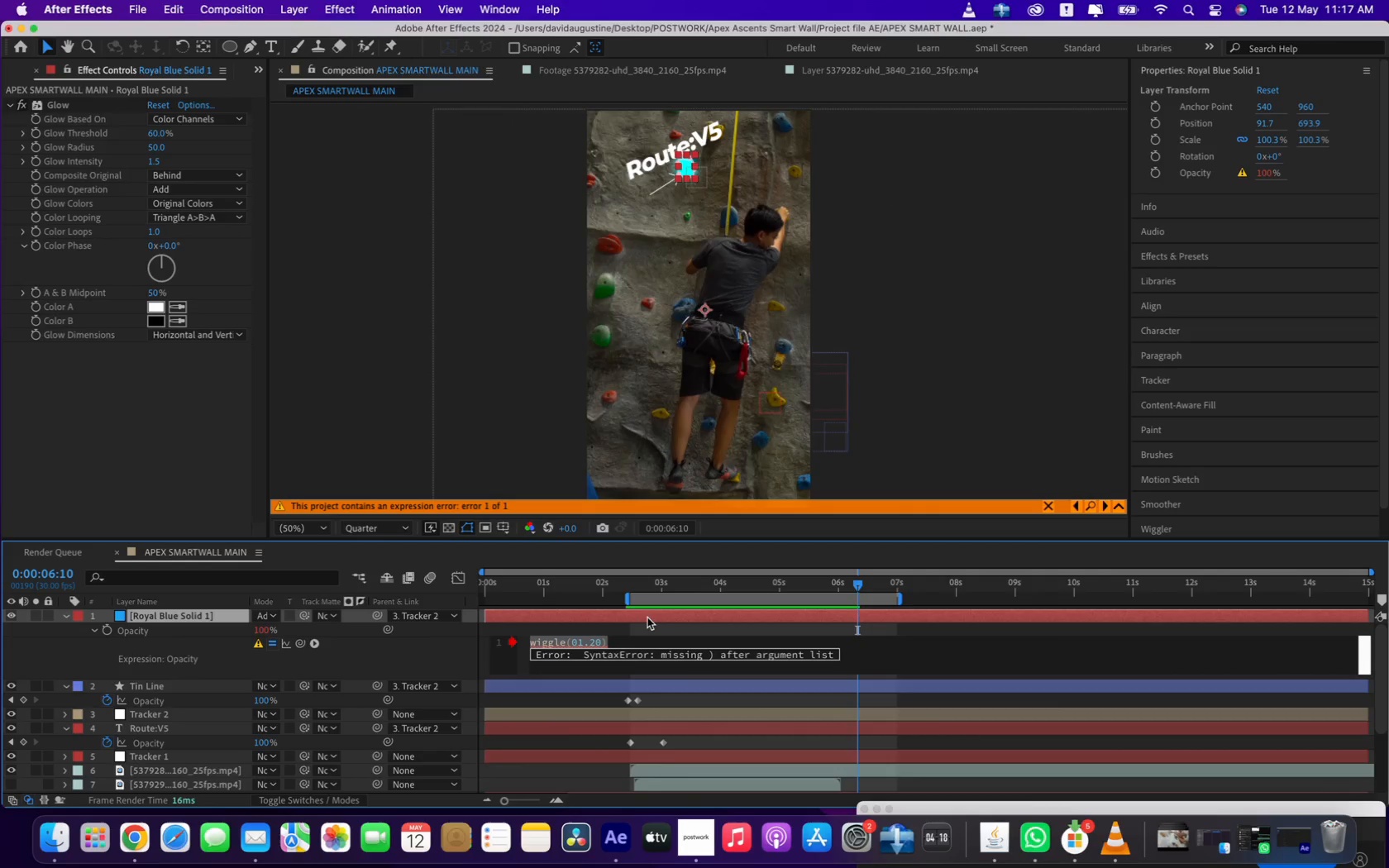 
wait(5.08)
 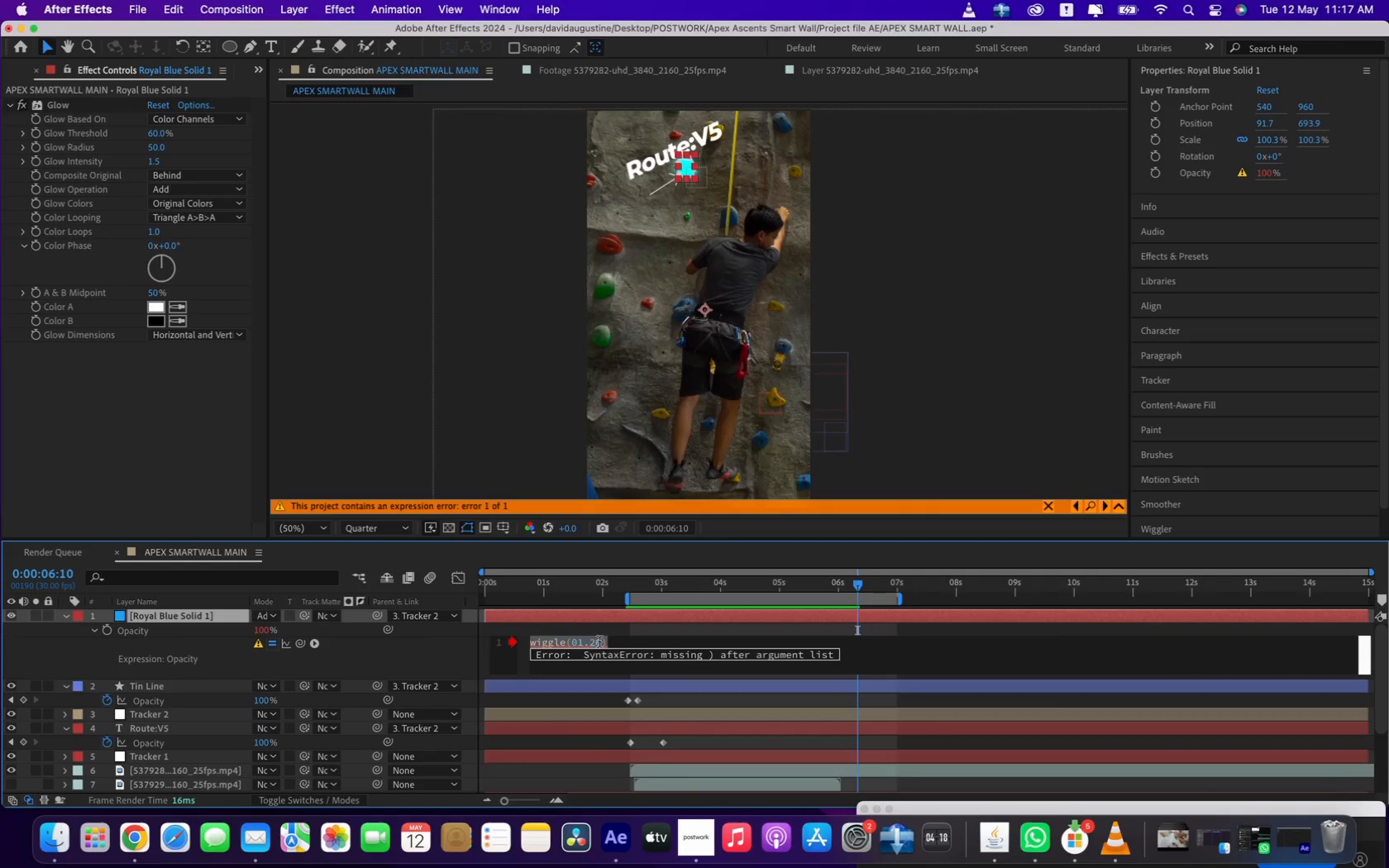 
type(wigg)
 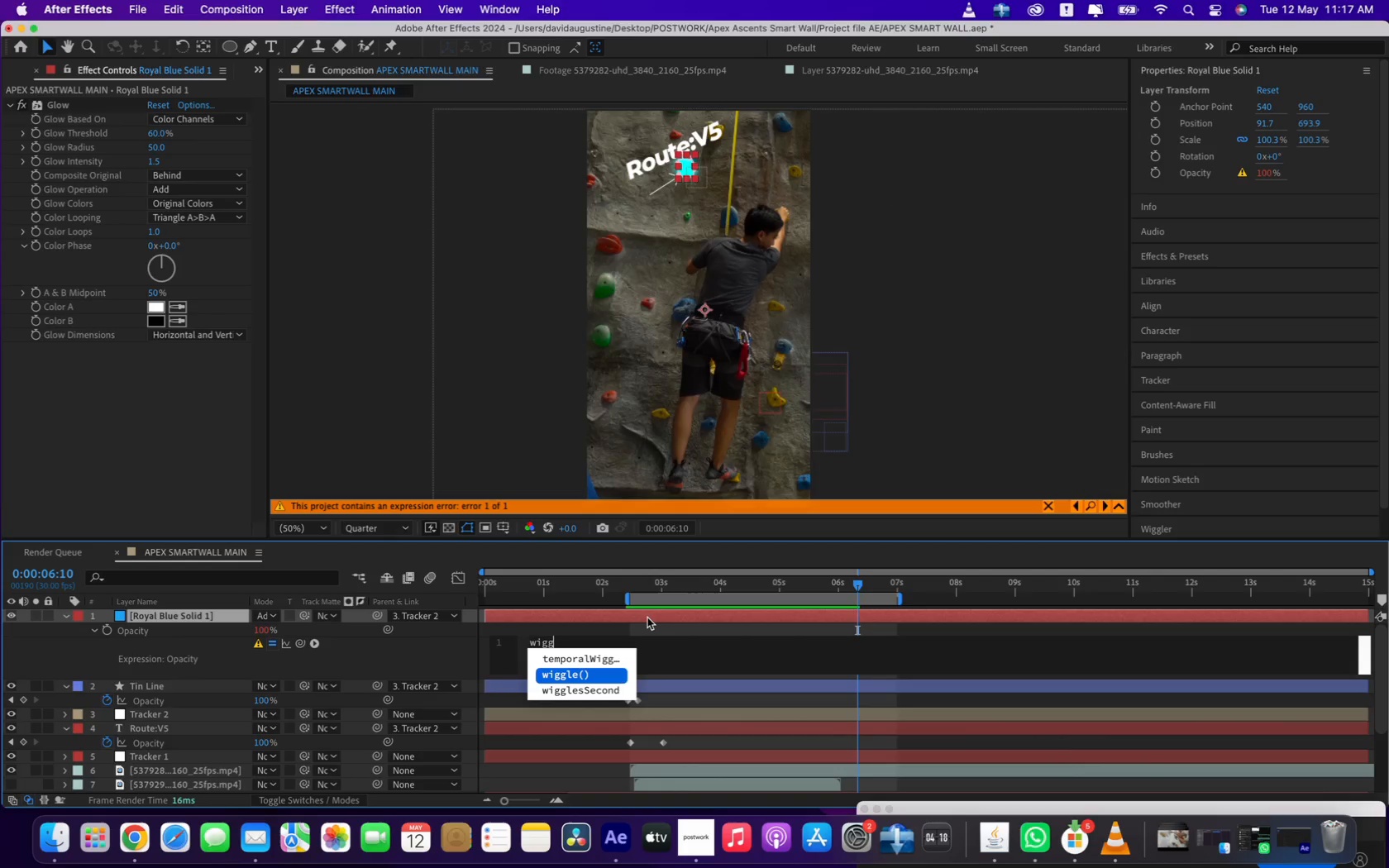 
key(Enter)
 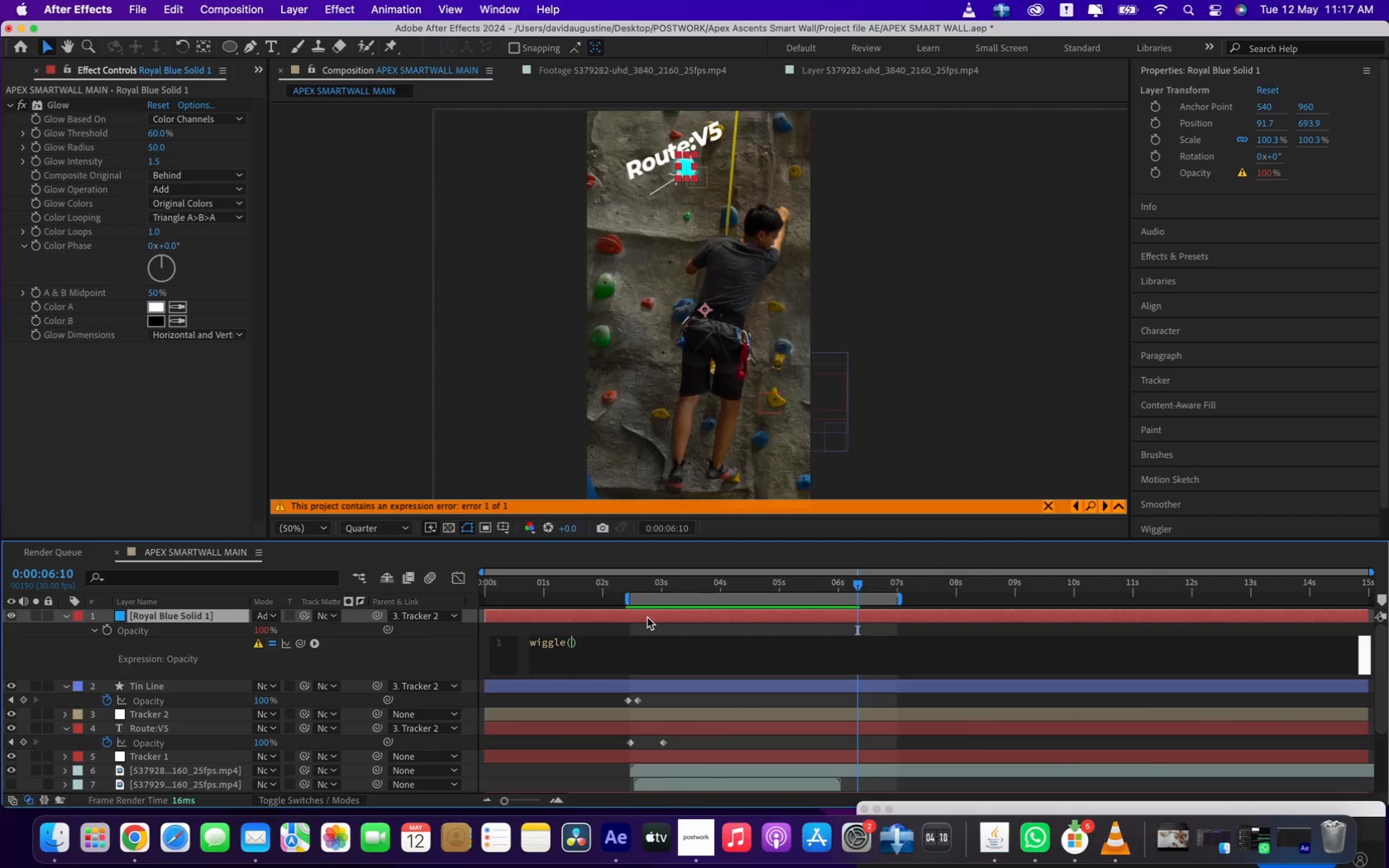 
key(1)
 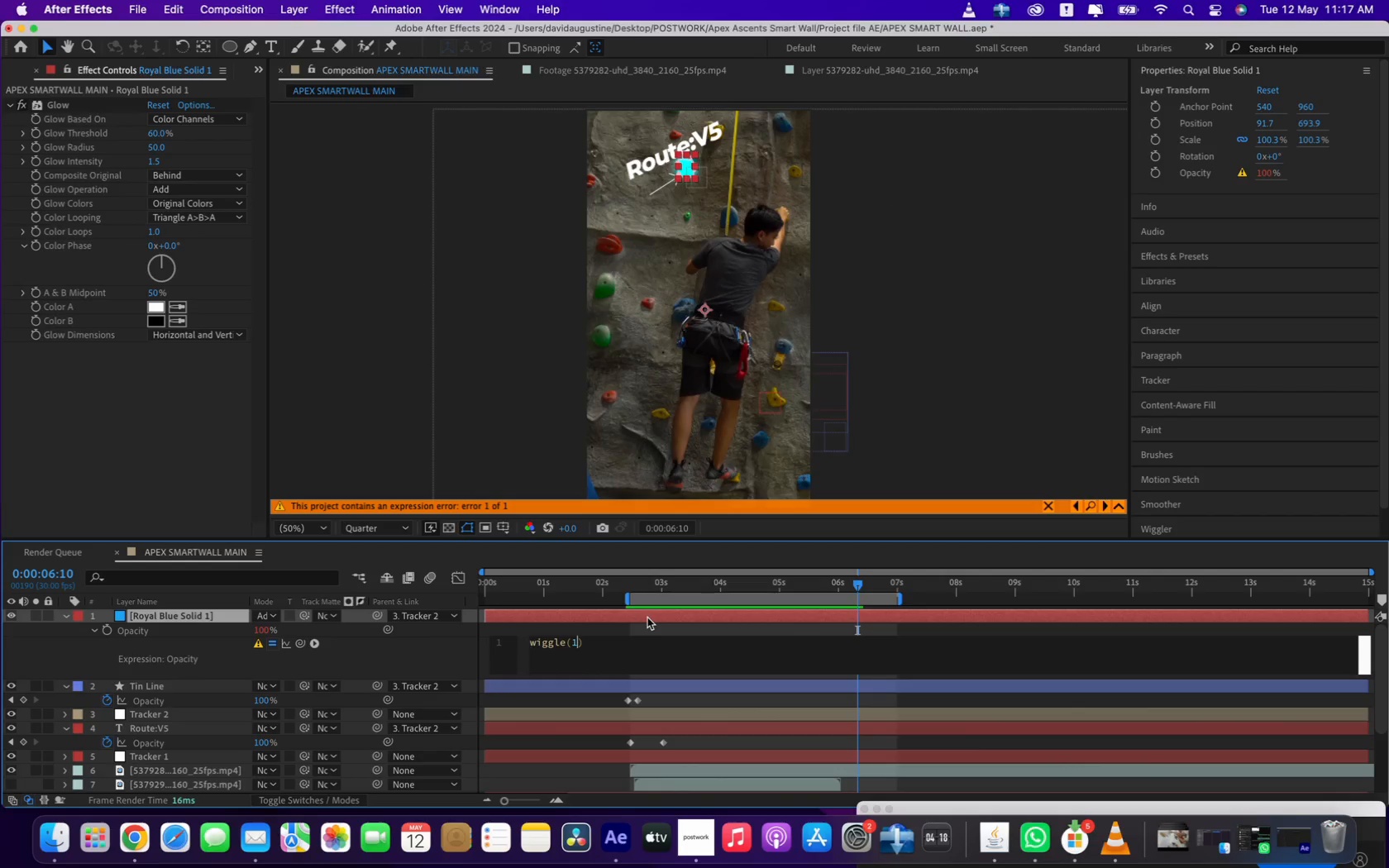 
key(Comma)
 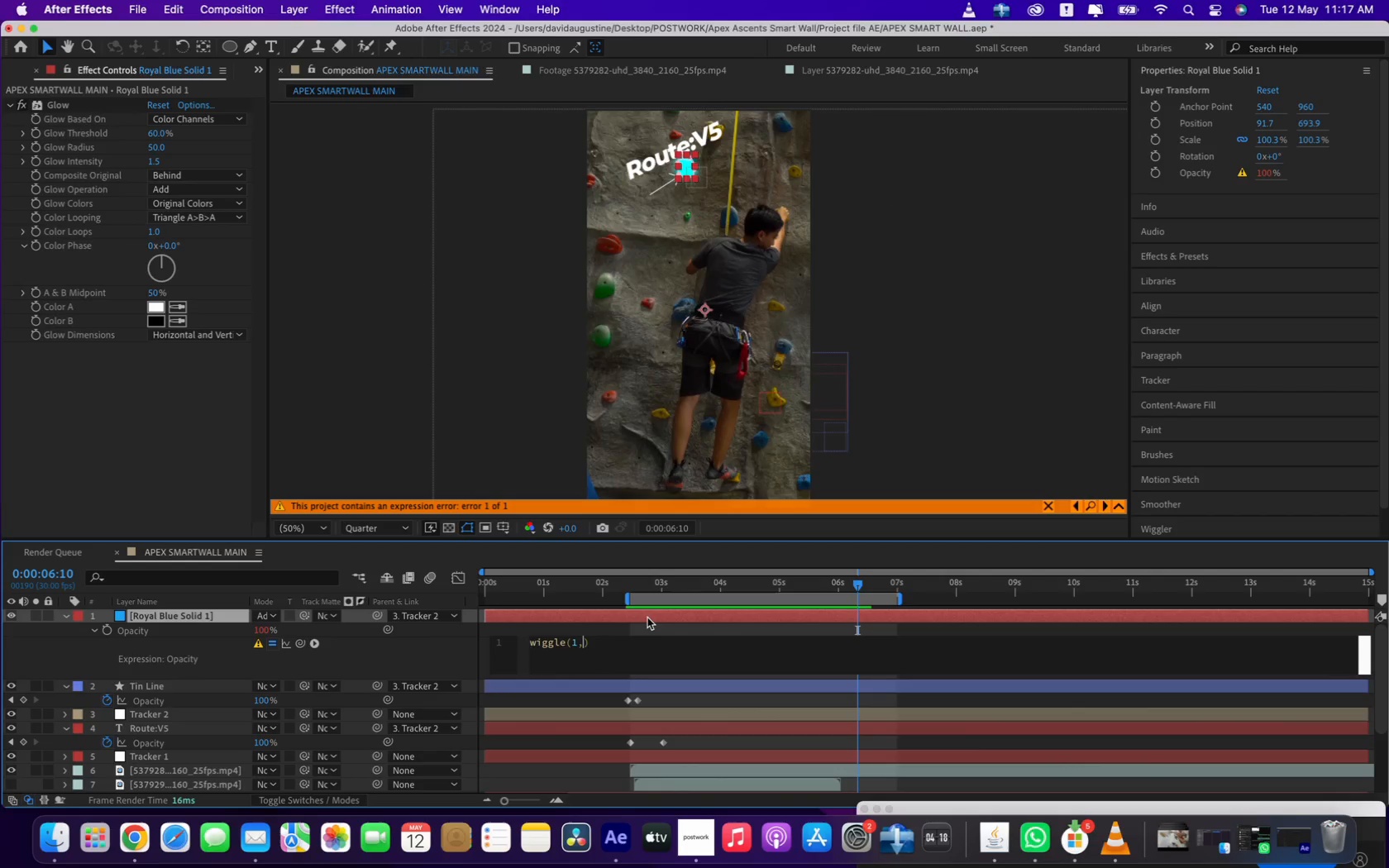 
key(5)
 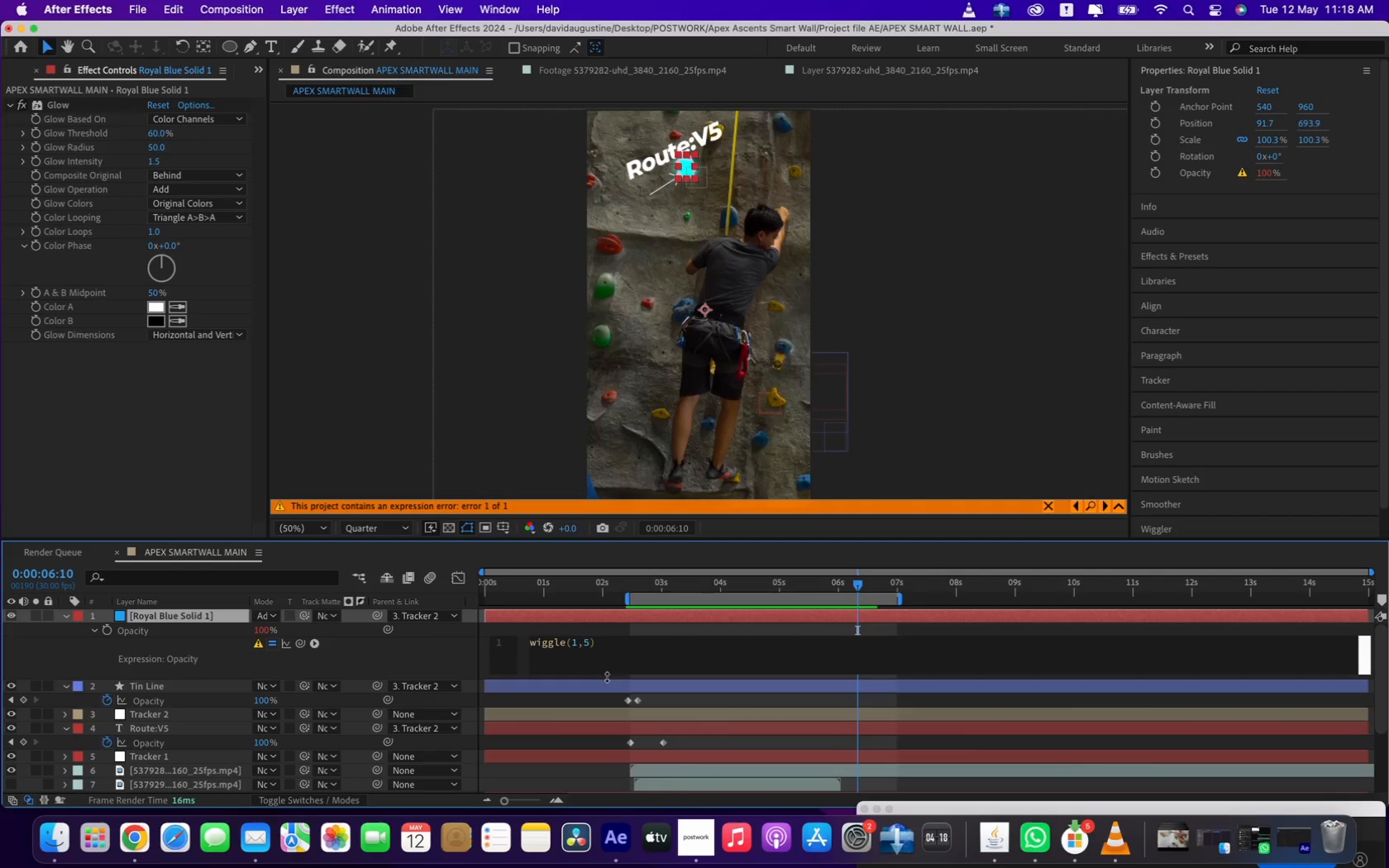 
left_click([606, 679])
 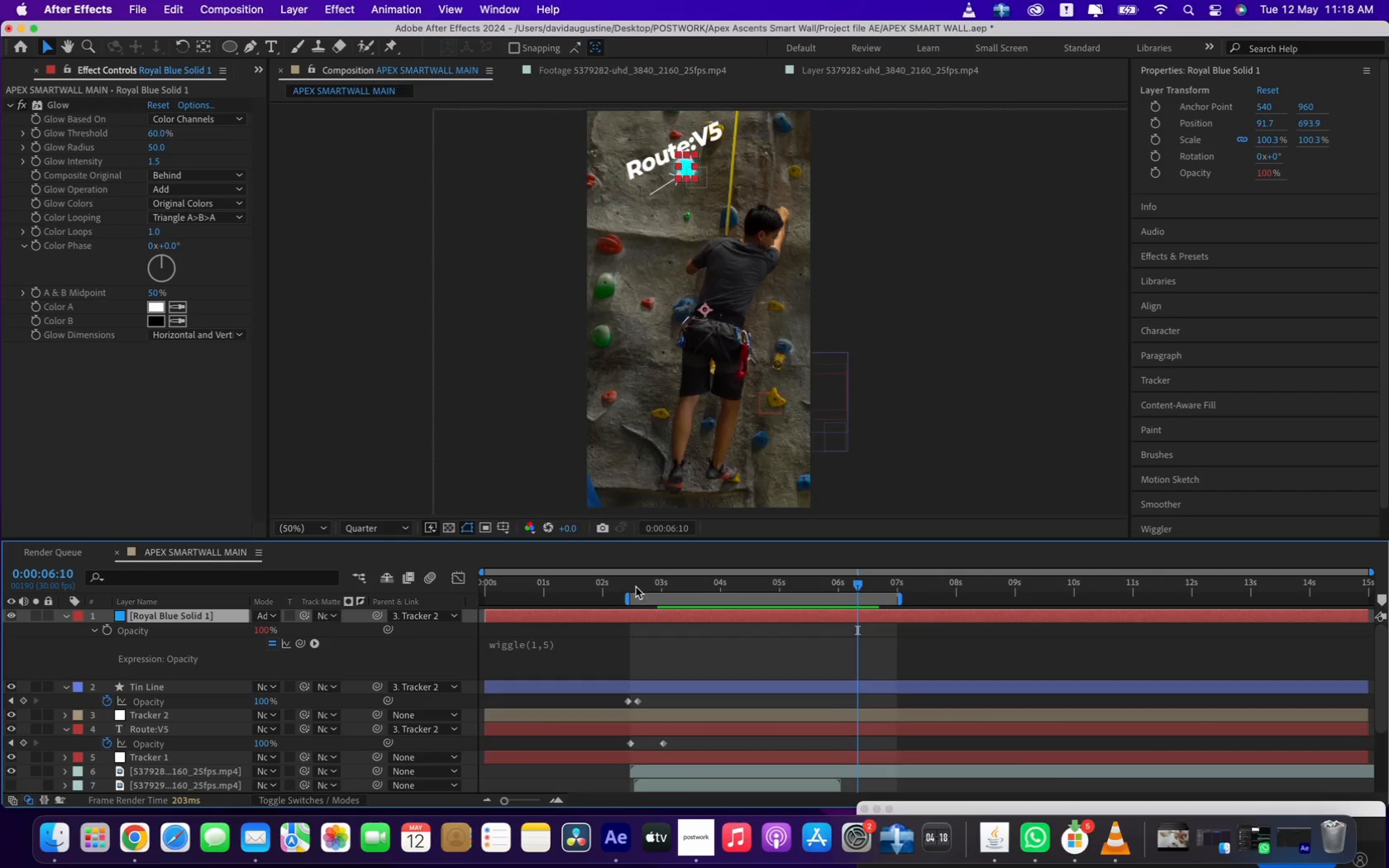 
left_click([630, 583])
 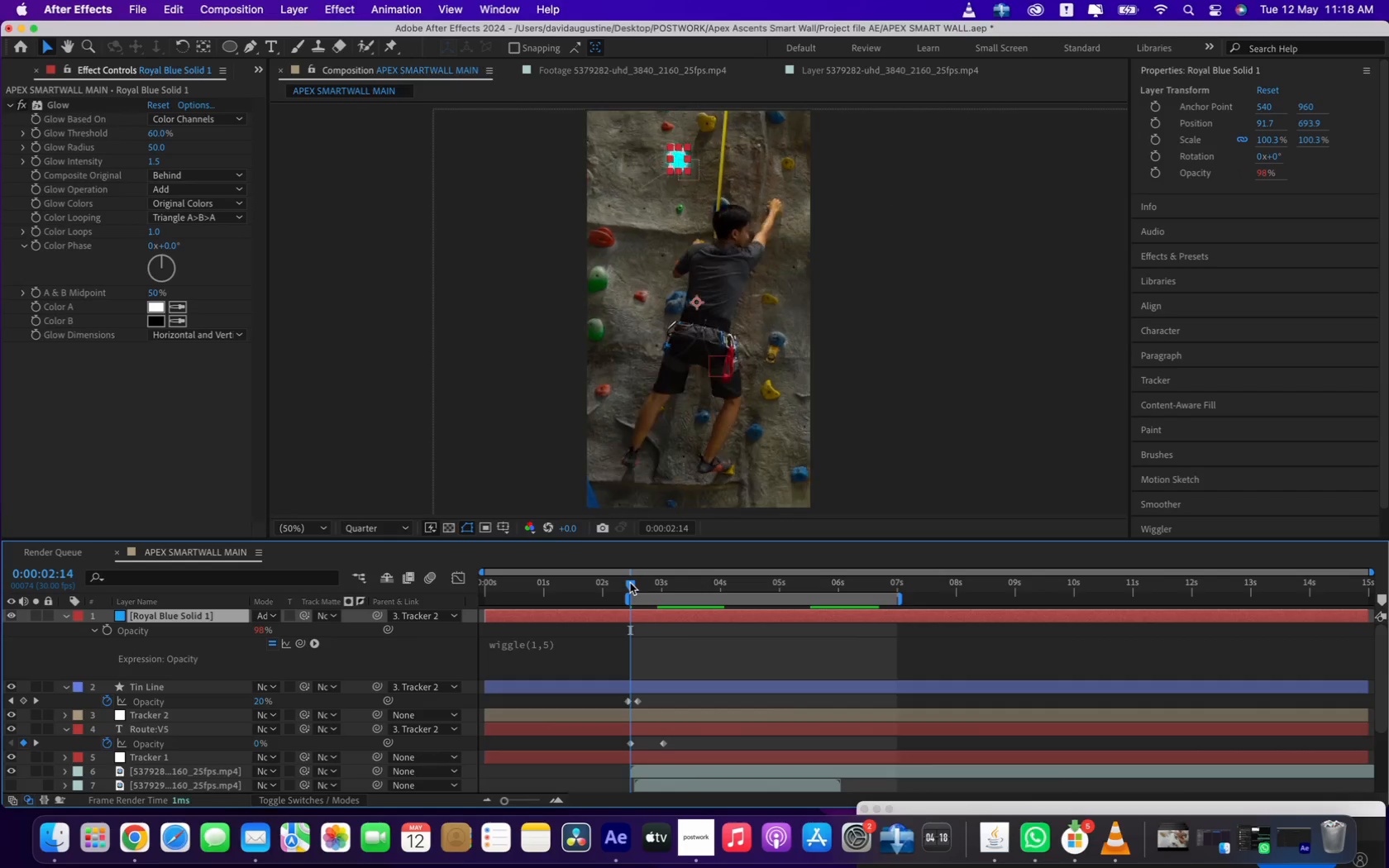 
key(Space)
 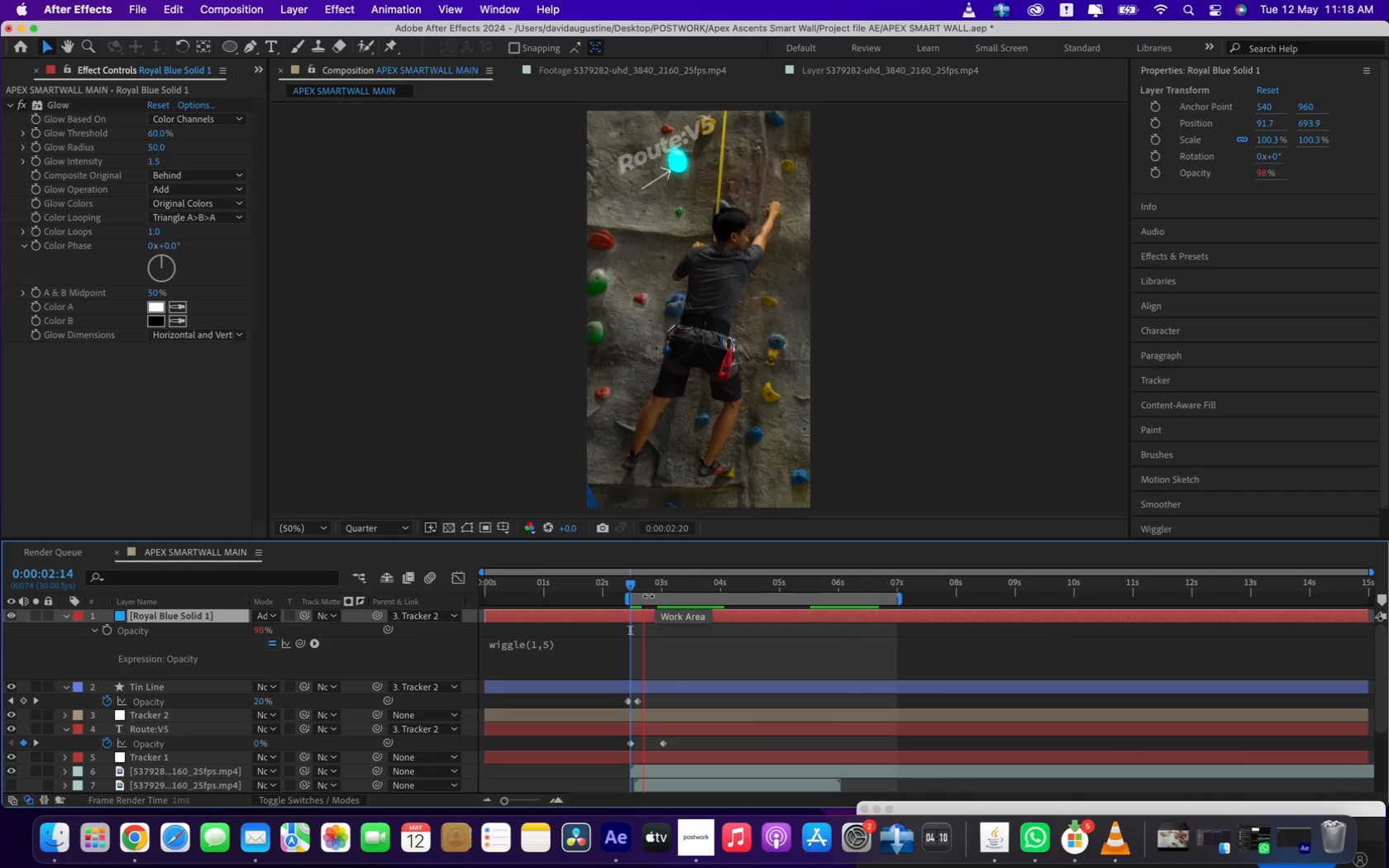 
key(Space)
 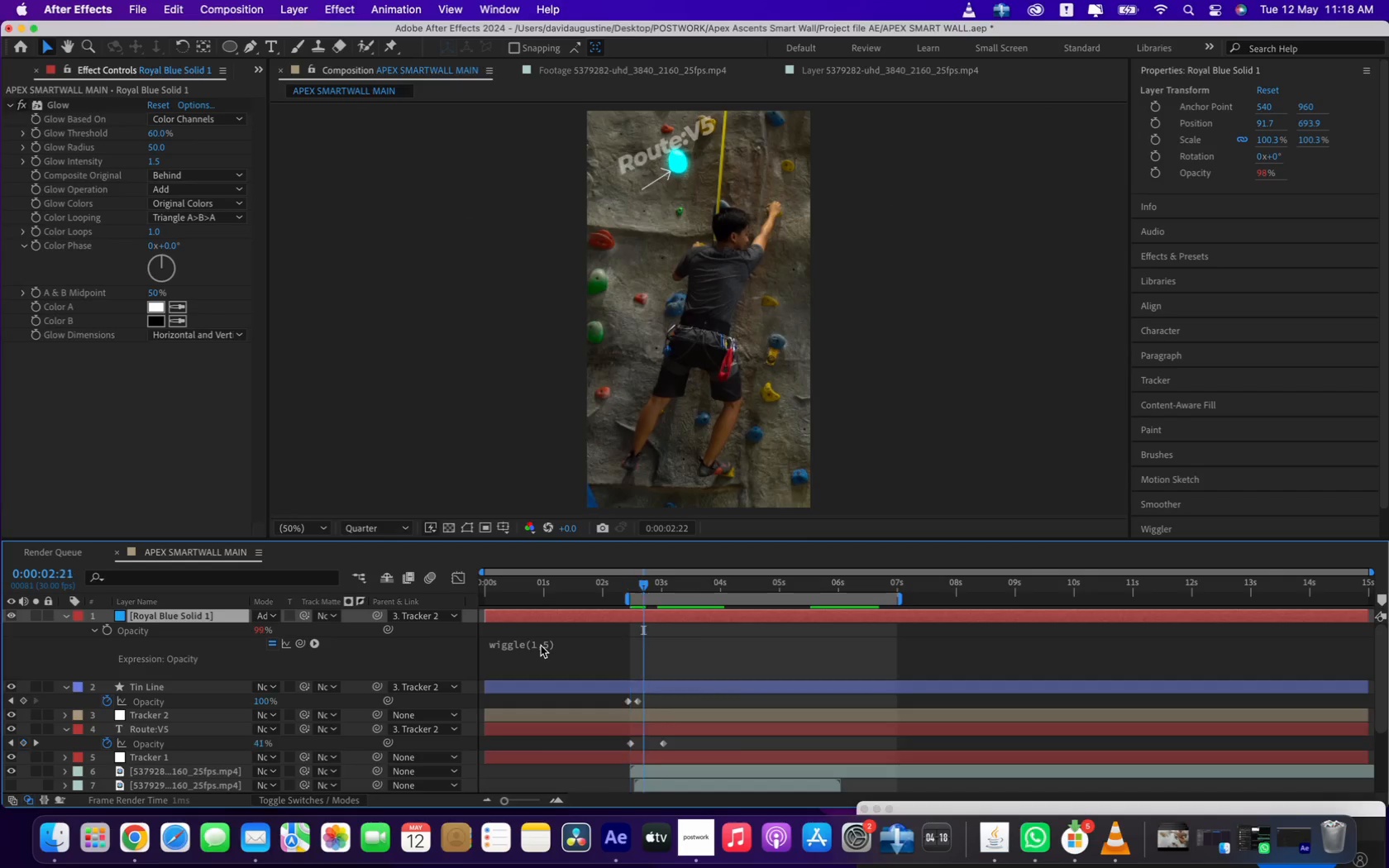 
left_click([541, 646])
 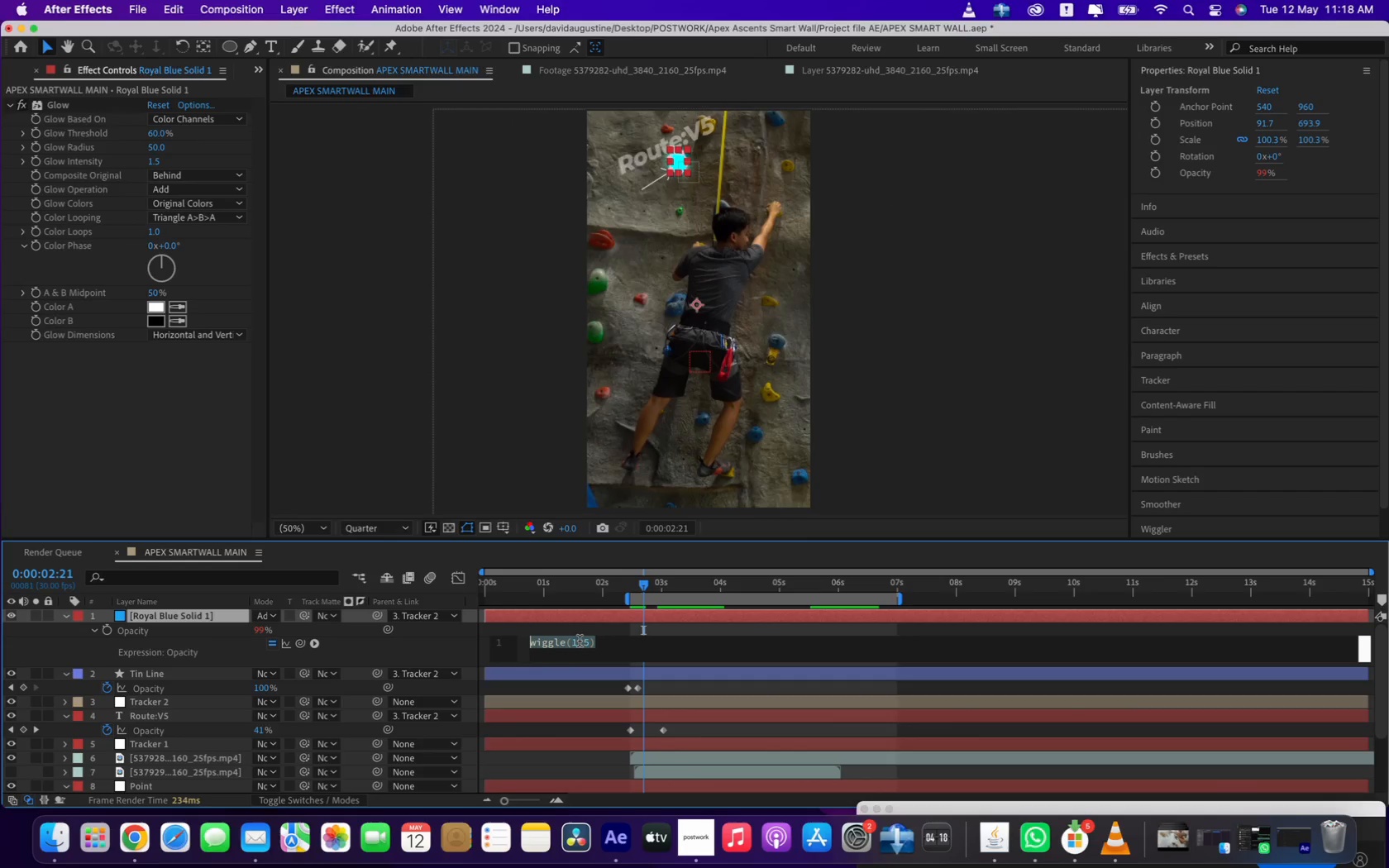 
left_click([577, 640])
 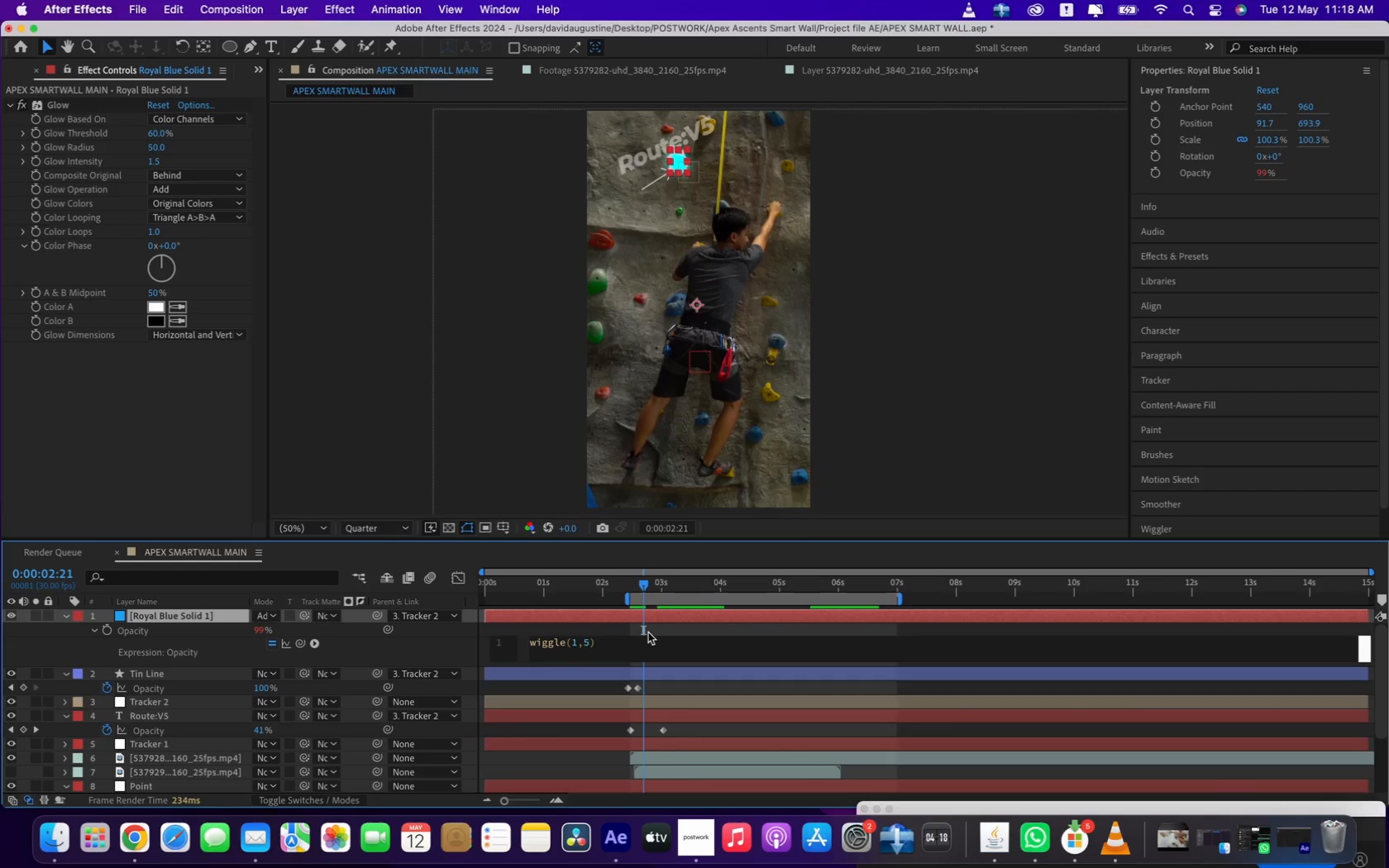 
key(Backspace)
 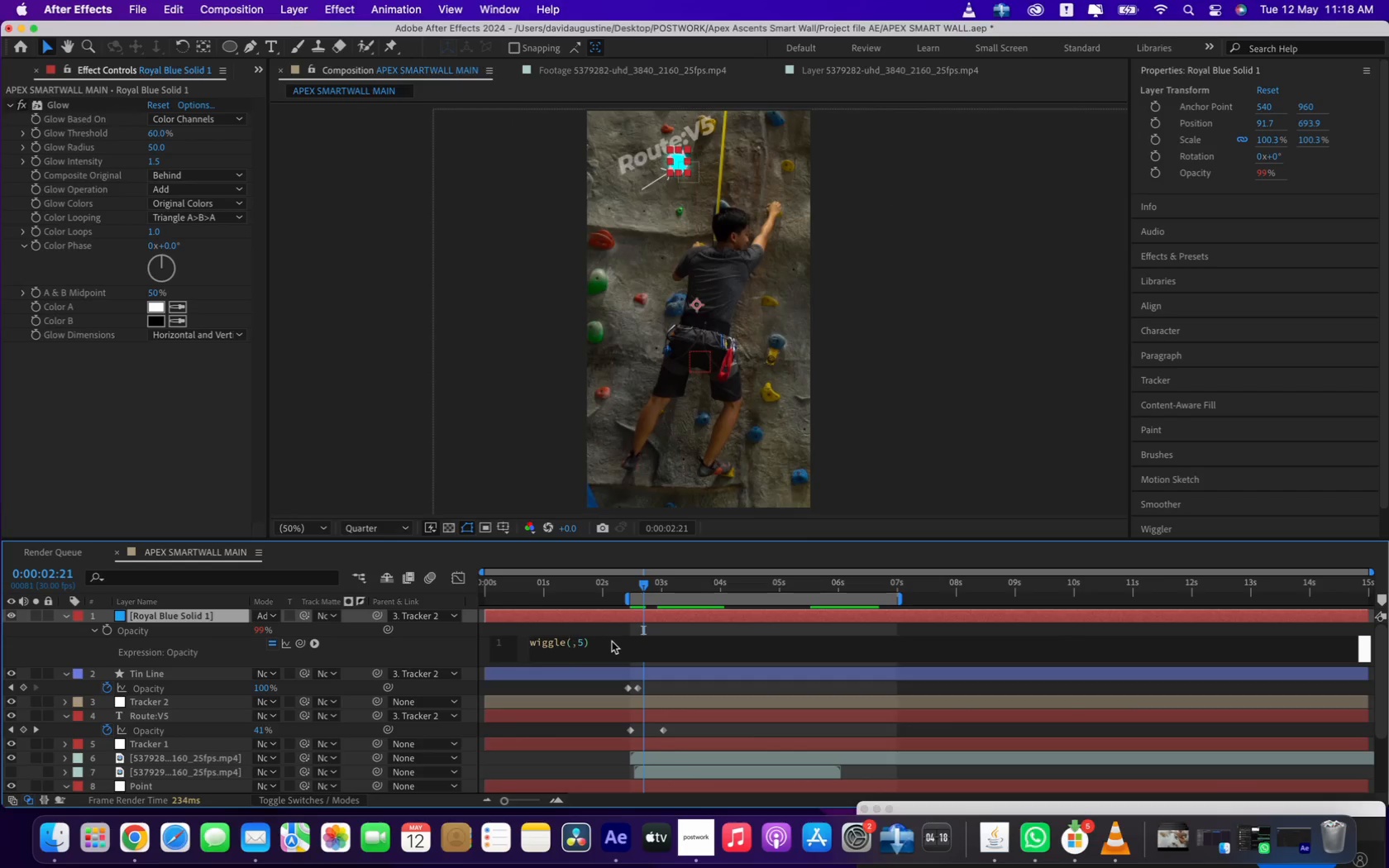 
key(5)
 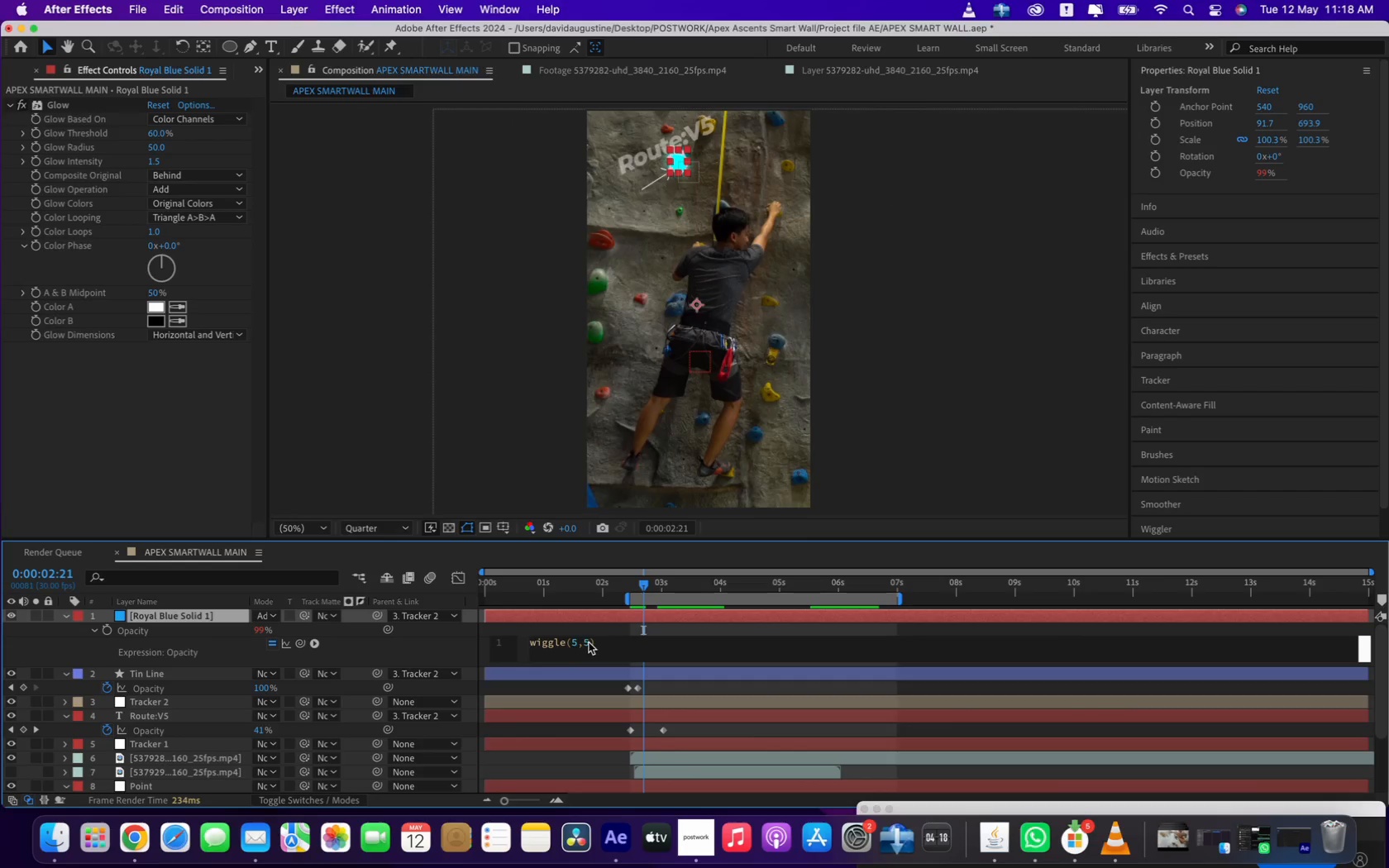 
left_click([588, 644])
 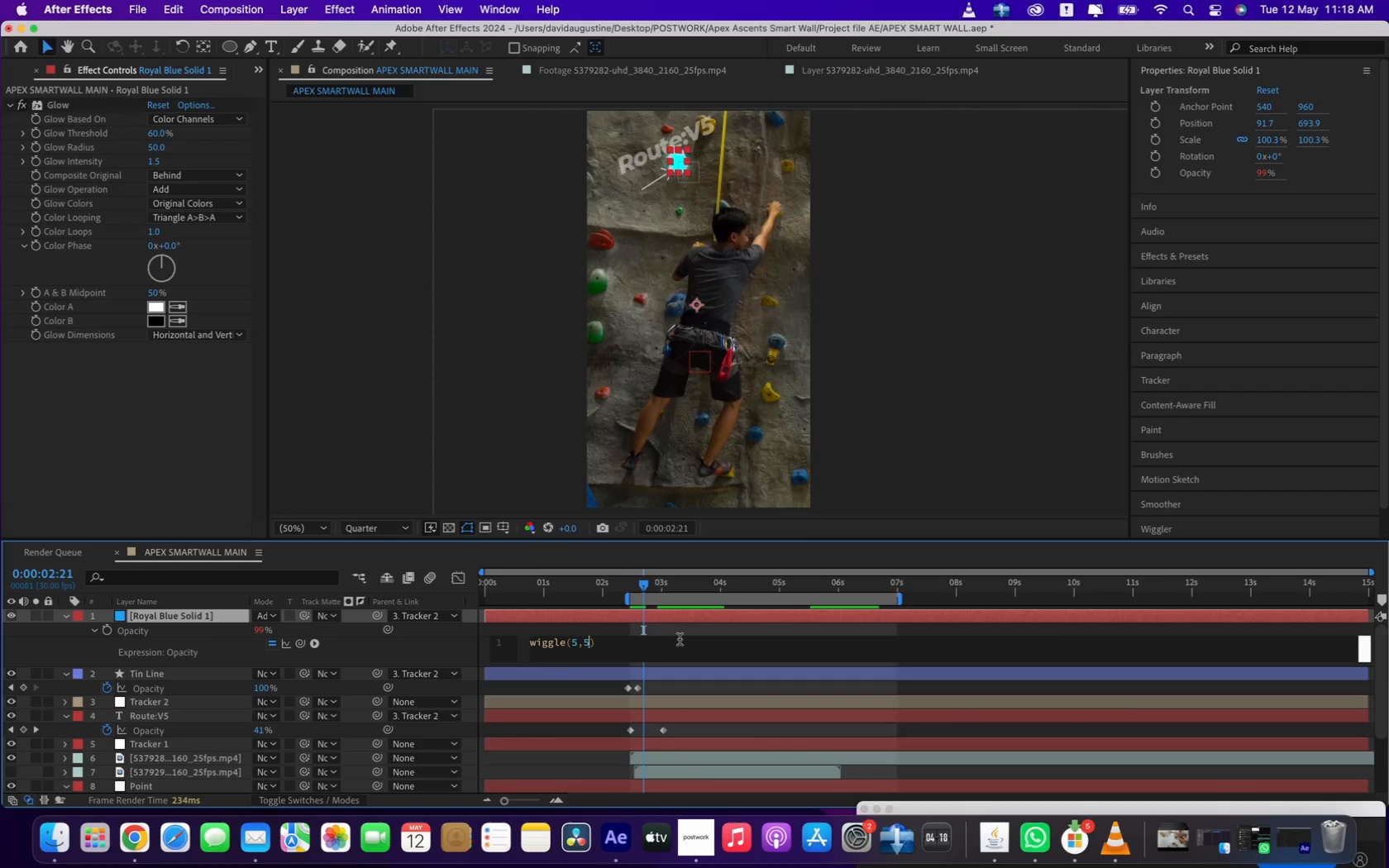 
key(ArrowLeft)
 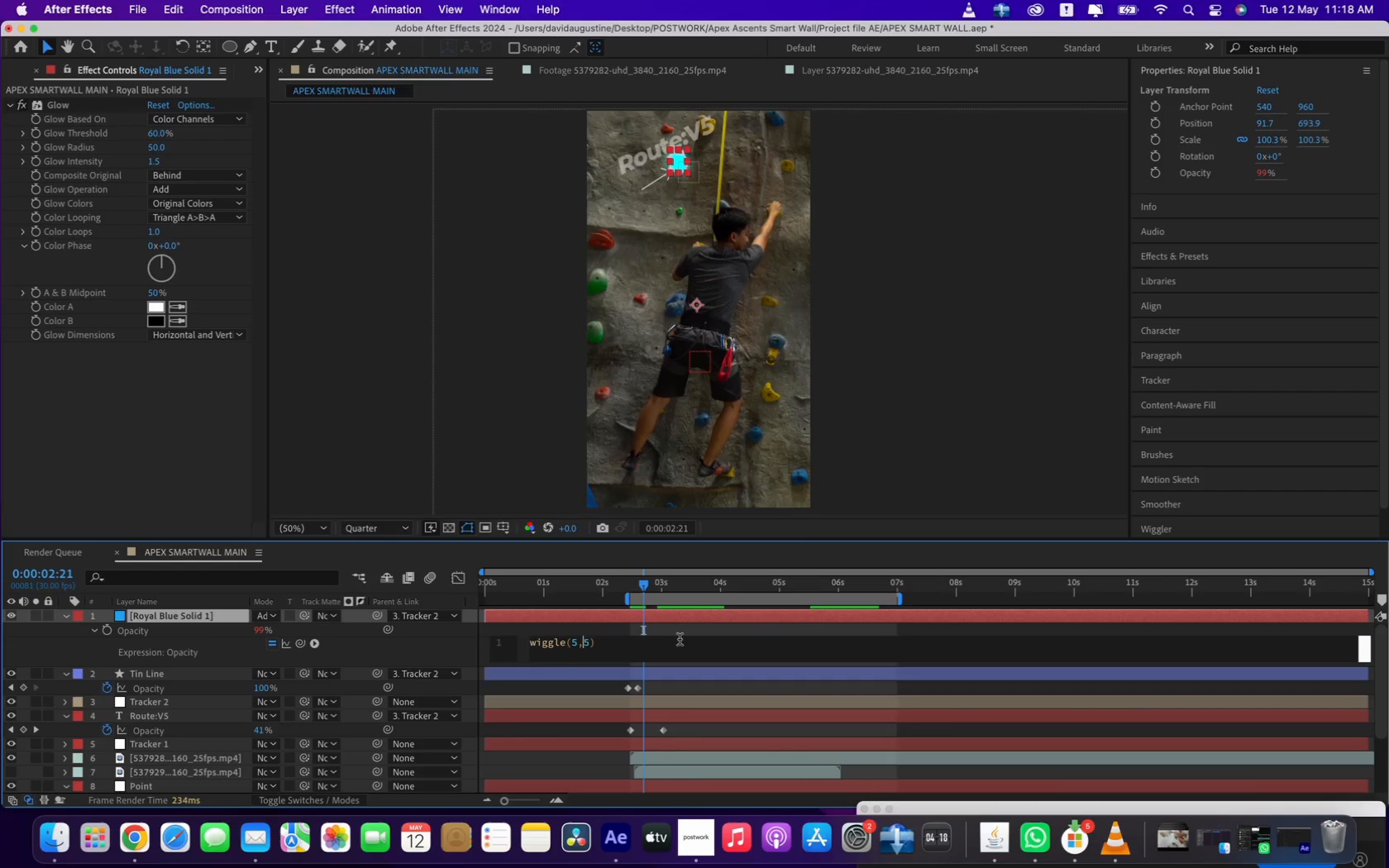 
key(2)
 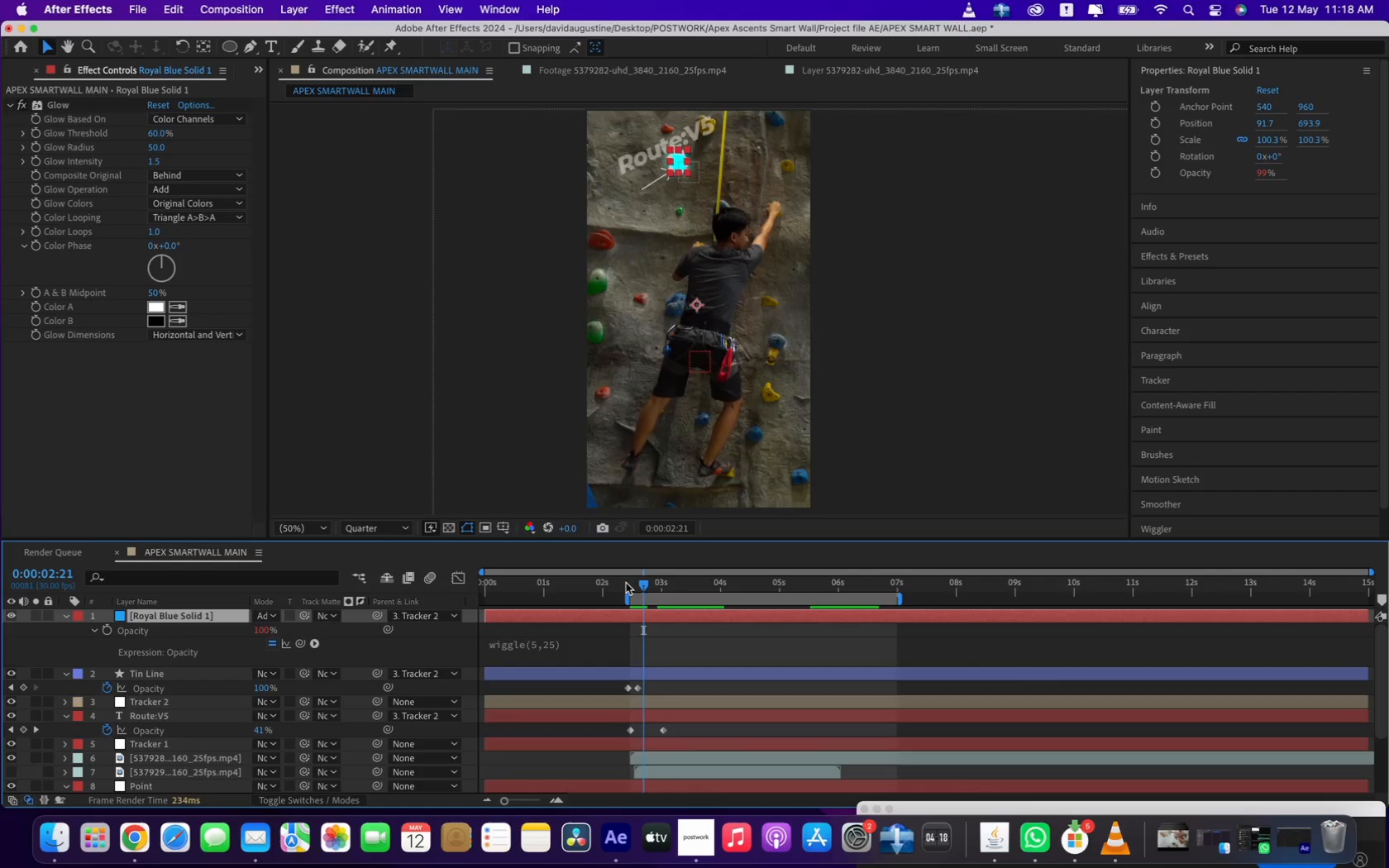 
key(Space)
 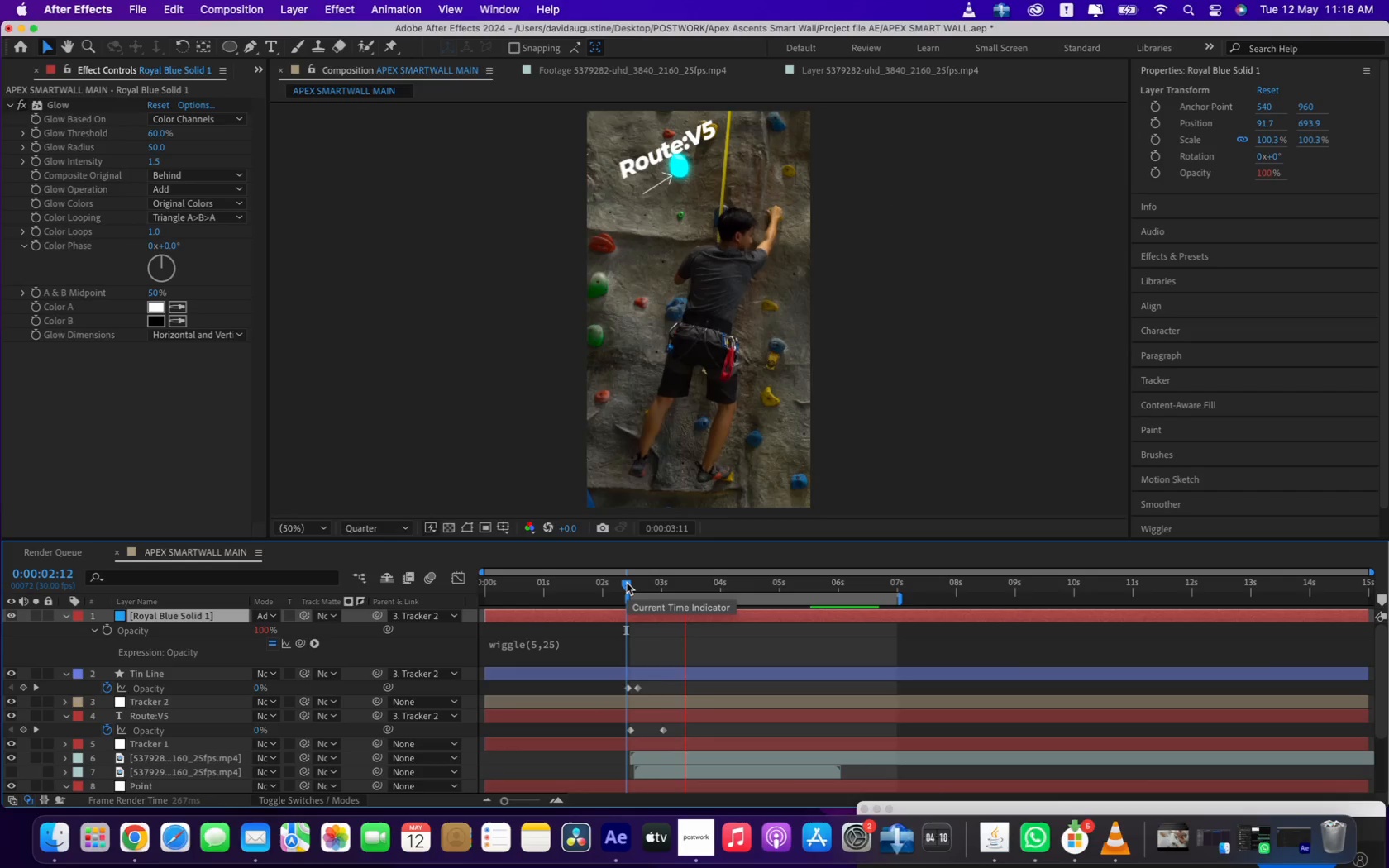 
wait(8.5)
 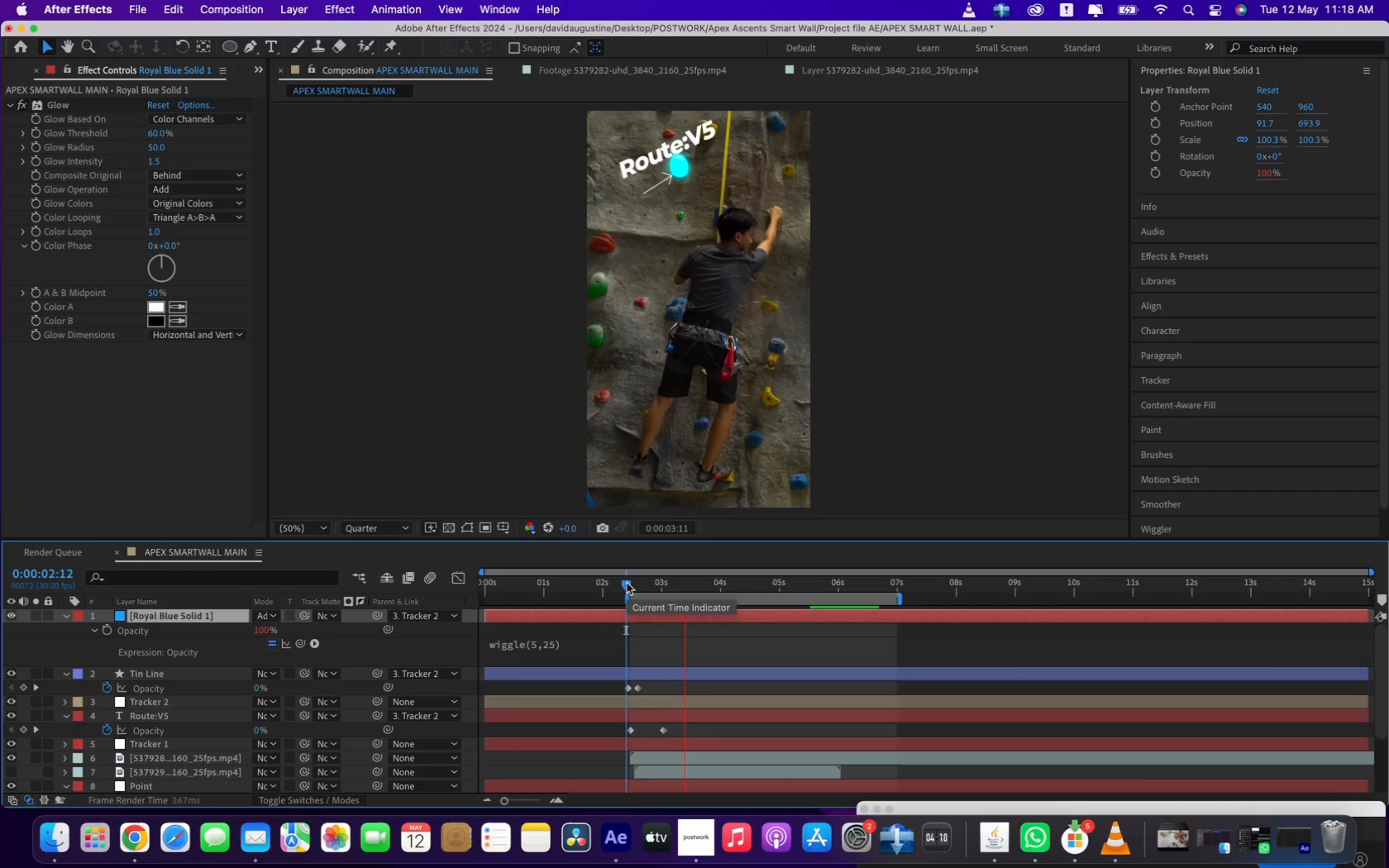 
key(Space)
 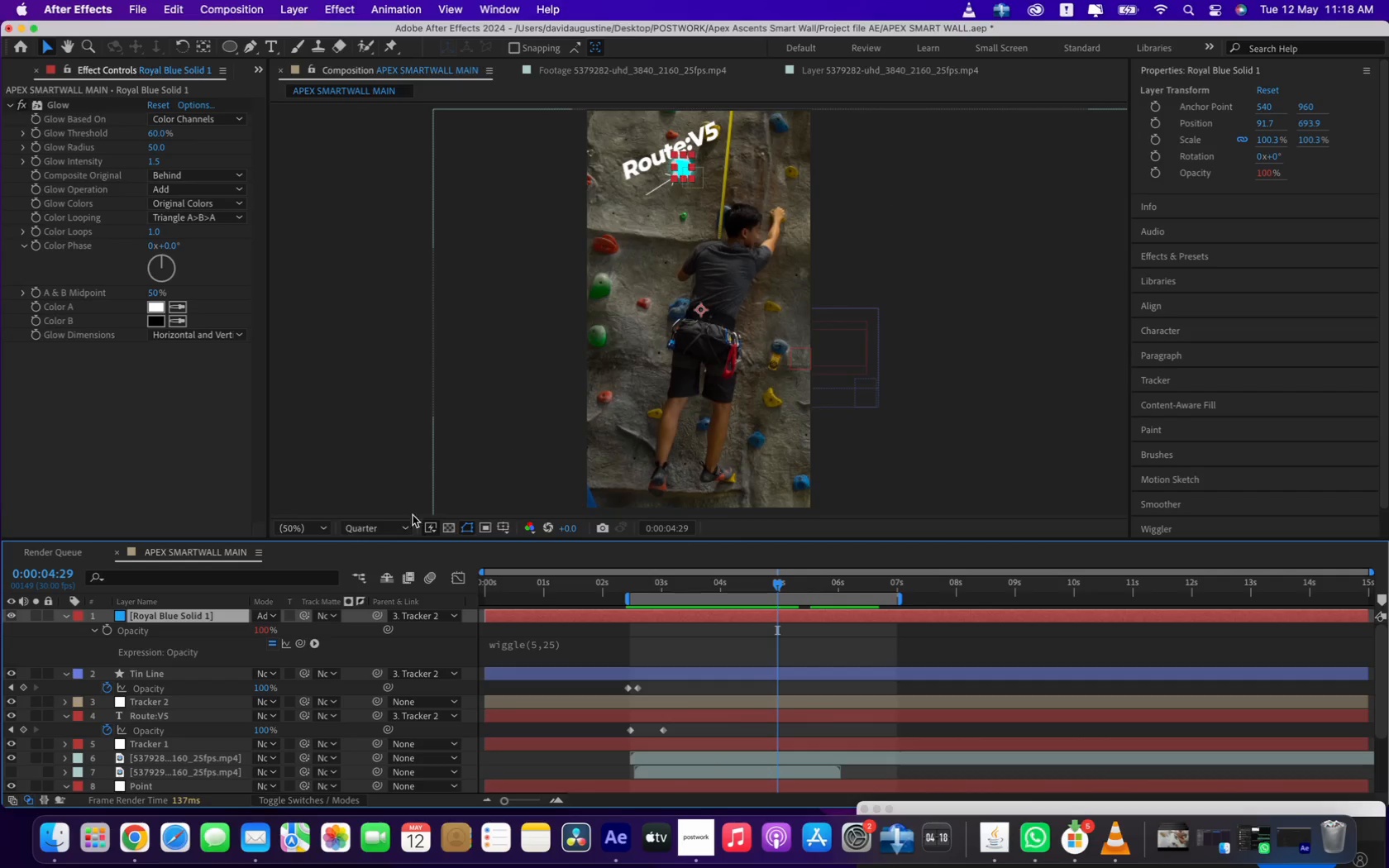 
left_click([59, 645])
 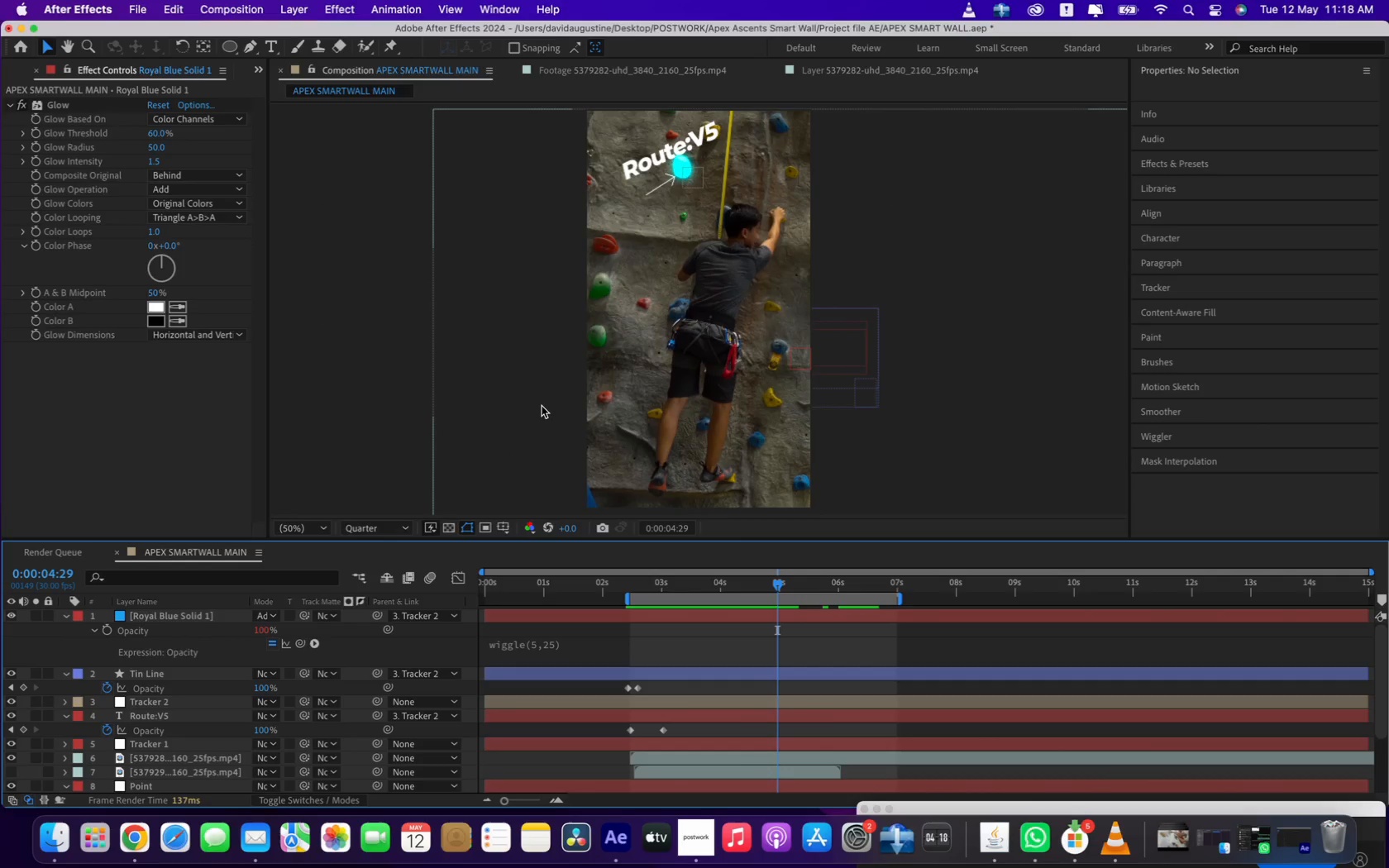 
wait(10.3)
 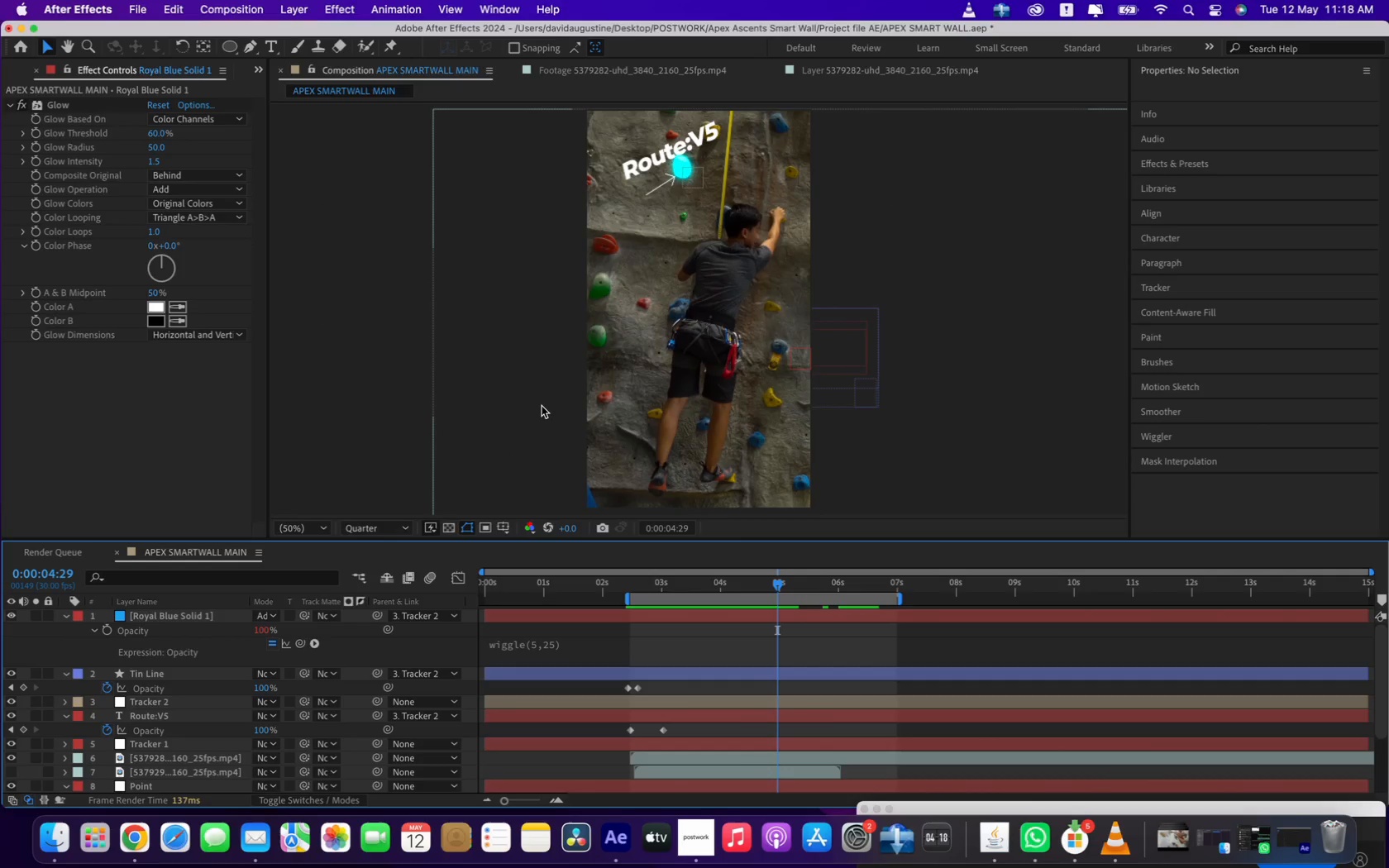 
left_click([814, 581])
 